 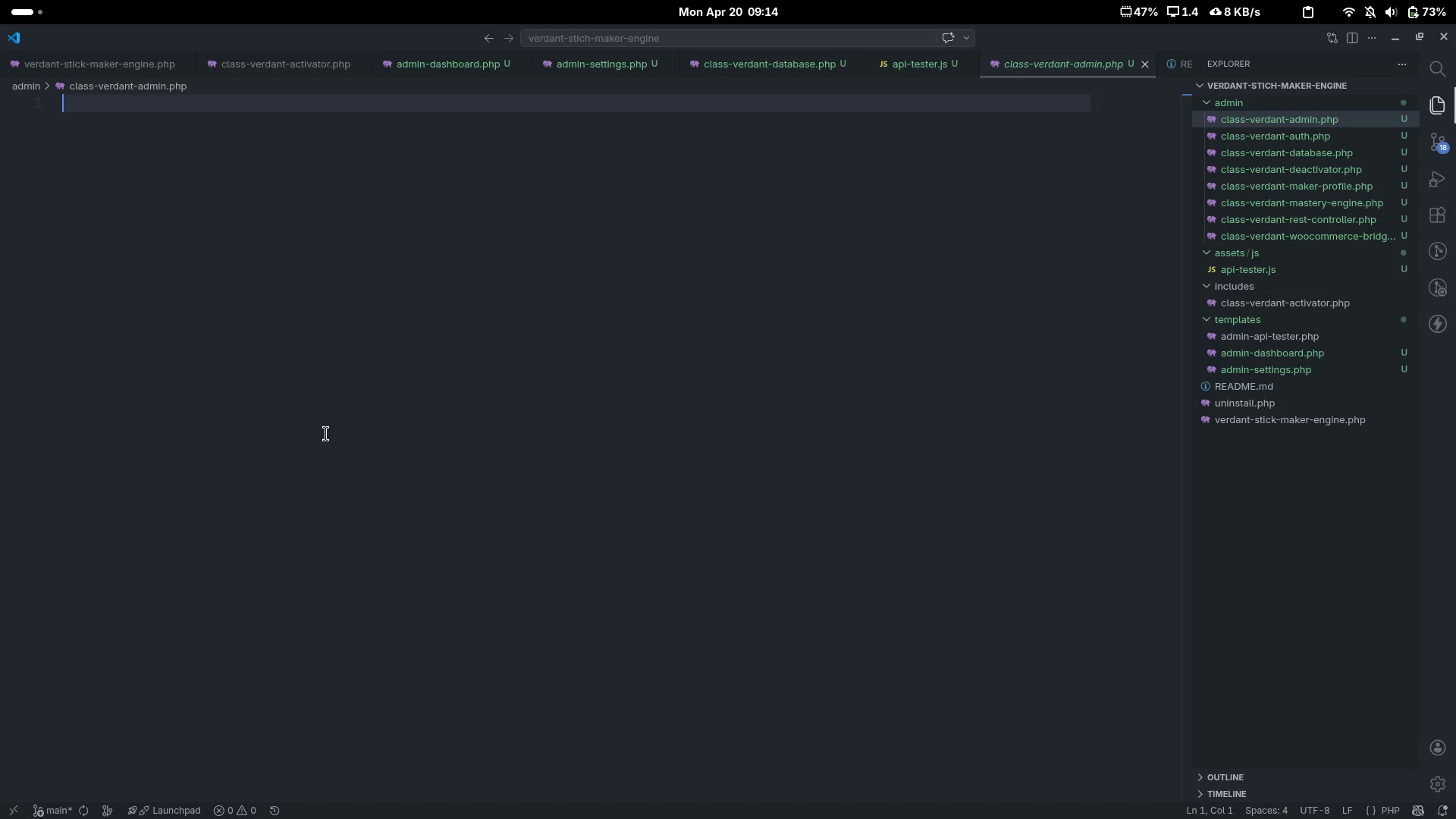 
key(Unknown)
 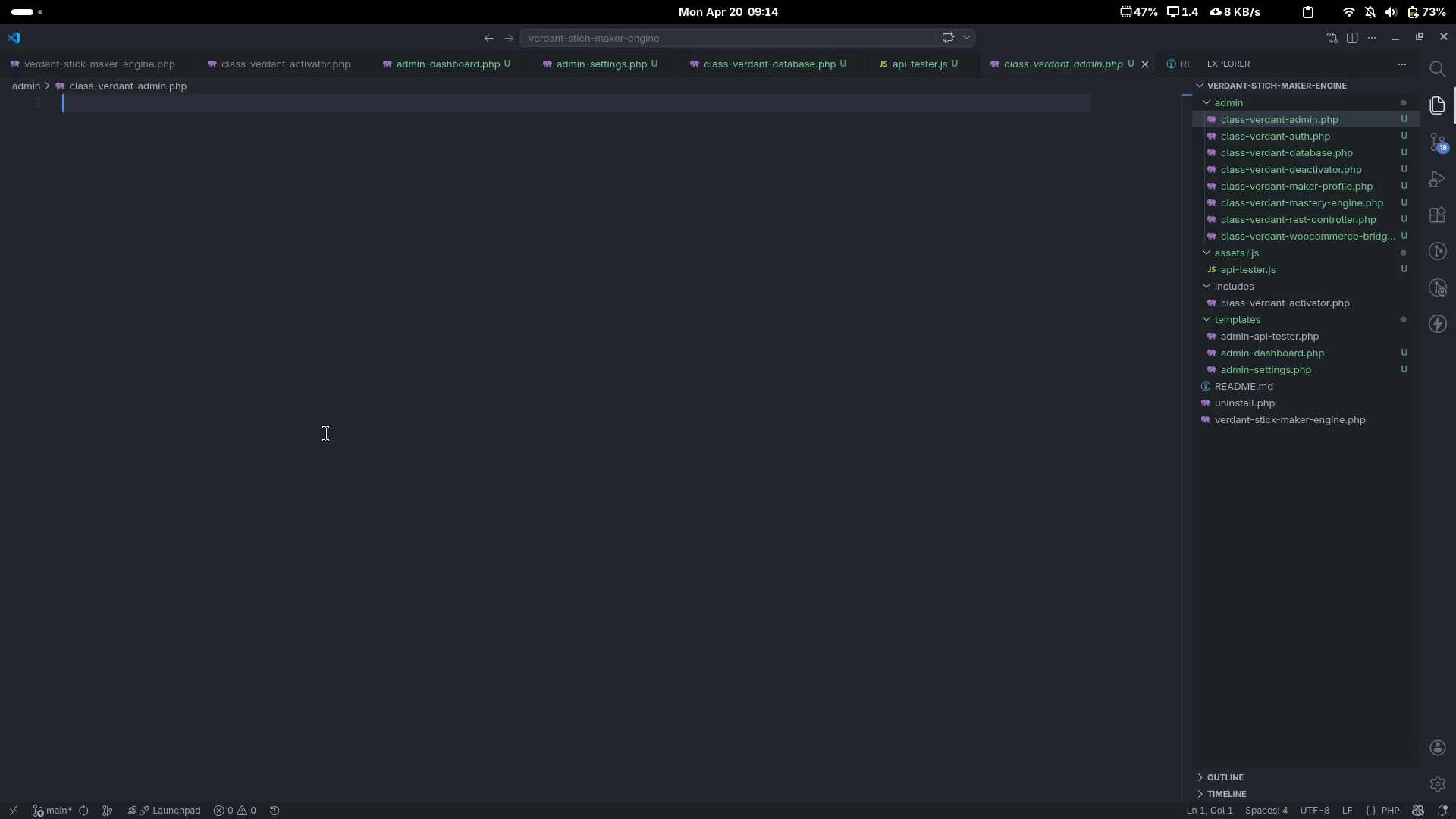 
key(Unknown)
 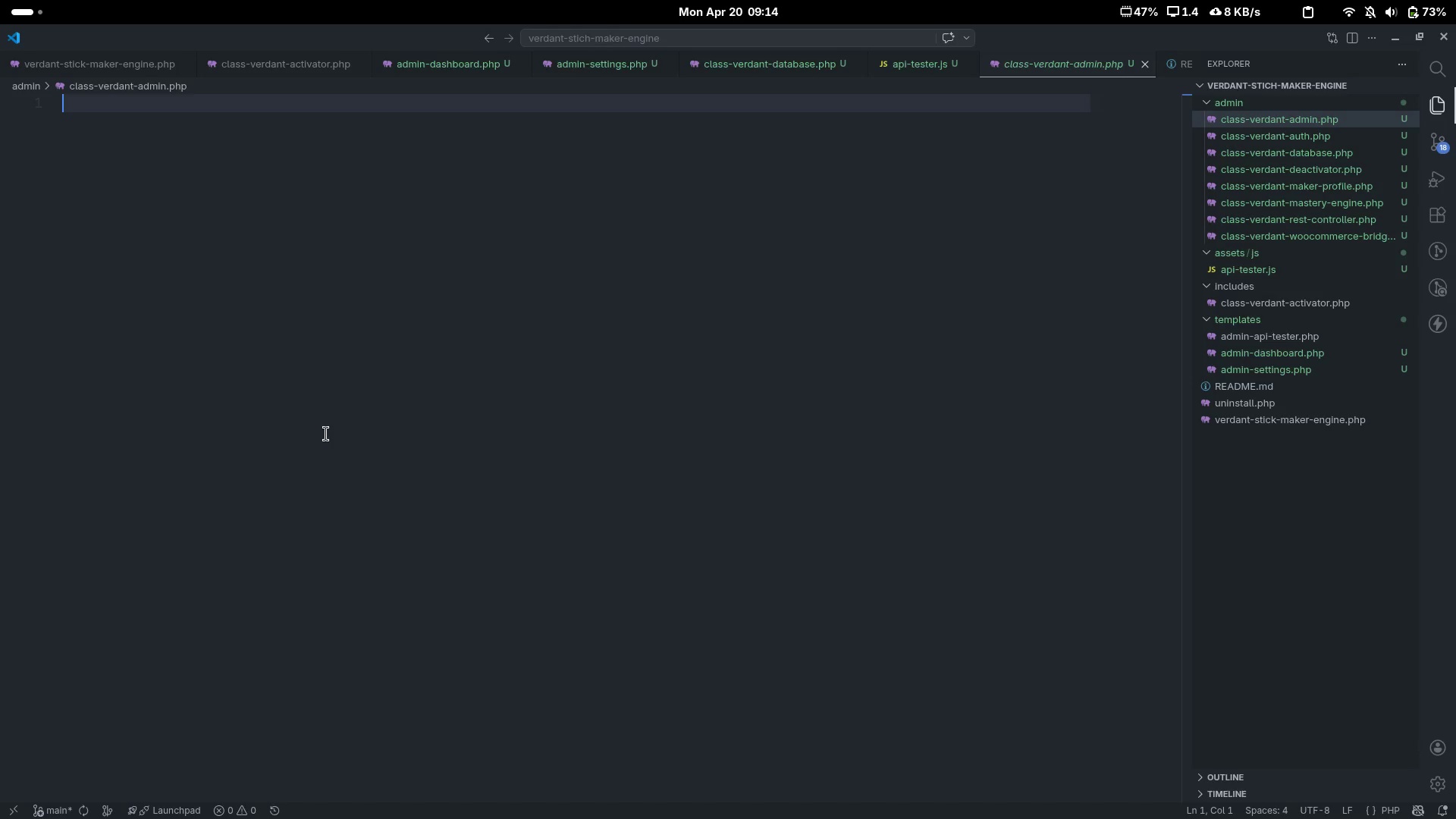 
key(Unknown)
 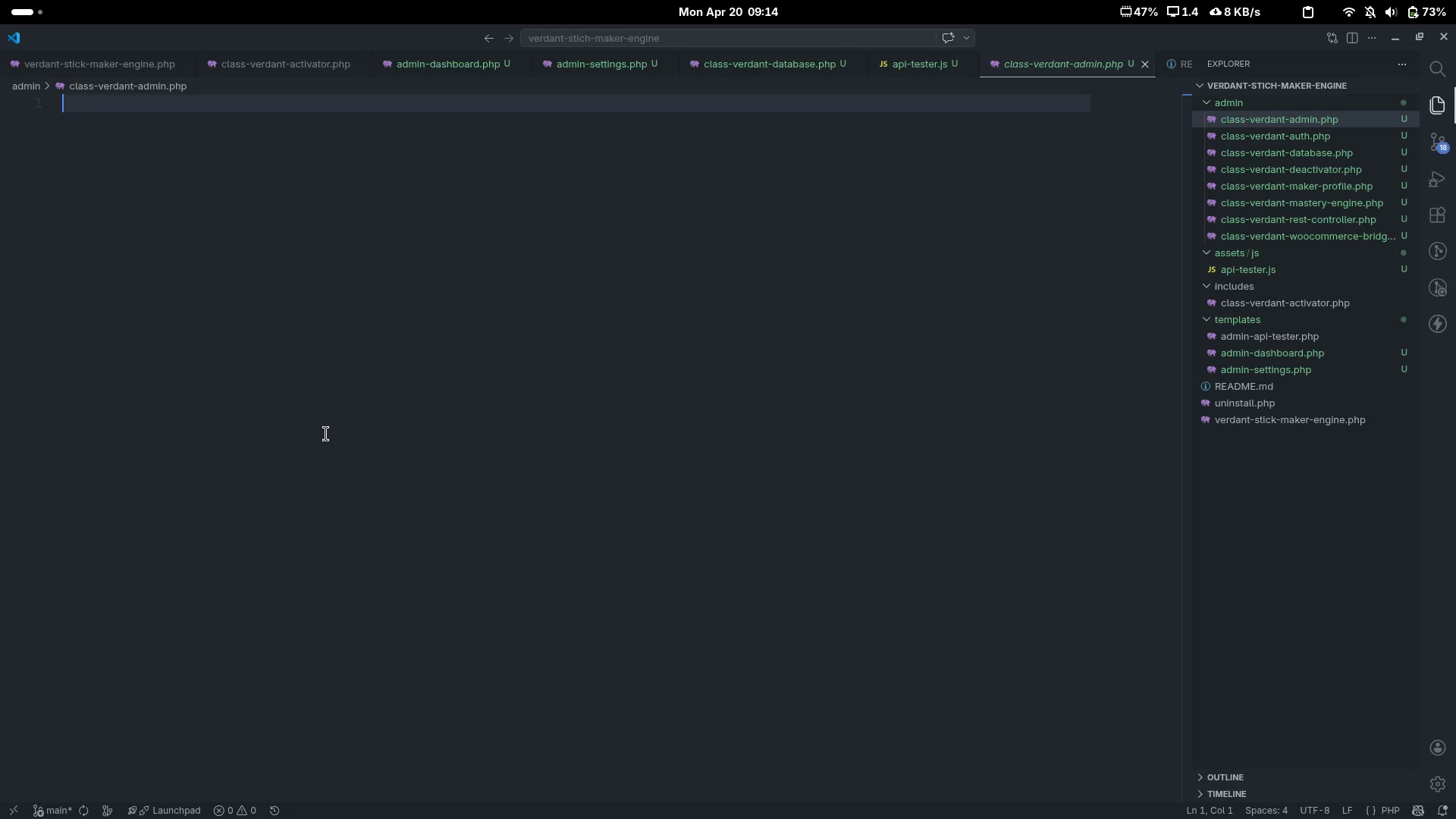 
key(Unknown)
 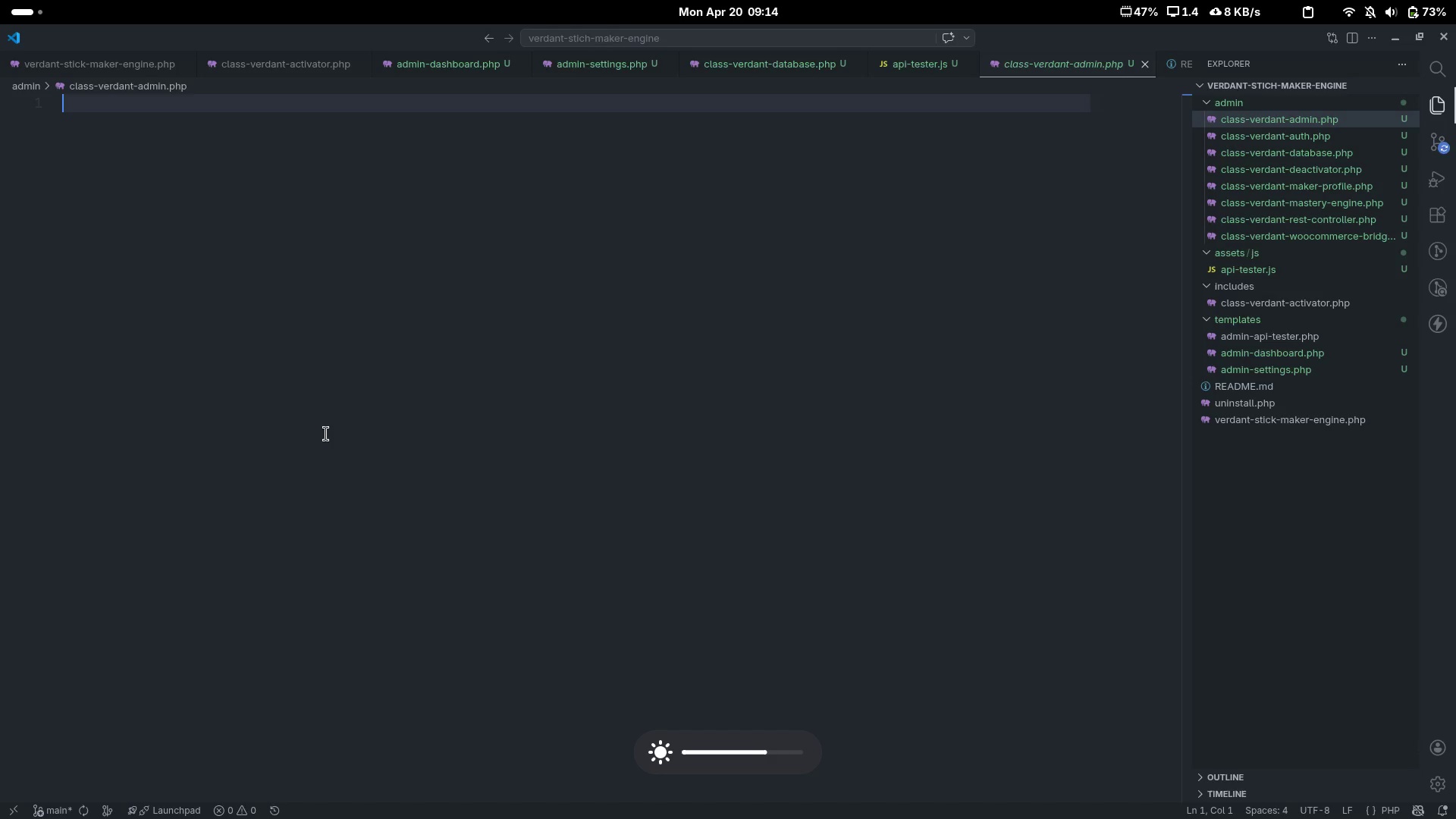 
key(Unknown)
 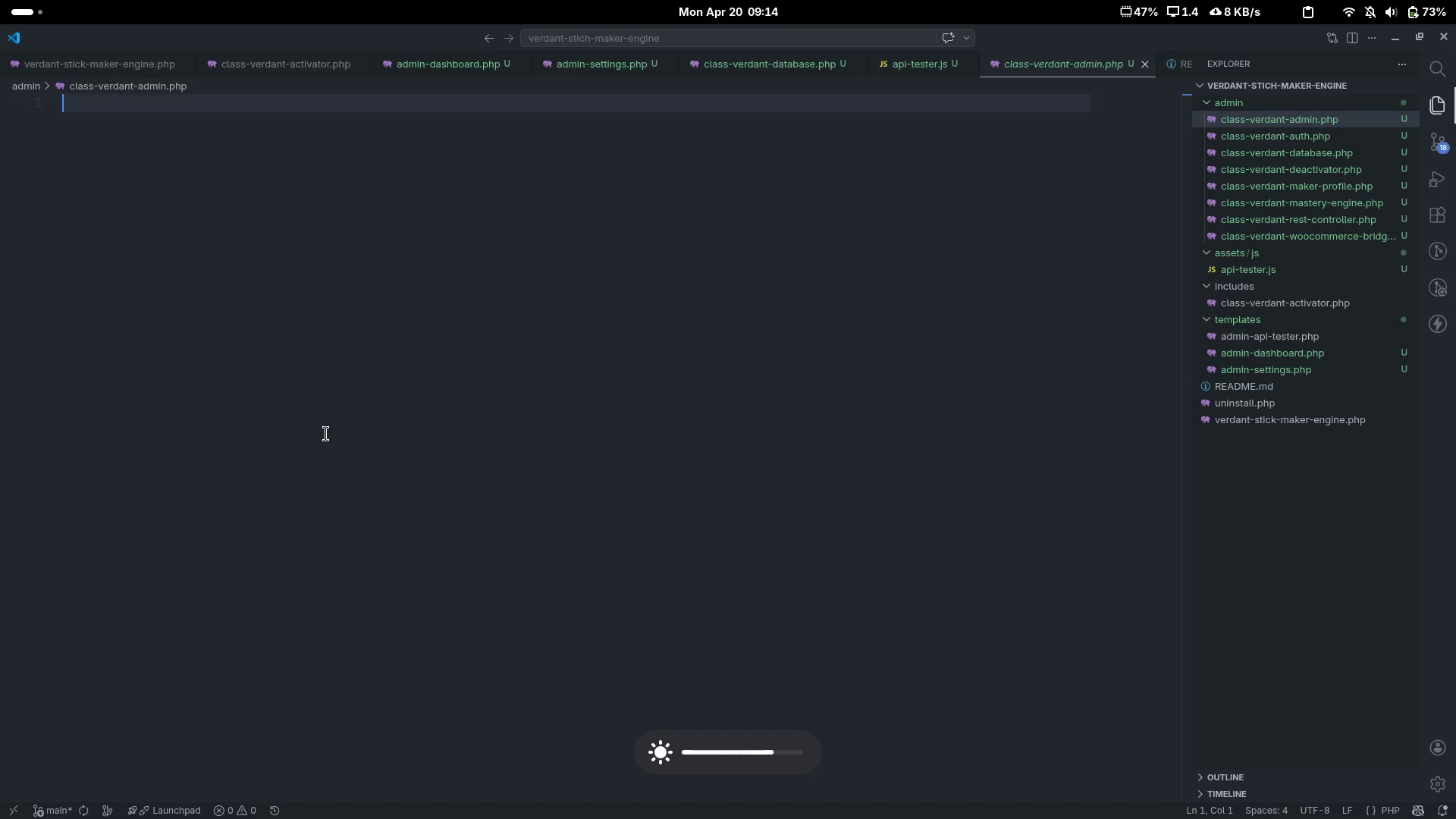 
key(Unknown)
 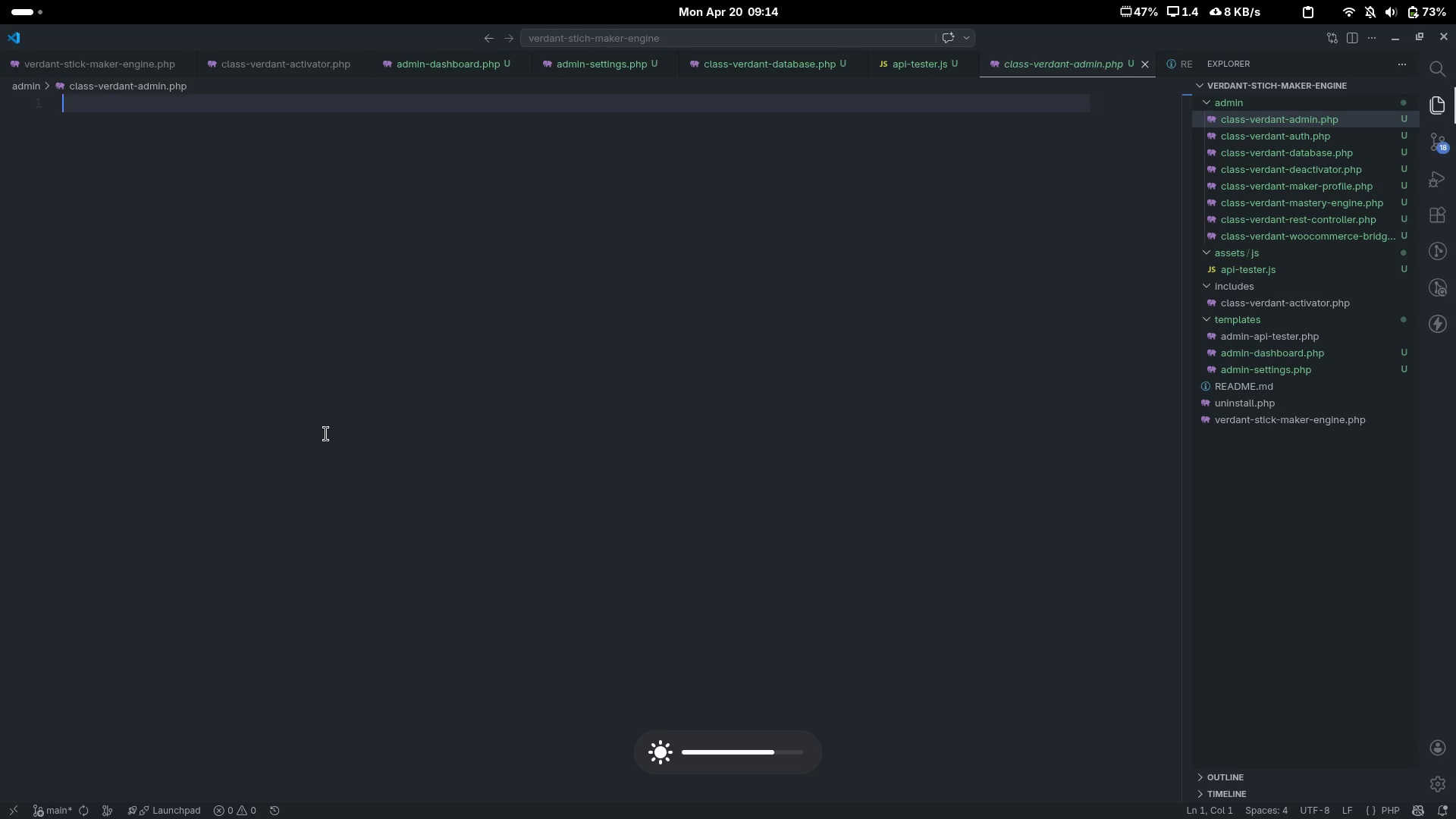 
key(Shift+ShiftLeft)
 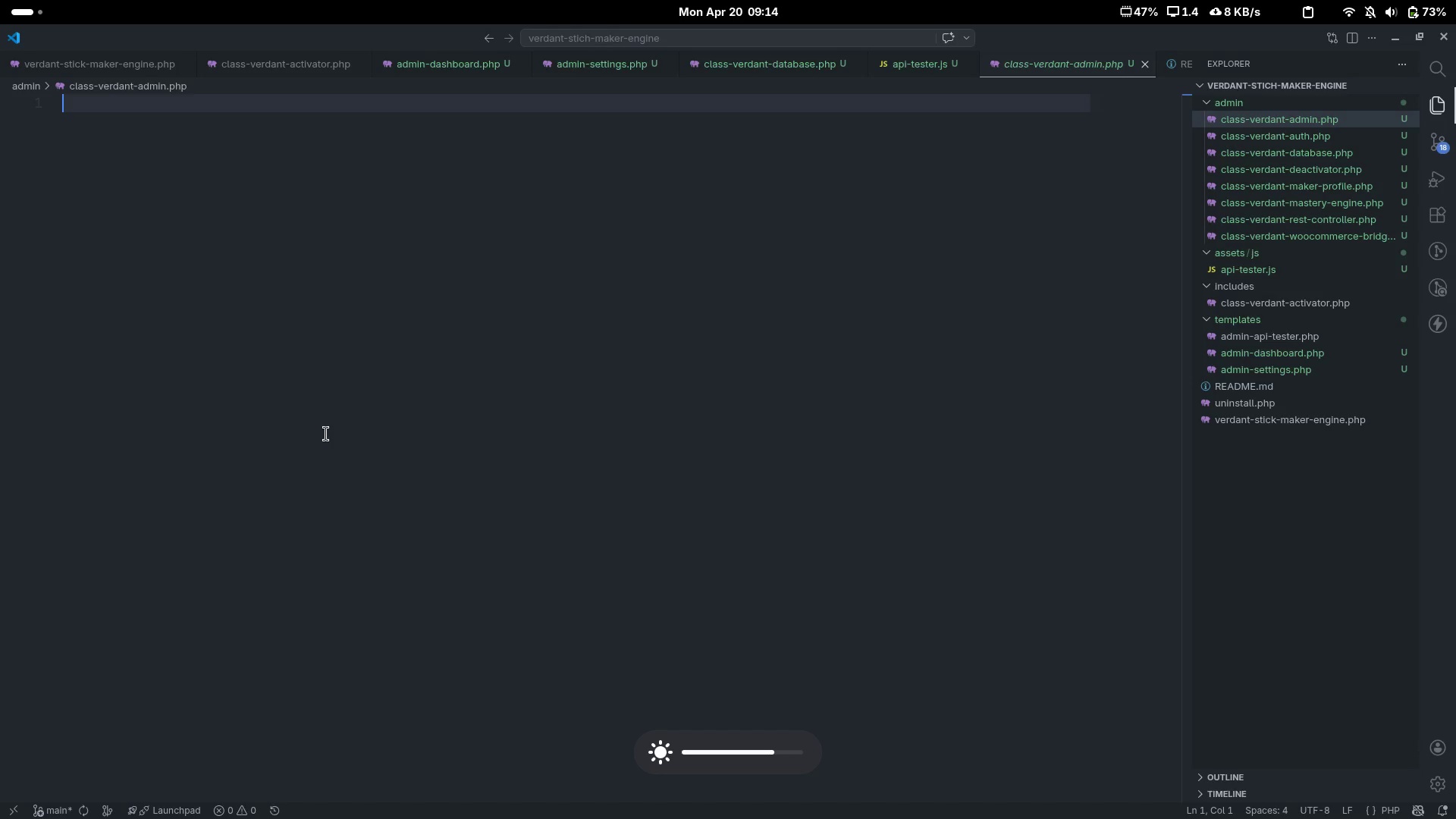 
key(Shift+Comma)
 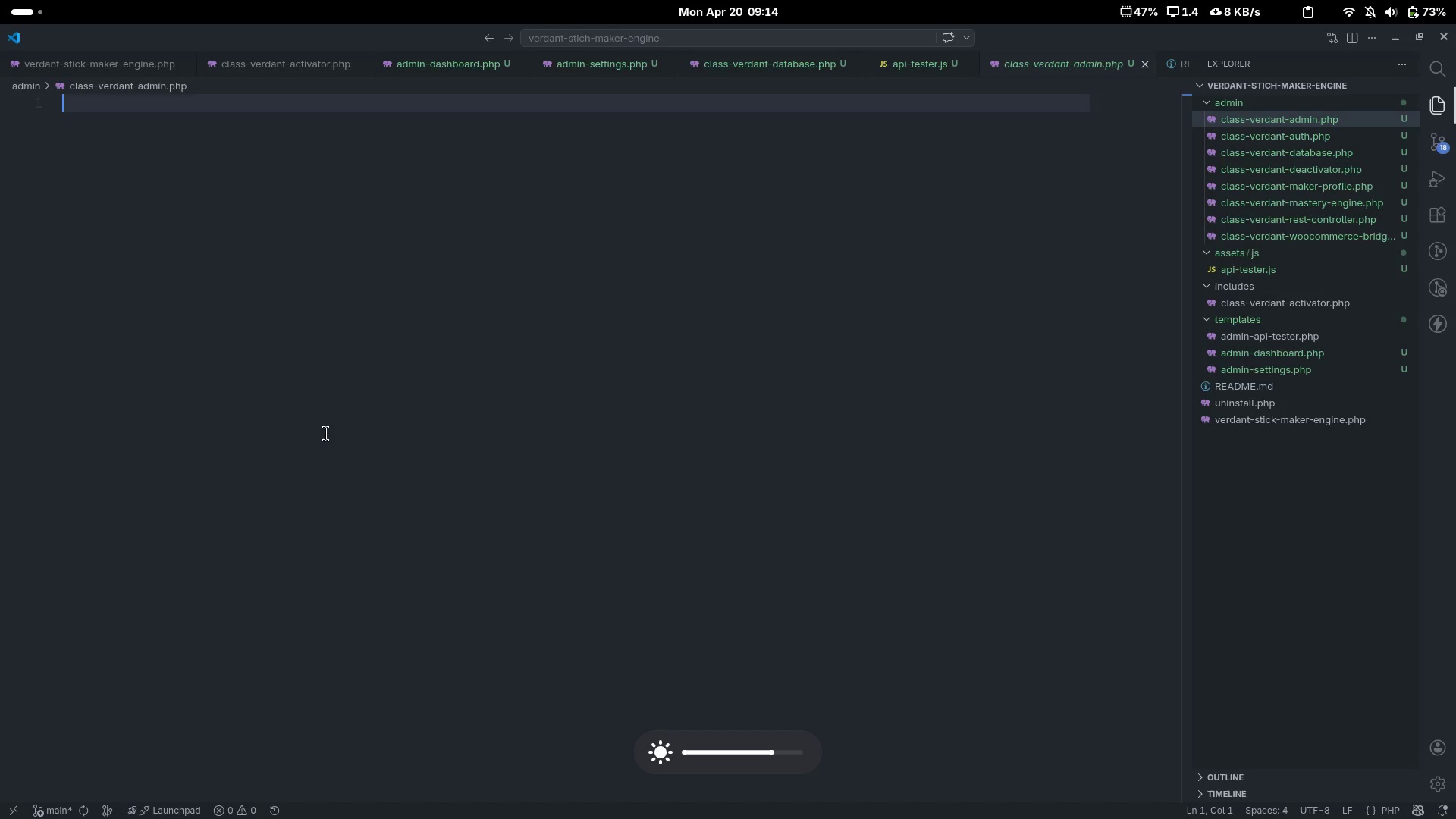 
key(Shift+ShiftLeft)
 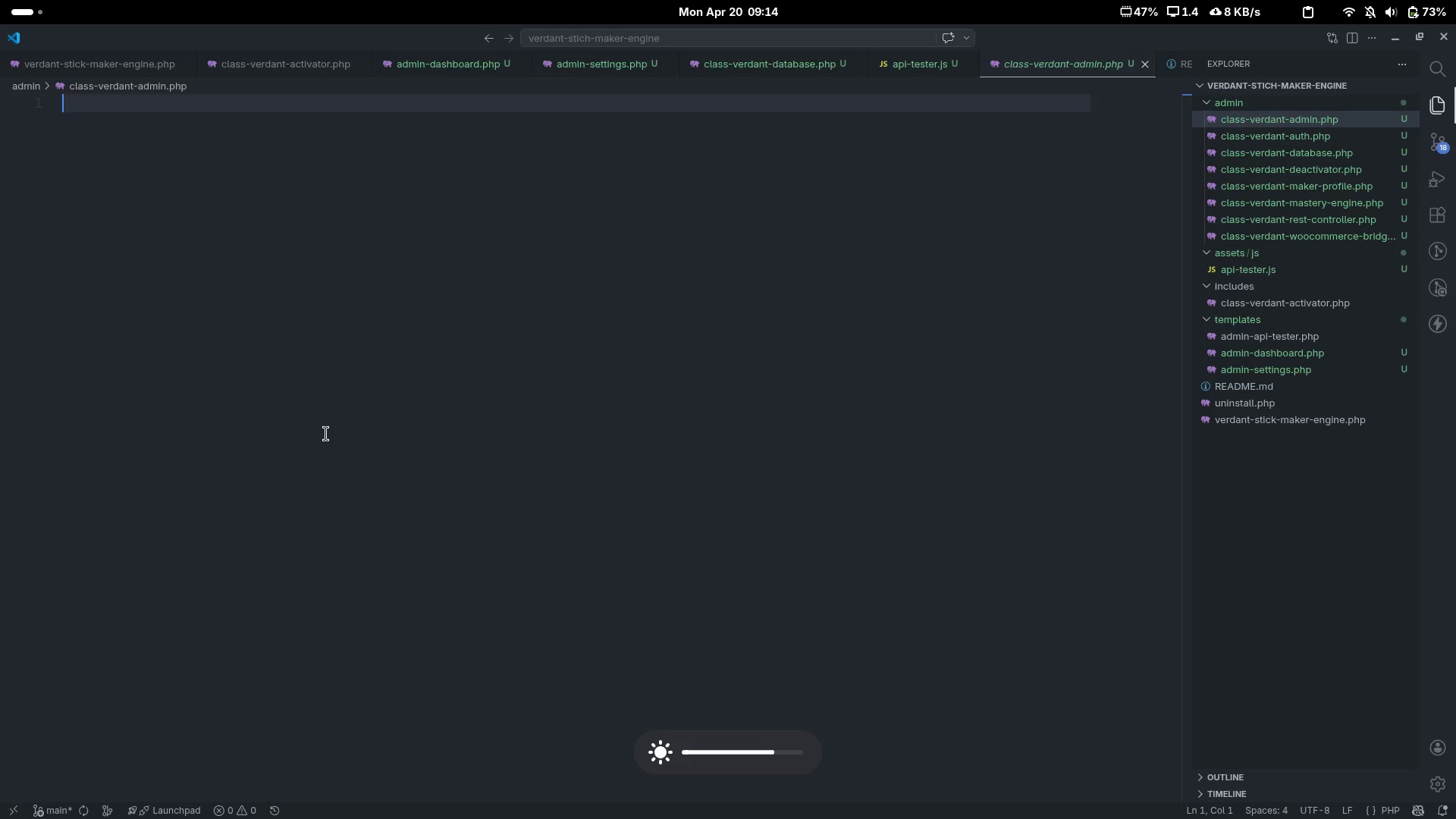 
key(Shift+Slash)
 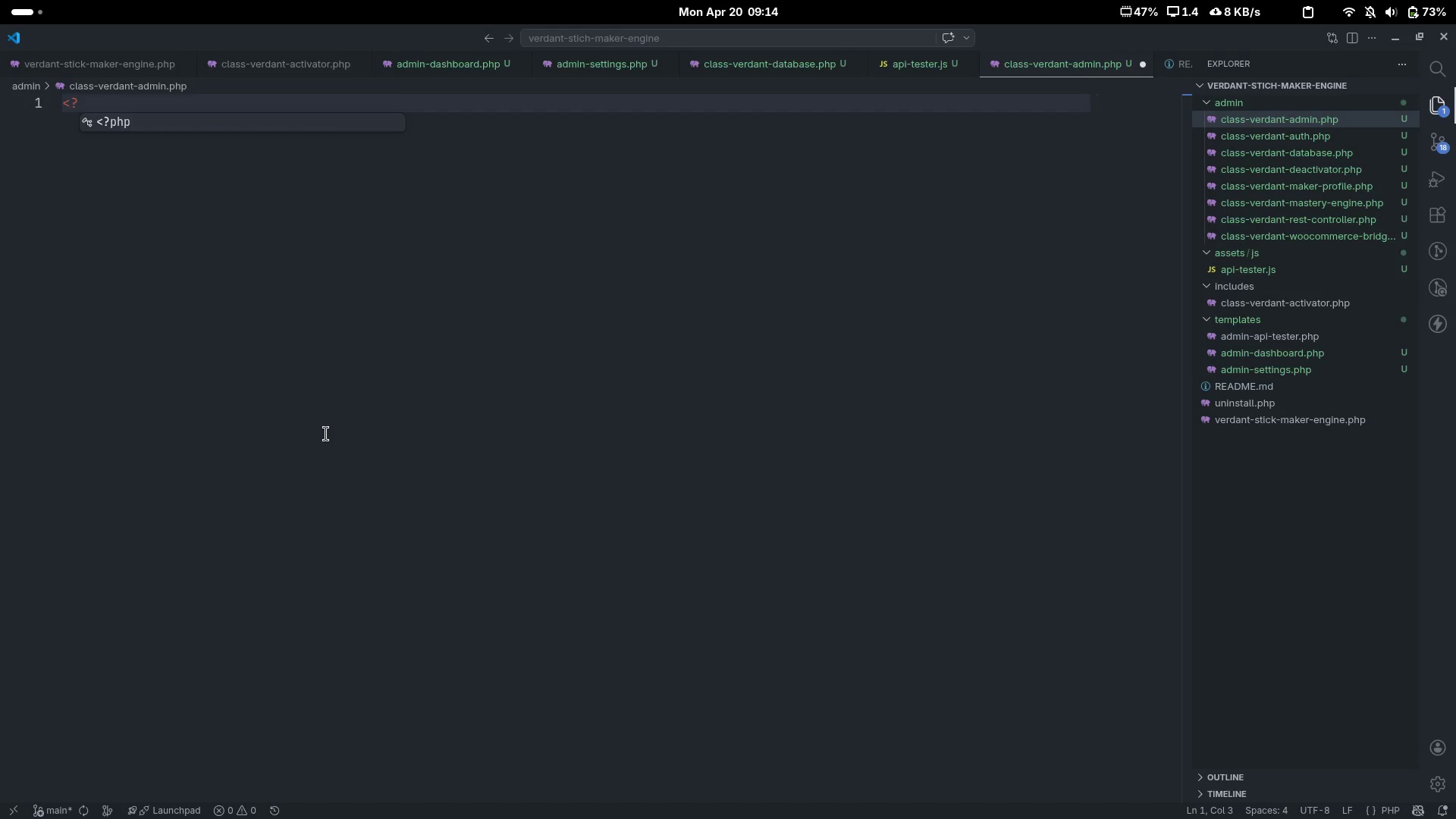 
key(Tab)
 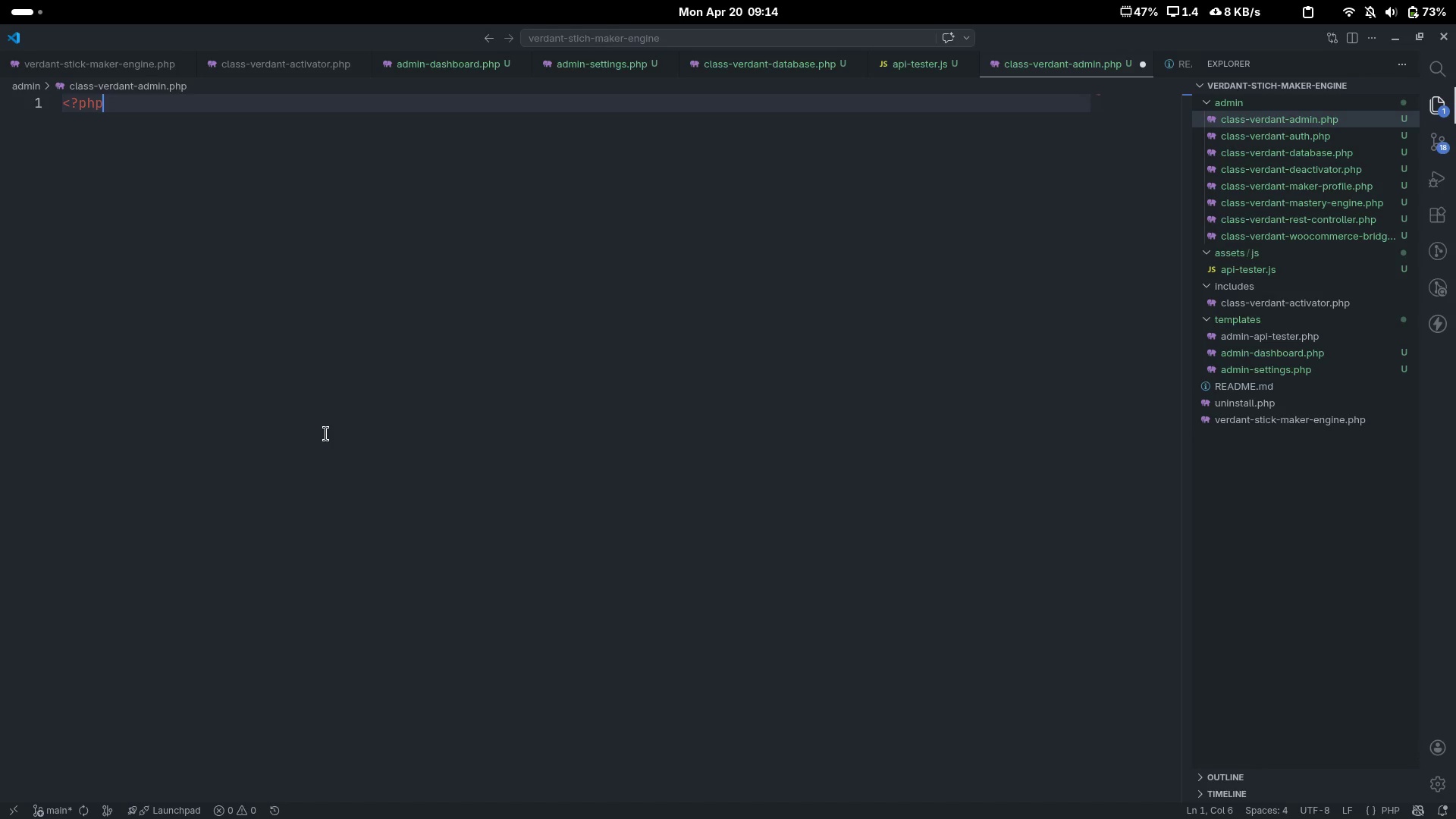 
key(Enter)
 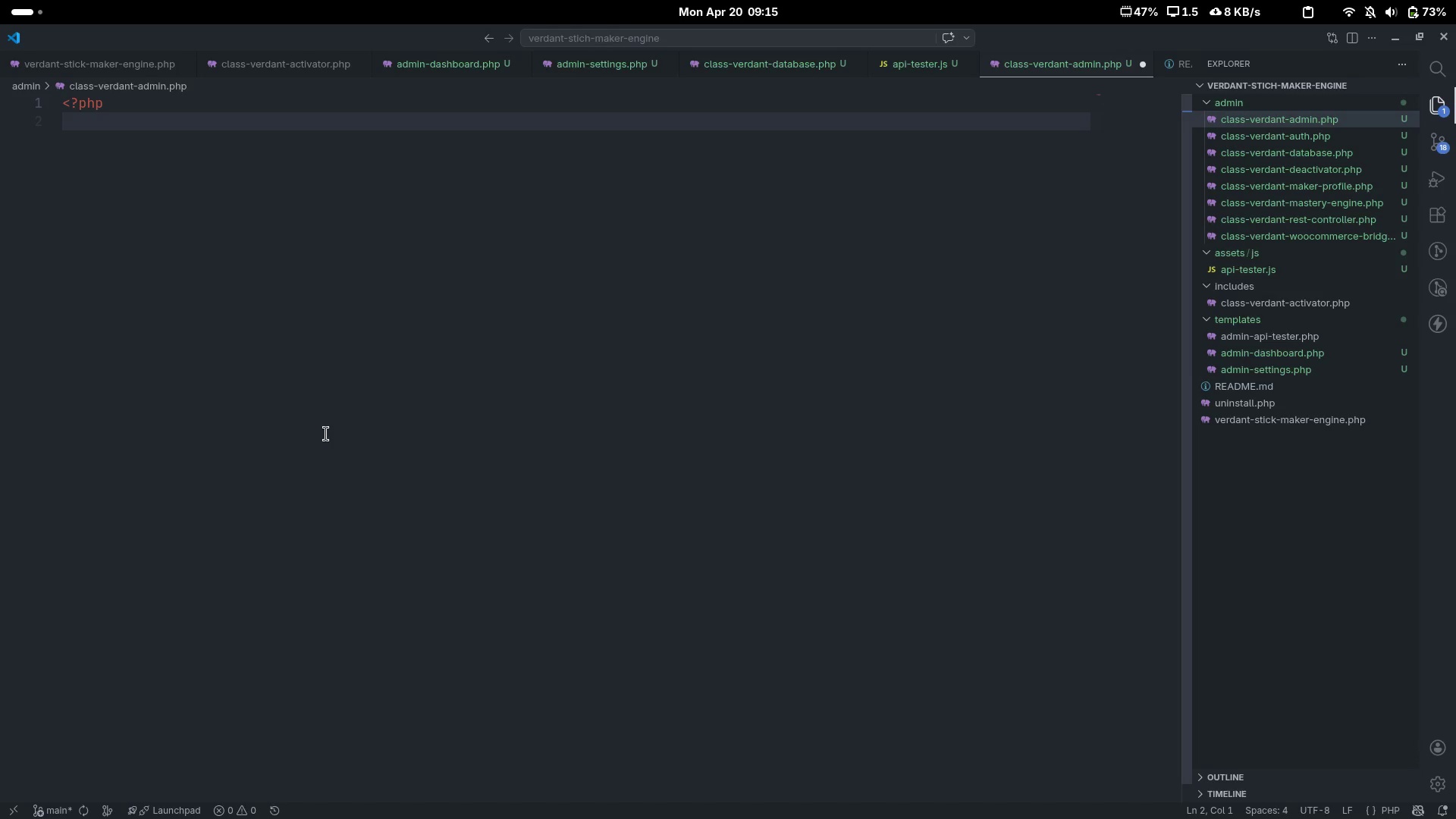 
type(/**)
 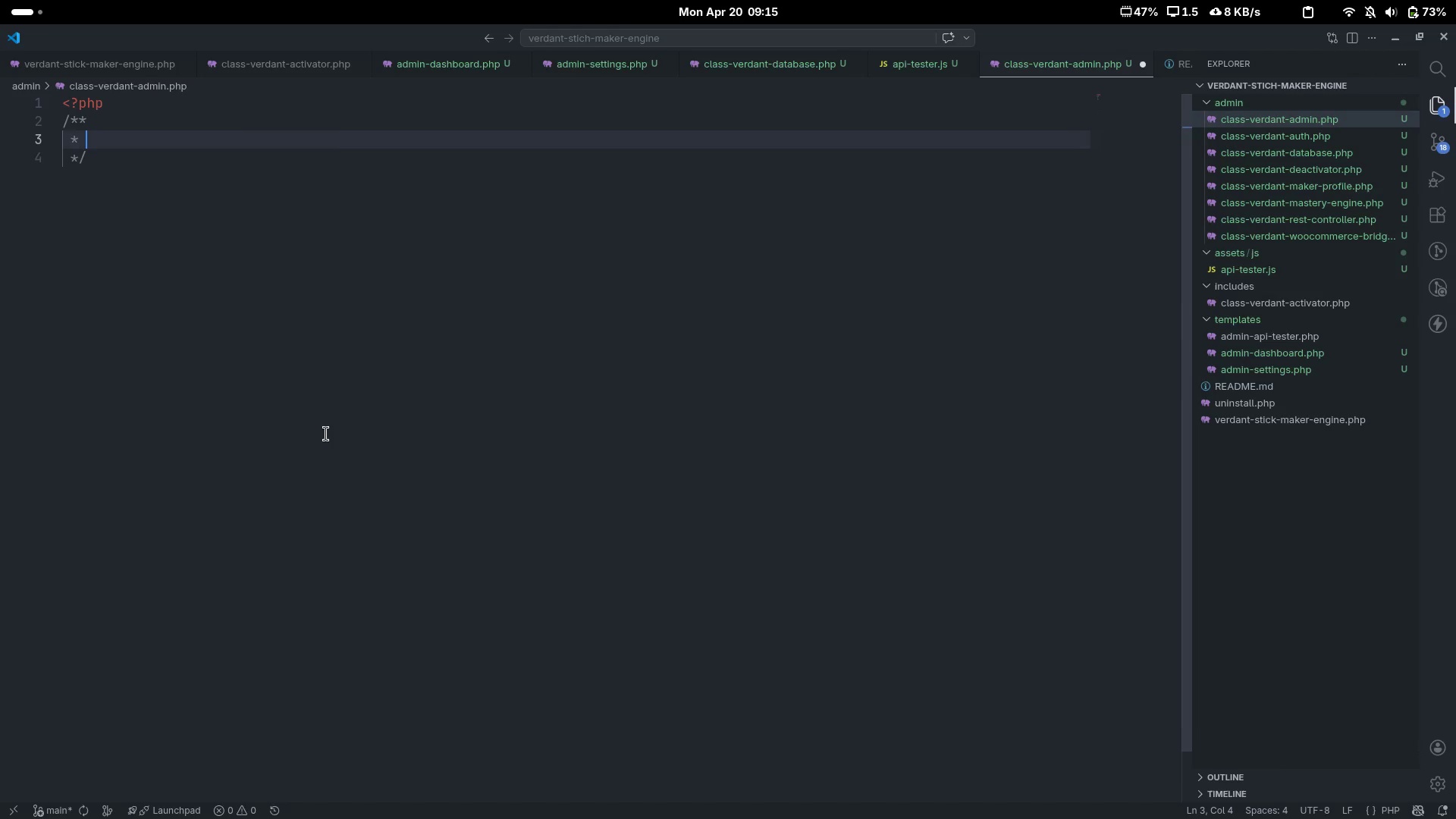 
 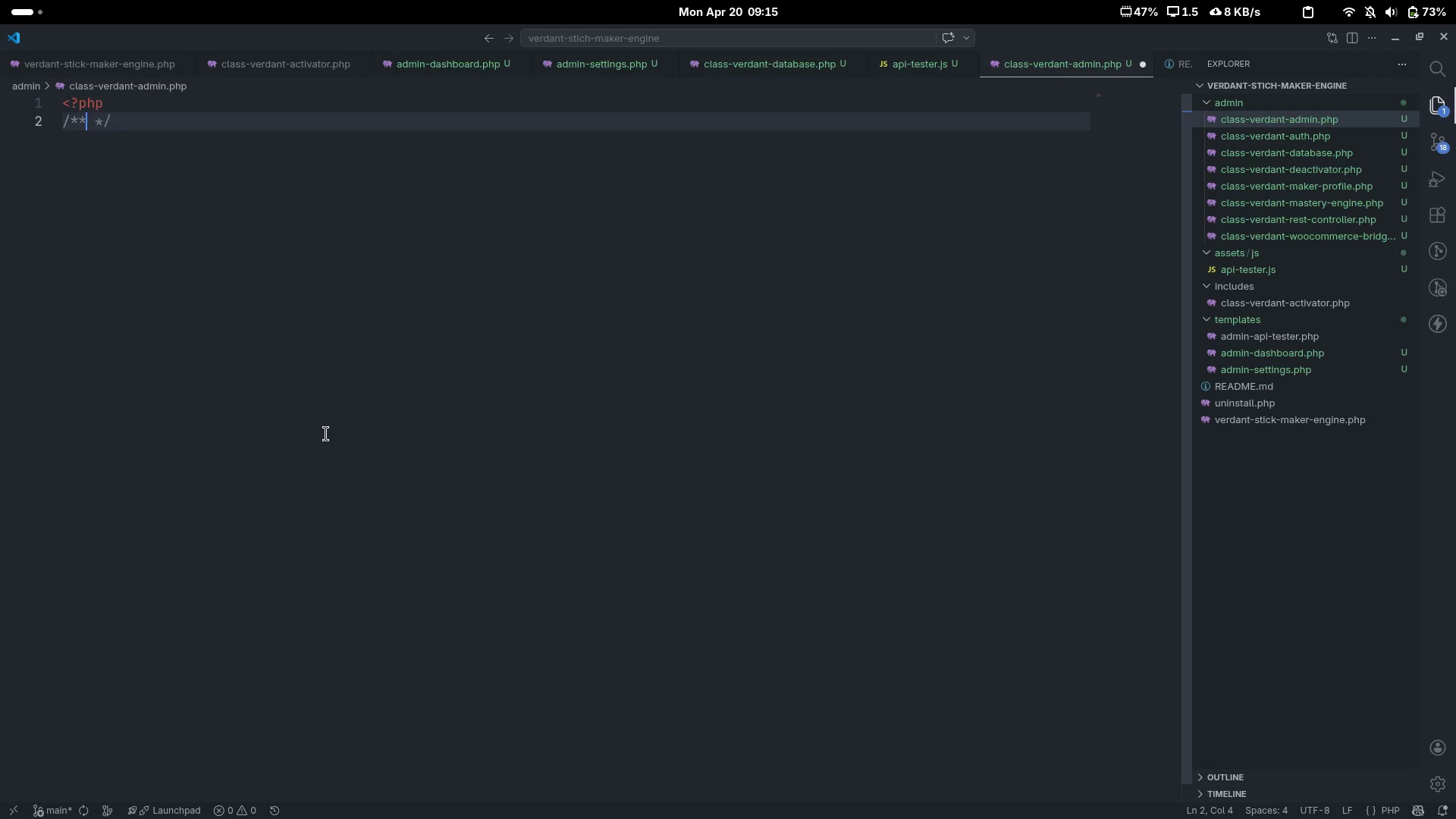 
key(Enter)
 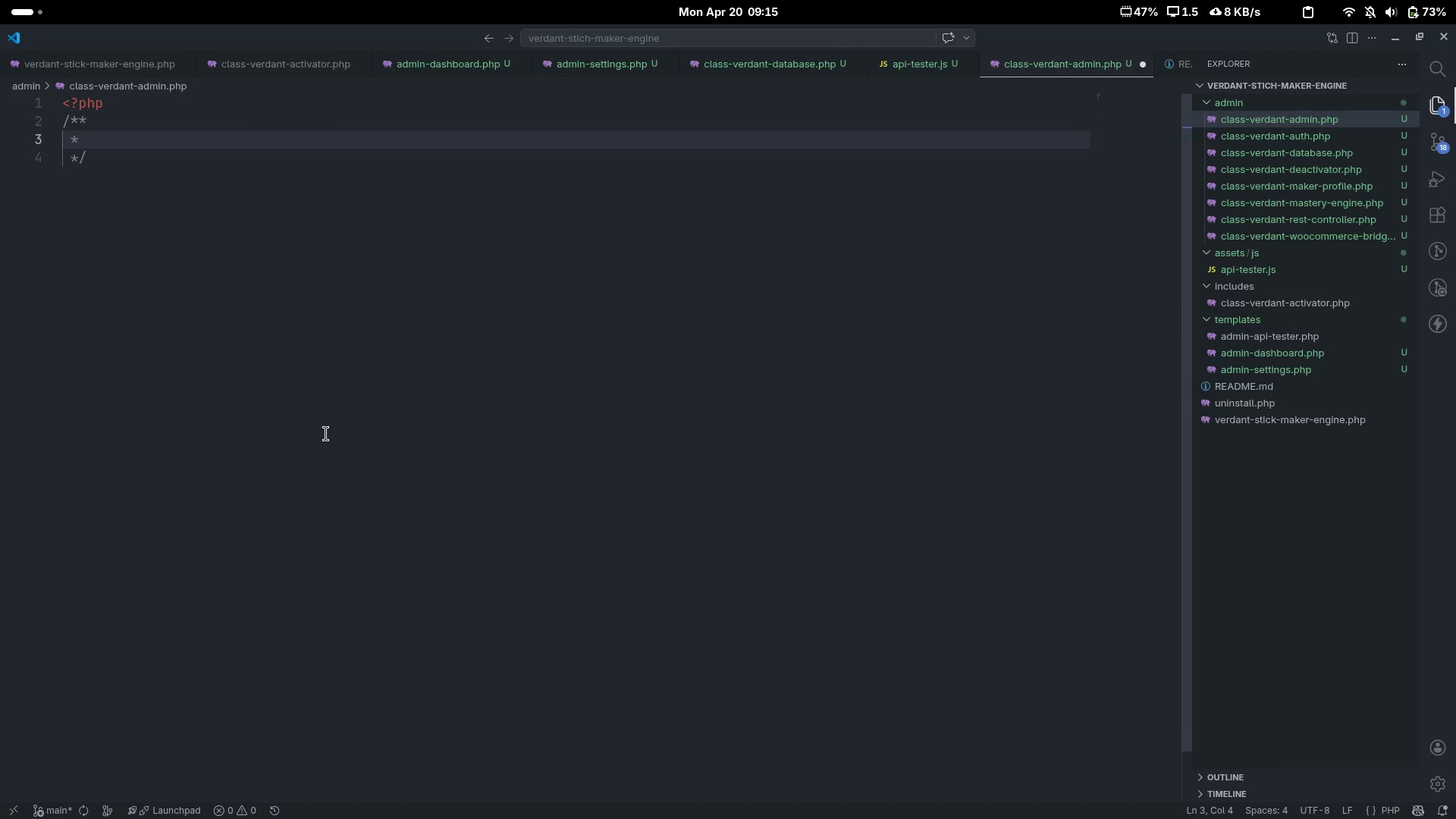 
type(Wordpre)
key(Backspace)
key(Backspace)
key(Backspace)
type(Press admin integration.)
 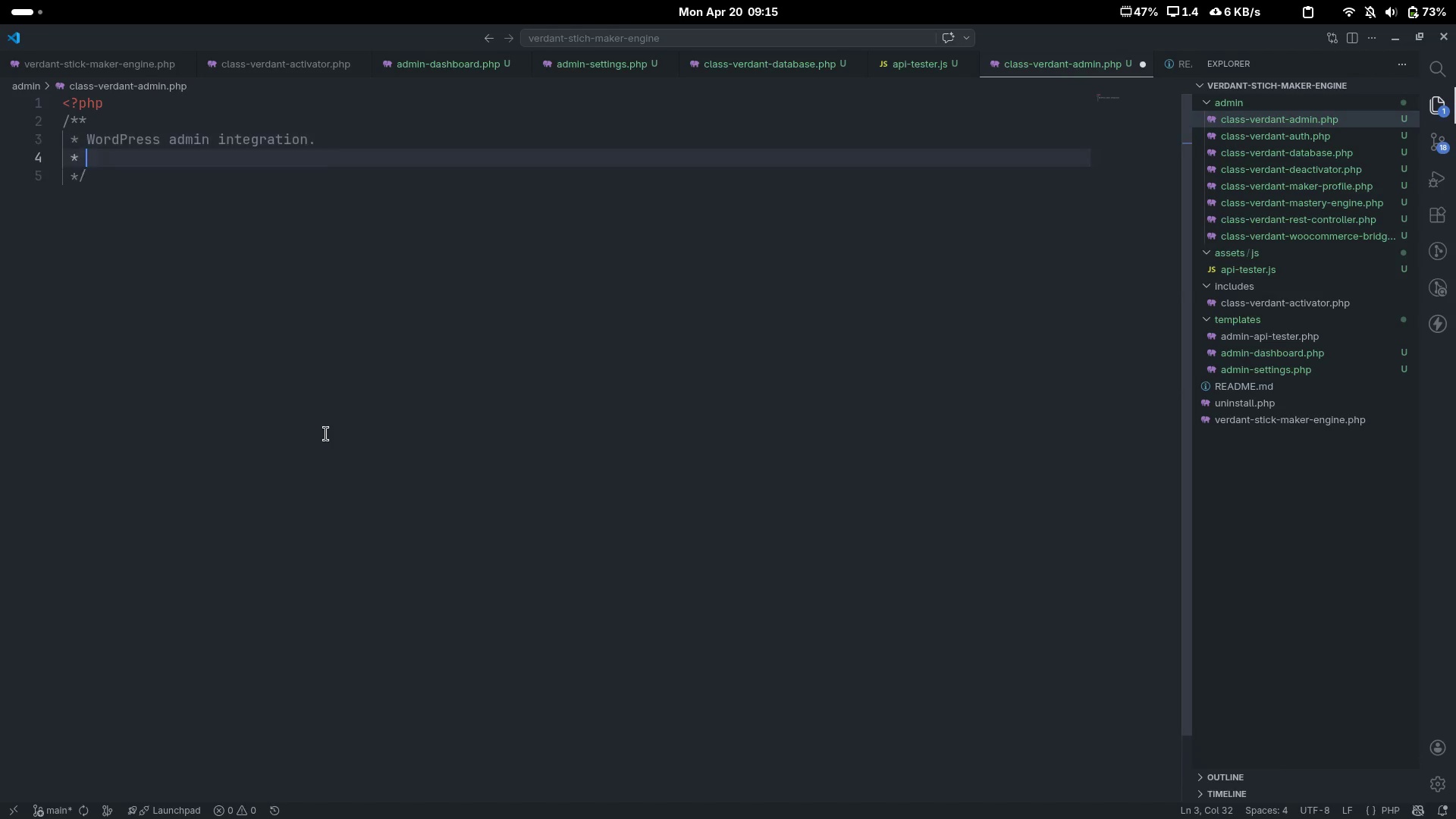 
key(Enter)
 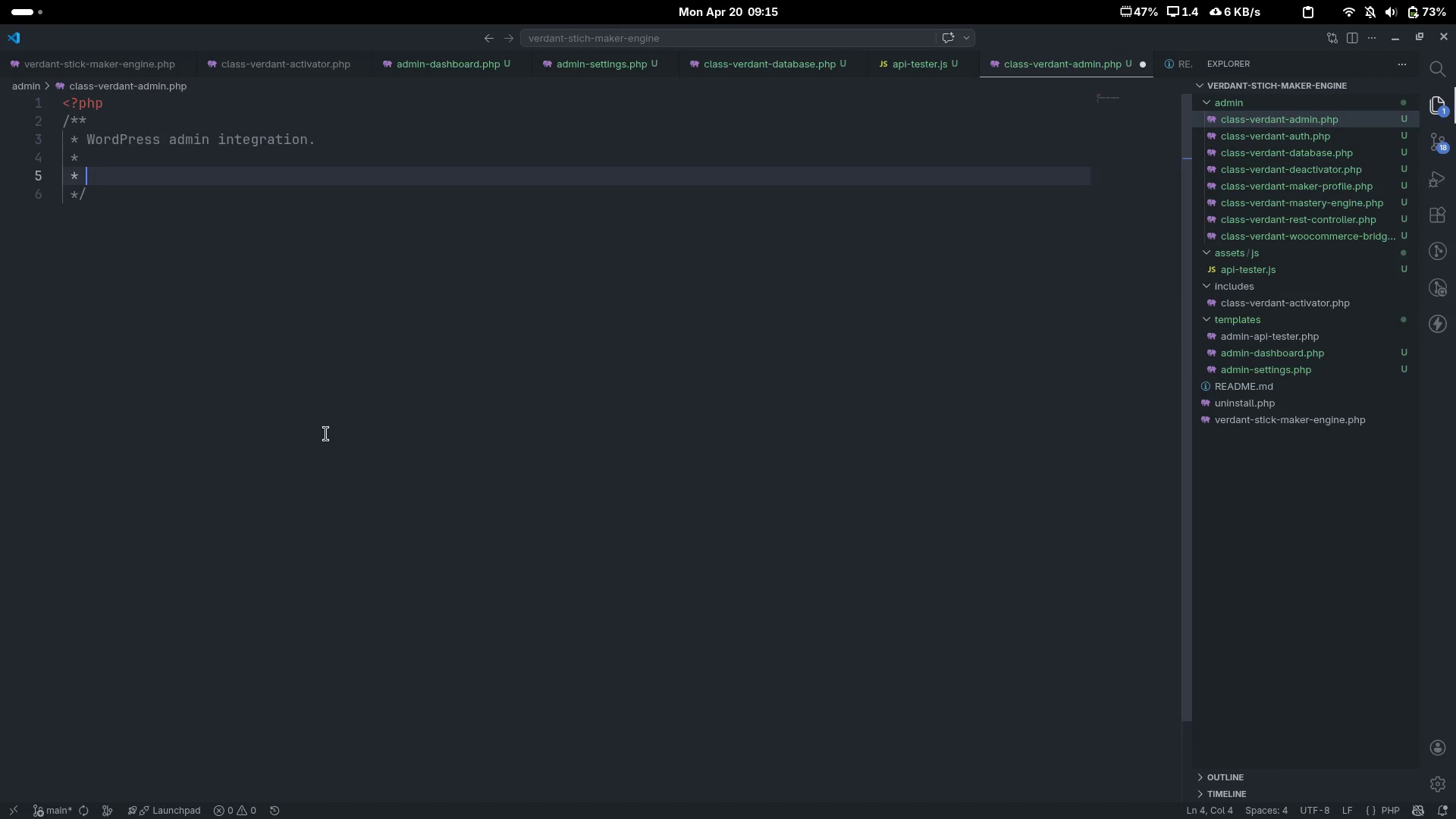 
key(Enter)
 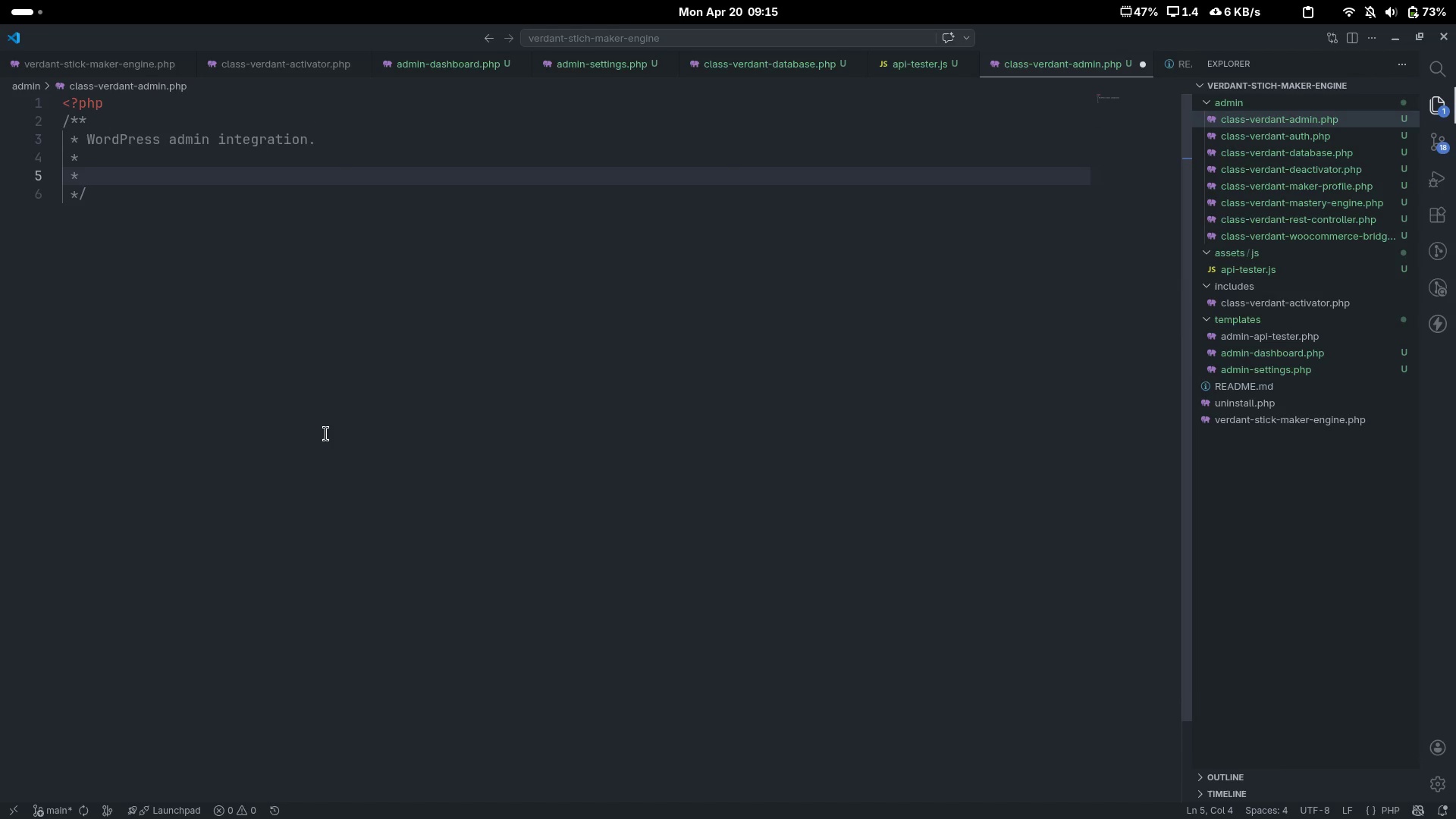 
type(Adds a "")
 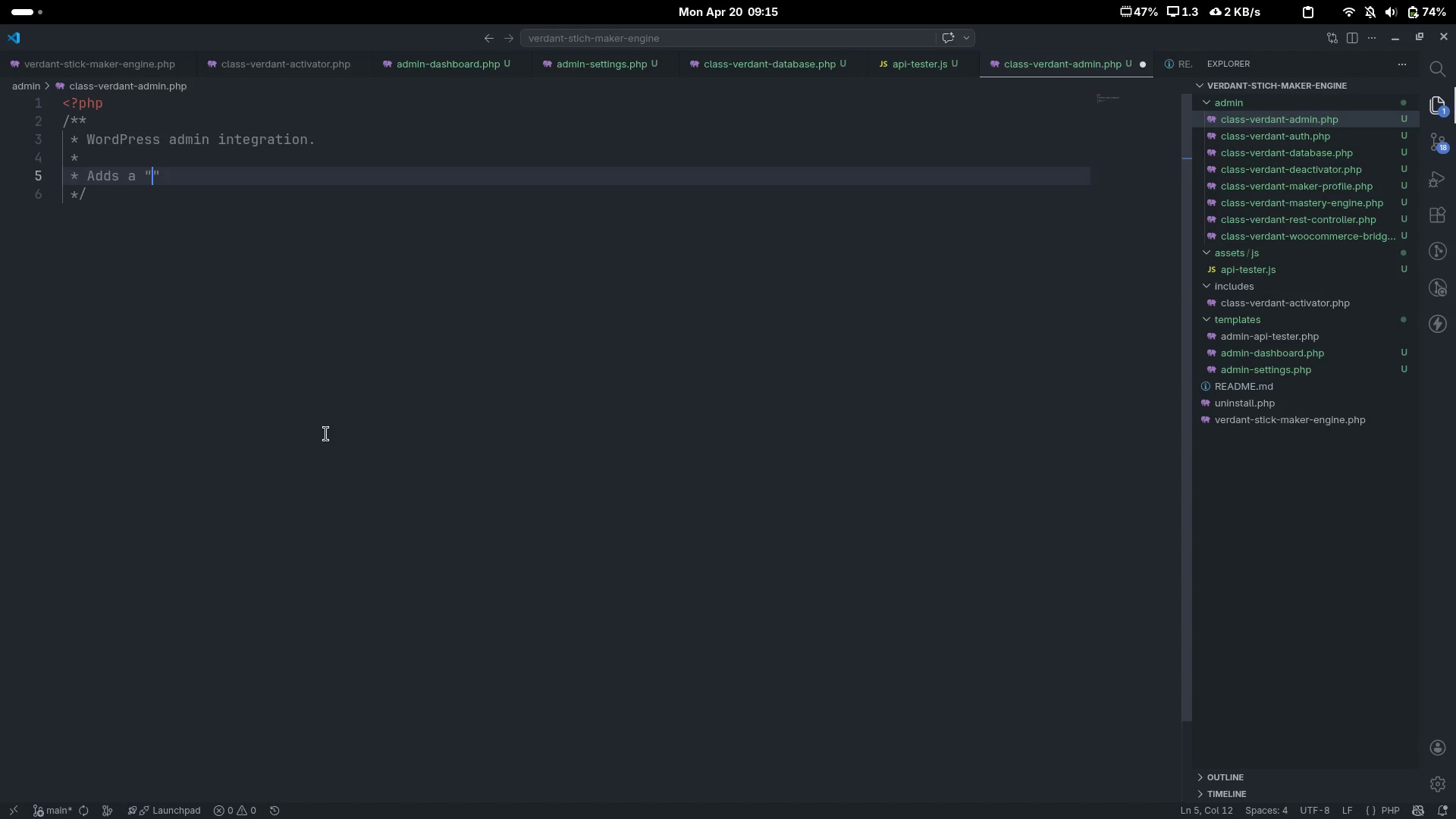 
 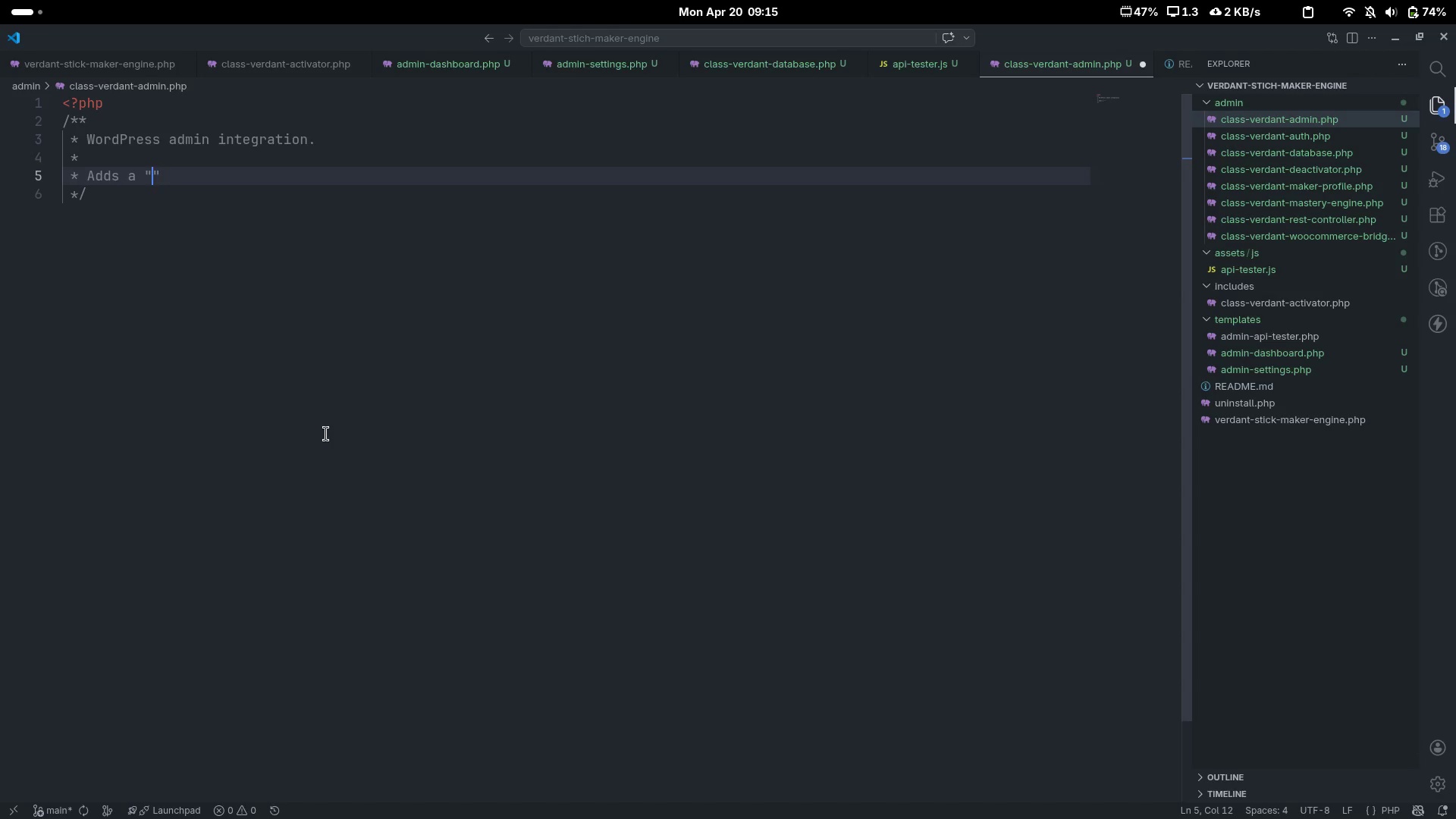 
key(ArrowLeft)
 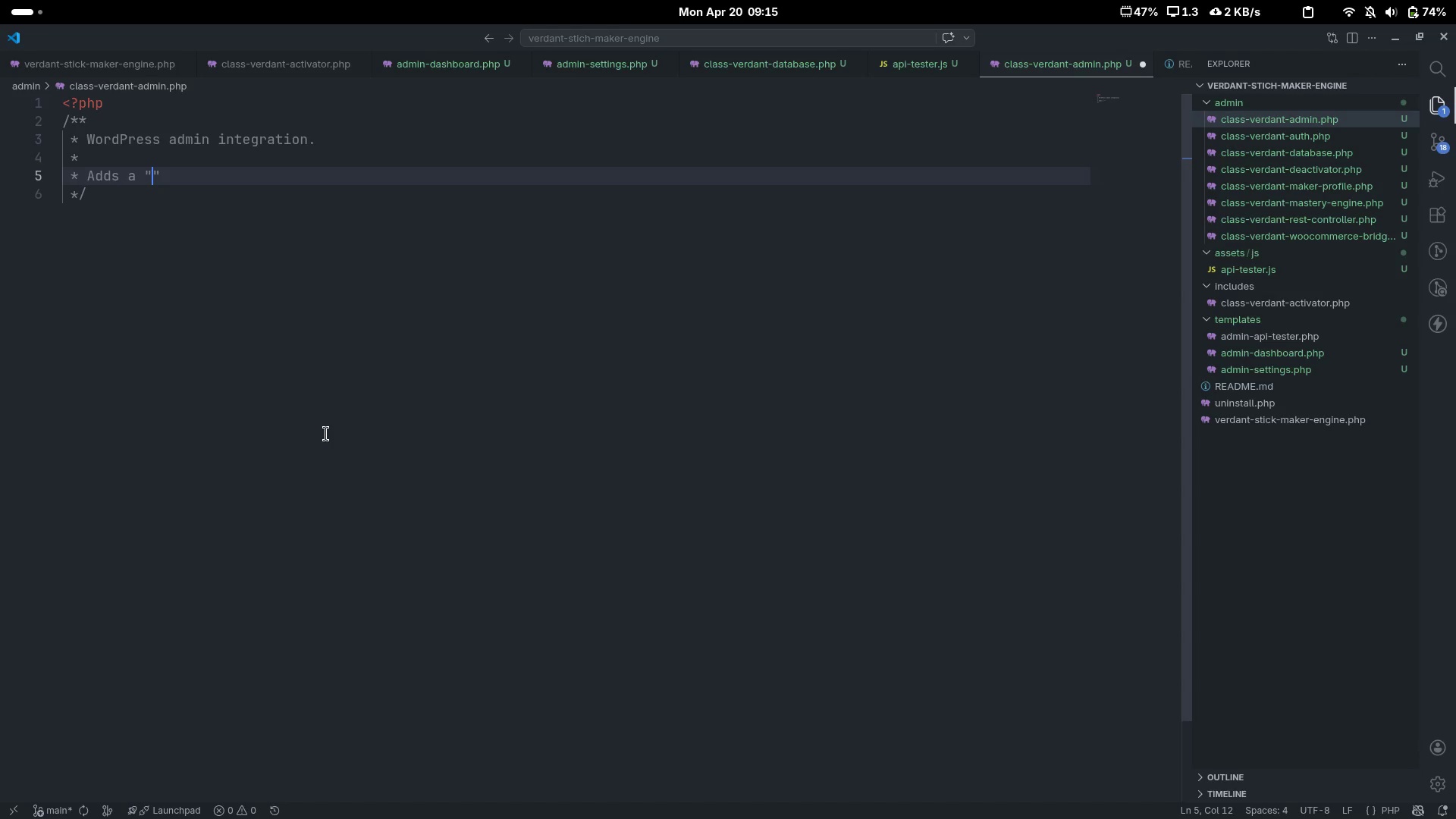 
type(Verdant Stich)
 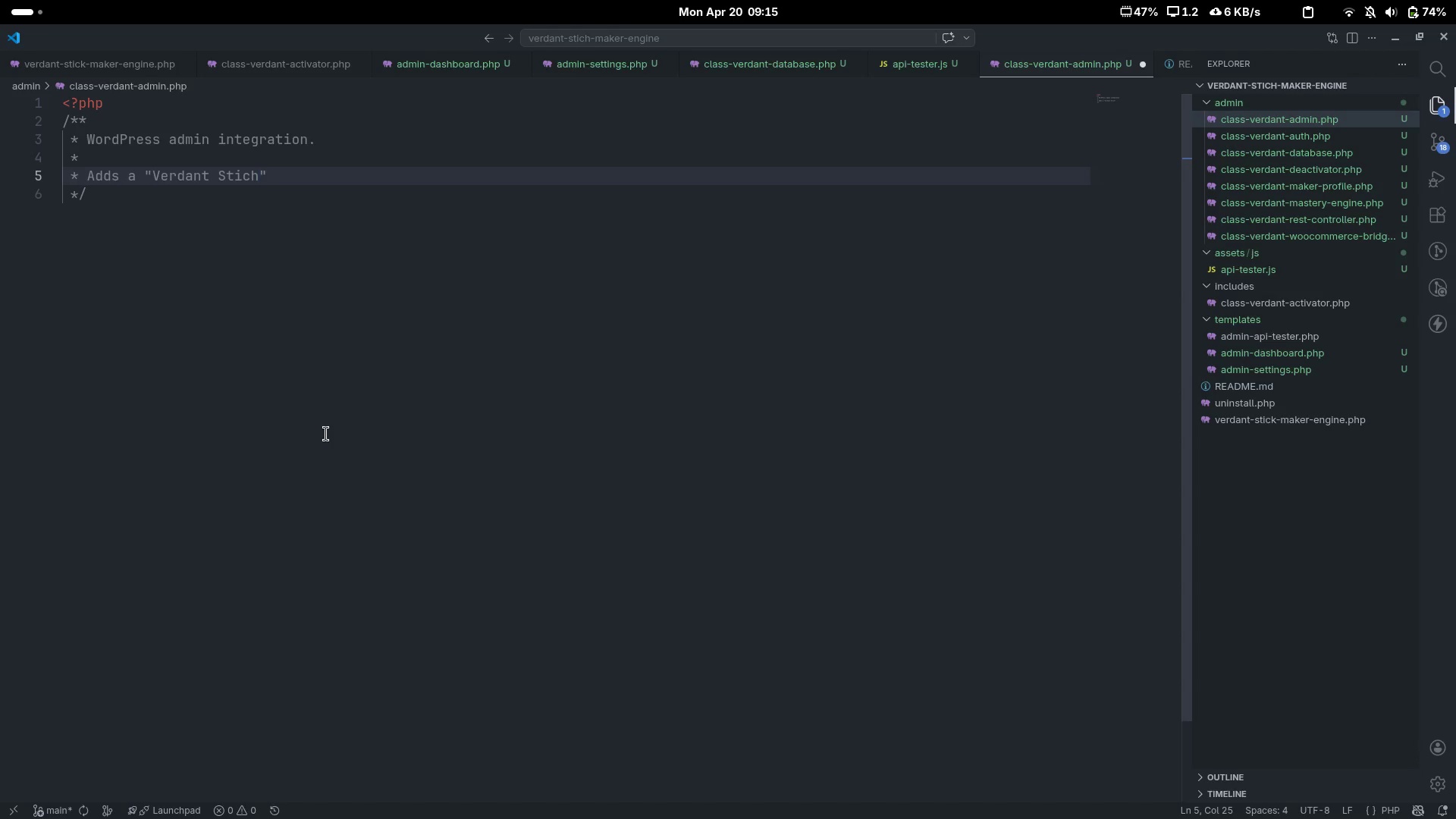 
key(ArrowRight)
 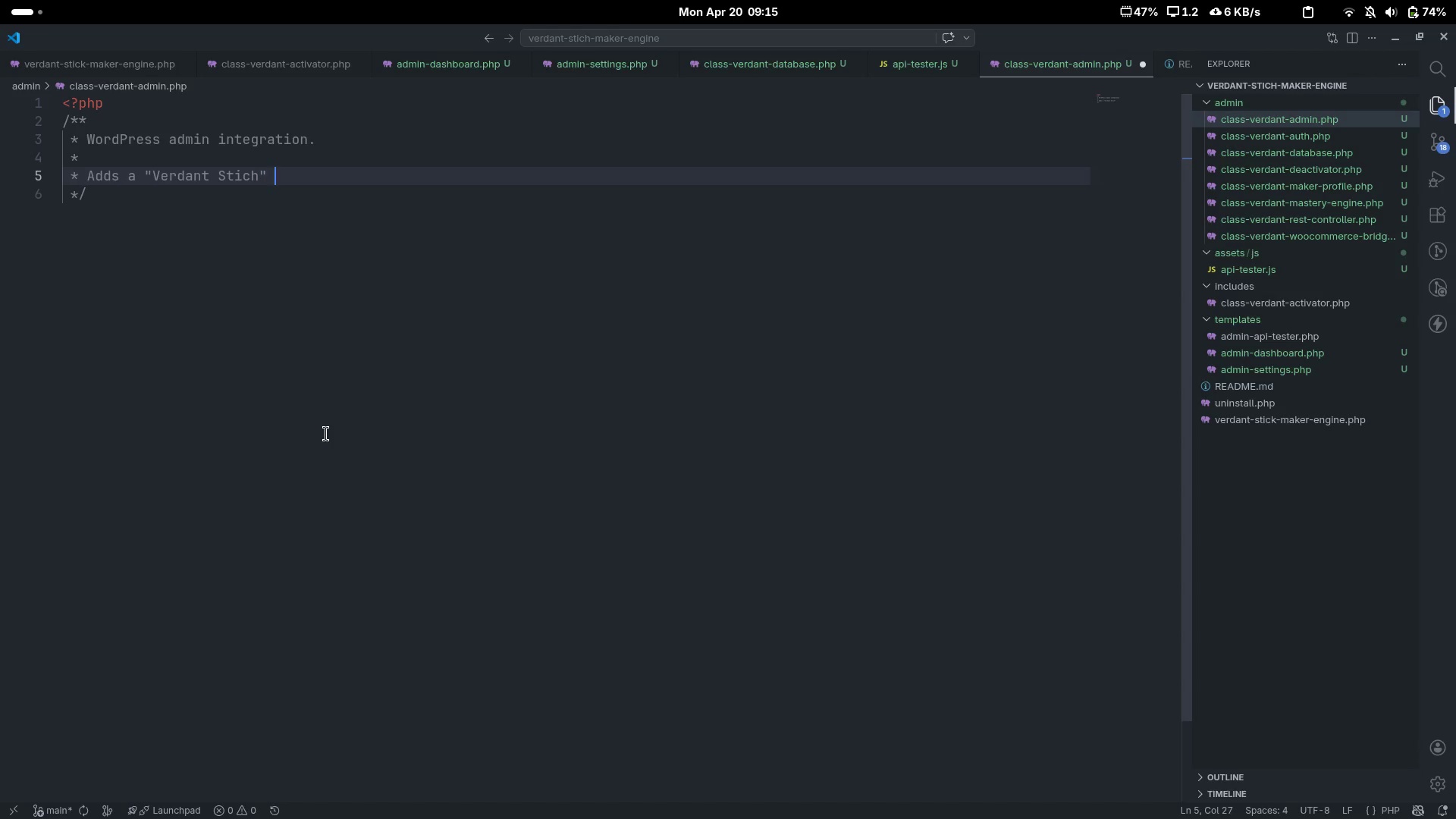 
type( top-level menu with:)
 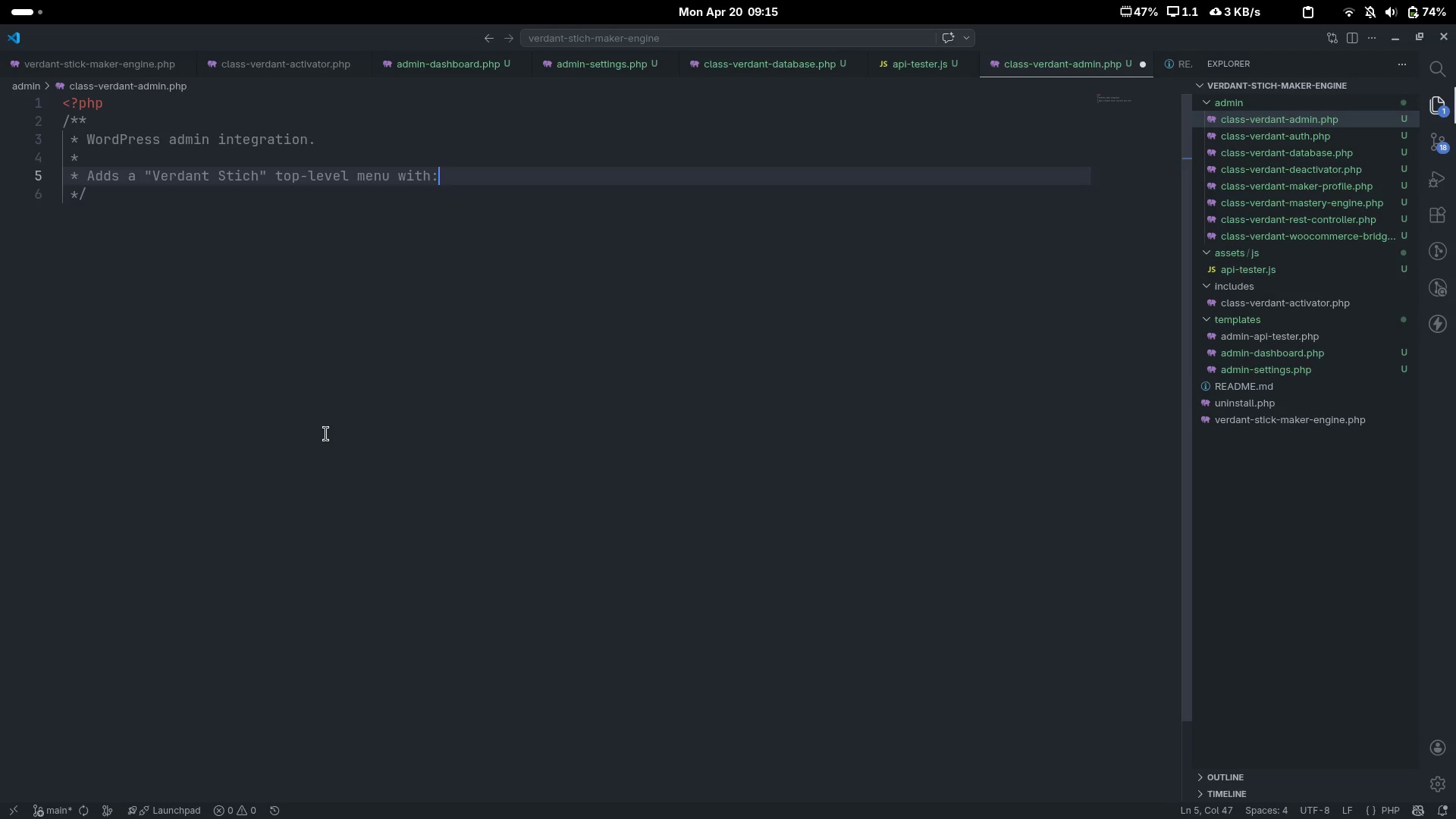 
key(Enter)
 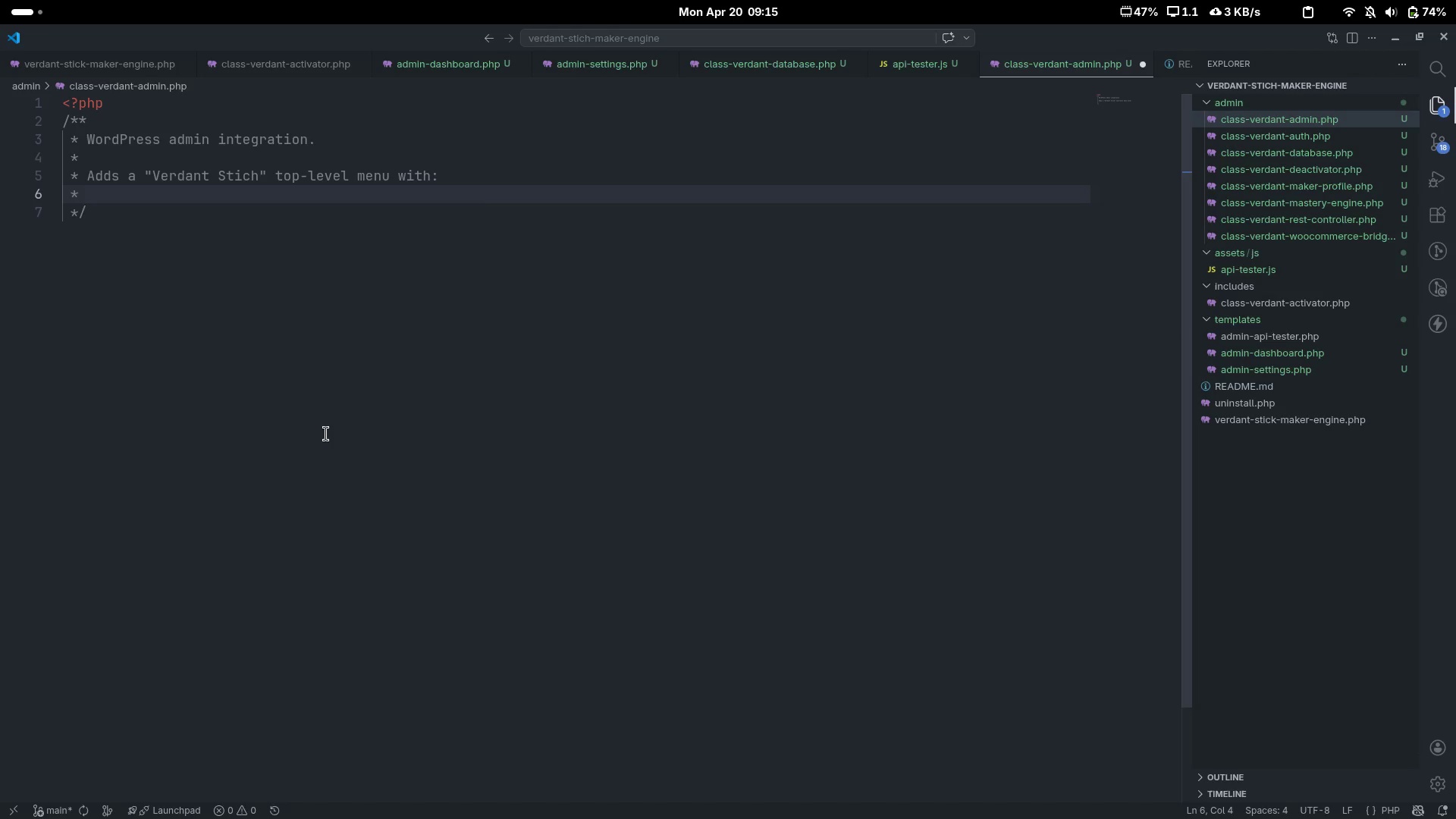 
key(Tab)
key(Tab)
type(- Dashboad)
key(Backspace)
type(rd())
 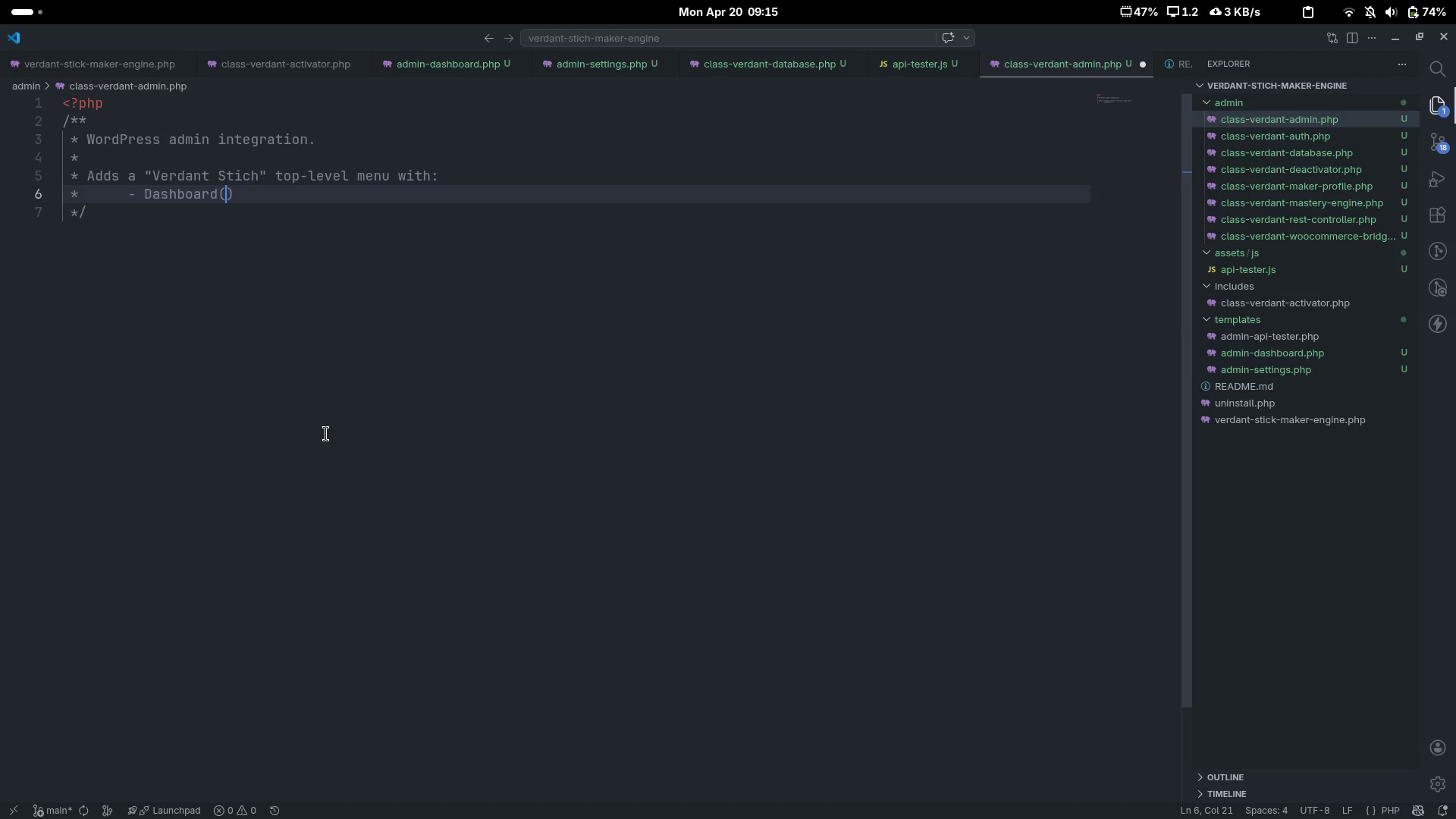 
 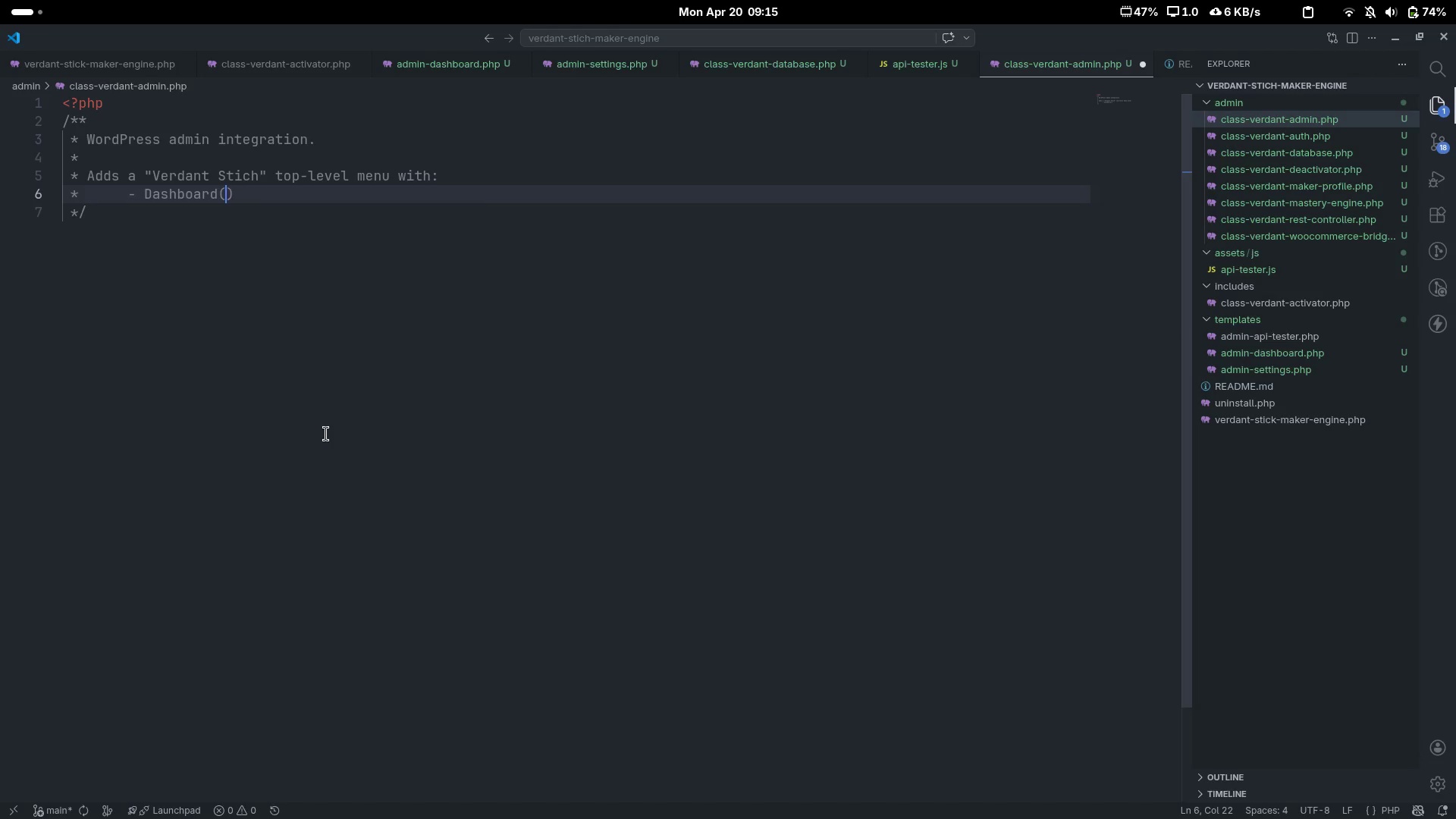 
key(ArrowLeft)
 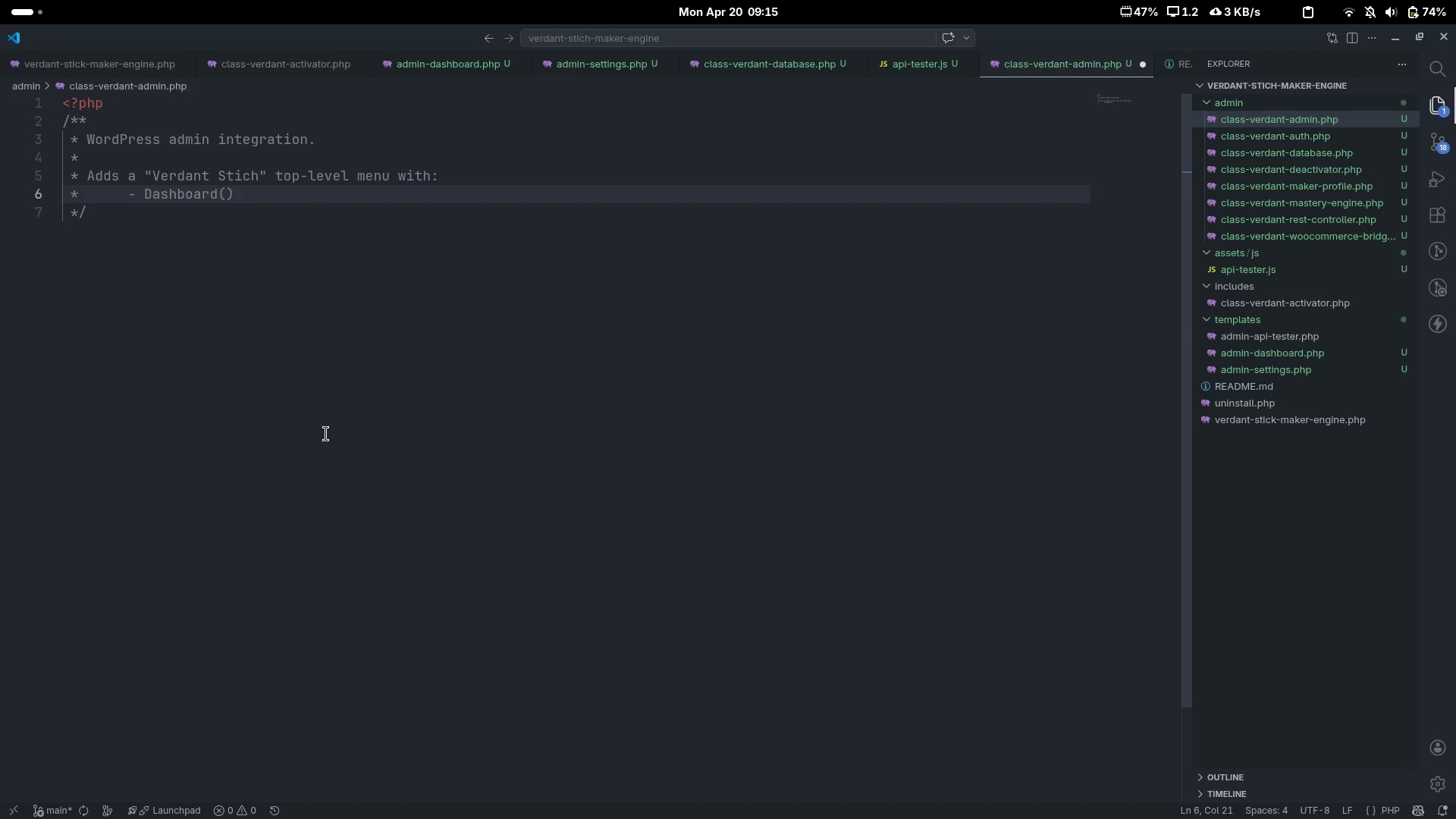 
type(user mastry inve)
key(Backspace)
key(Backspace)
key(Backspace)
key(Backspace)
type(overview)
 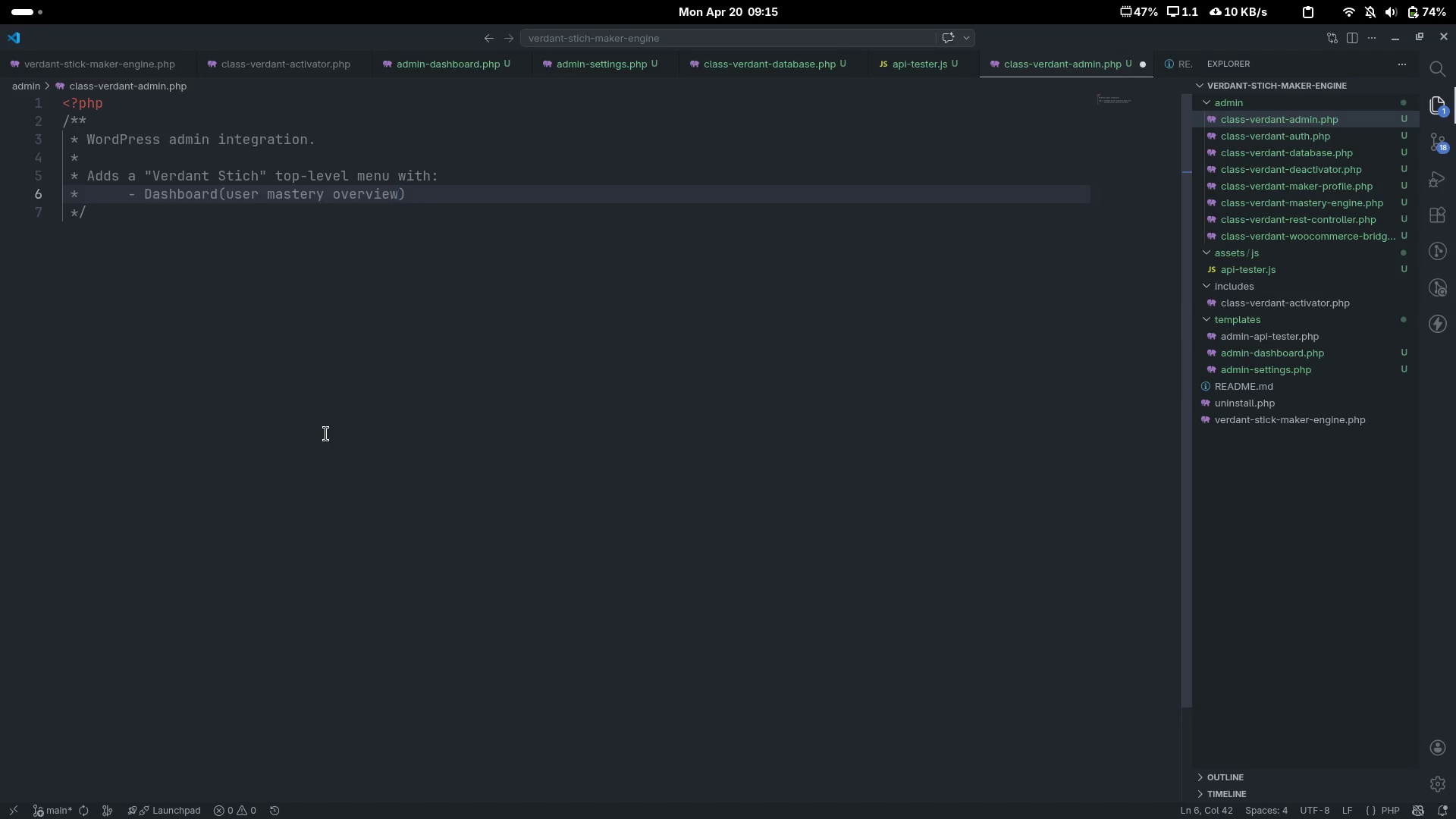 
key(ArrowRight)
 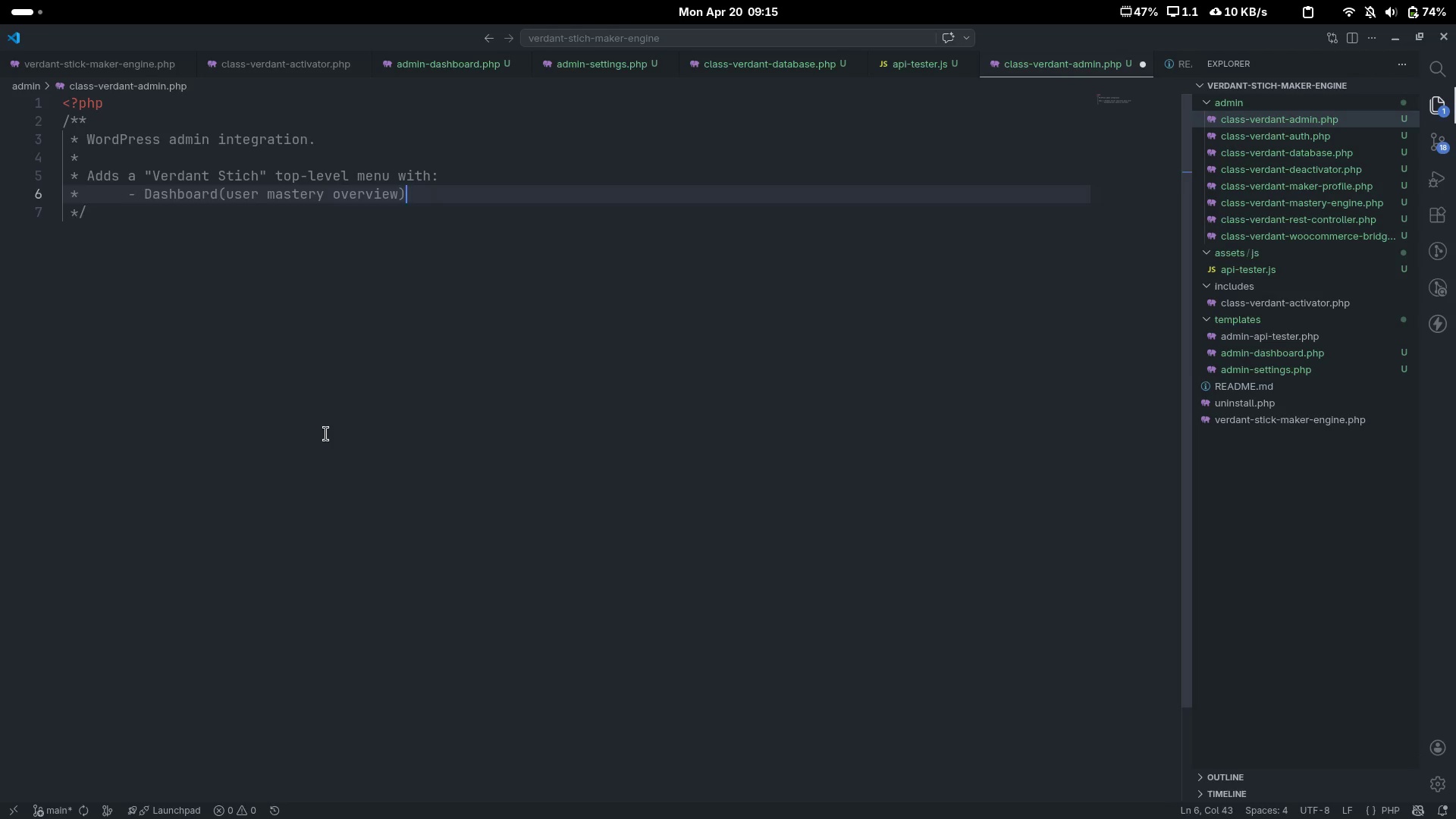 
key(Enter)
 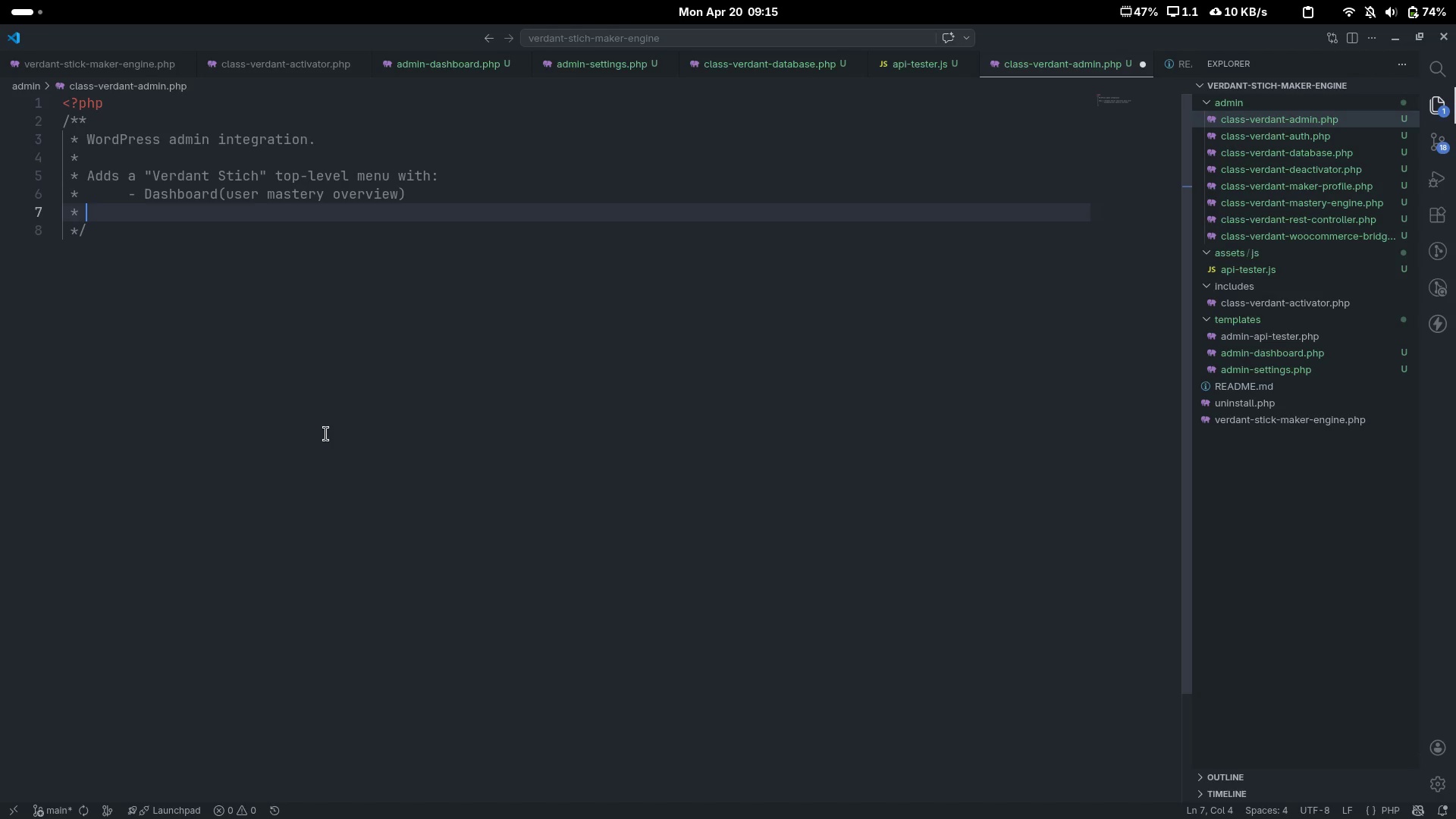 
key(Tab)
key(Tab)
type(- API TEs)
key(Backspace)
key(Backspace)
type(ester ())
 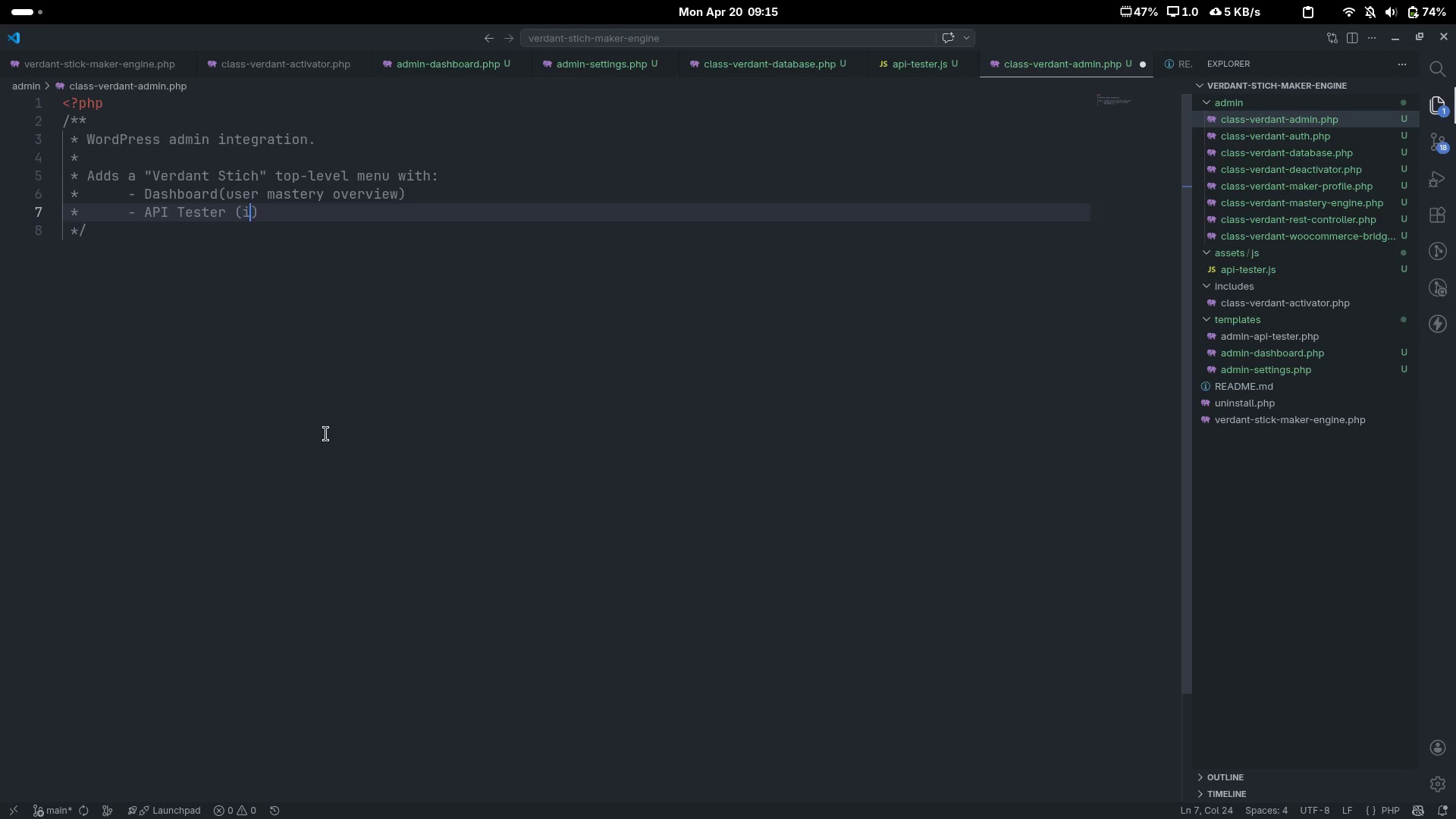 
 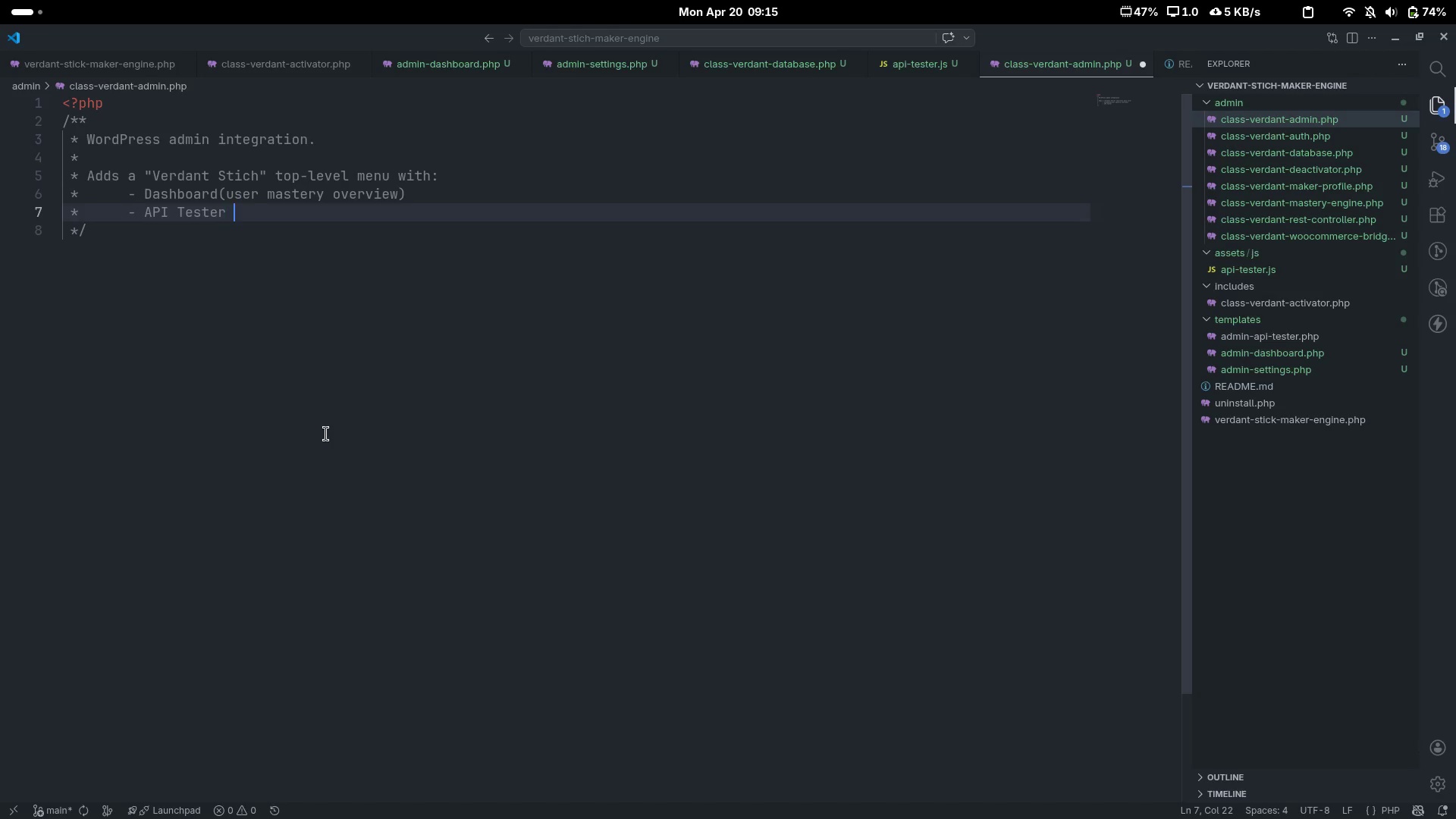 
key(ArrowLeft)
 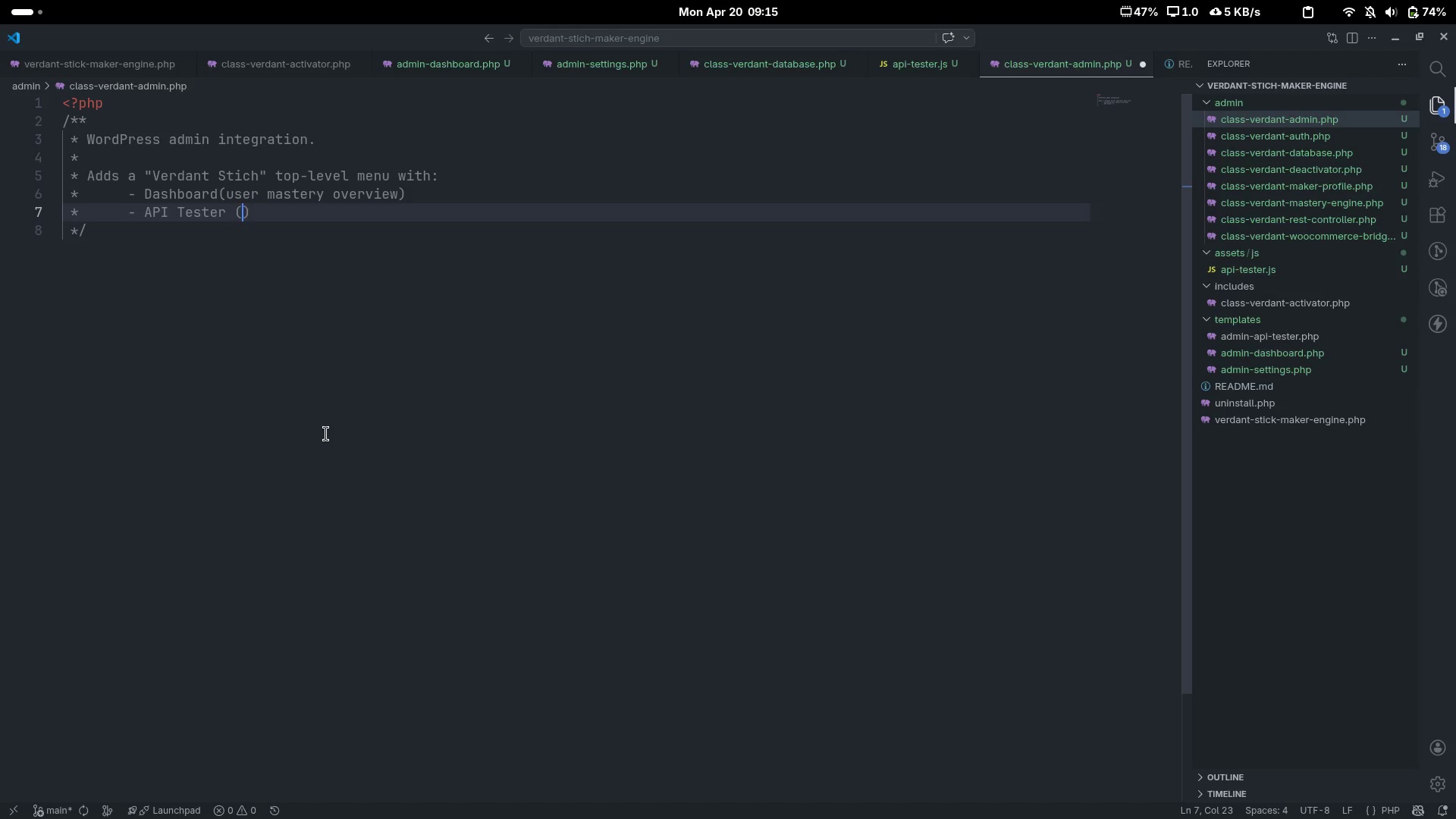 
type(intr)
key(Backspace)
type(erav)
key(Backspace)
type(ctive GET/POST demo with the admin)
 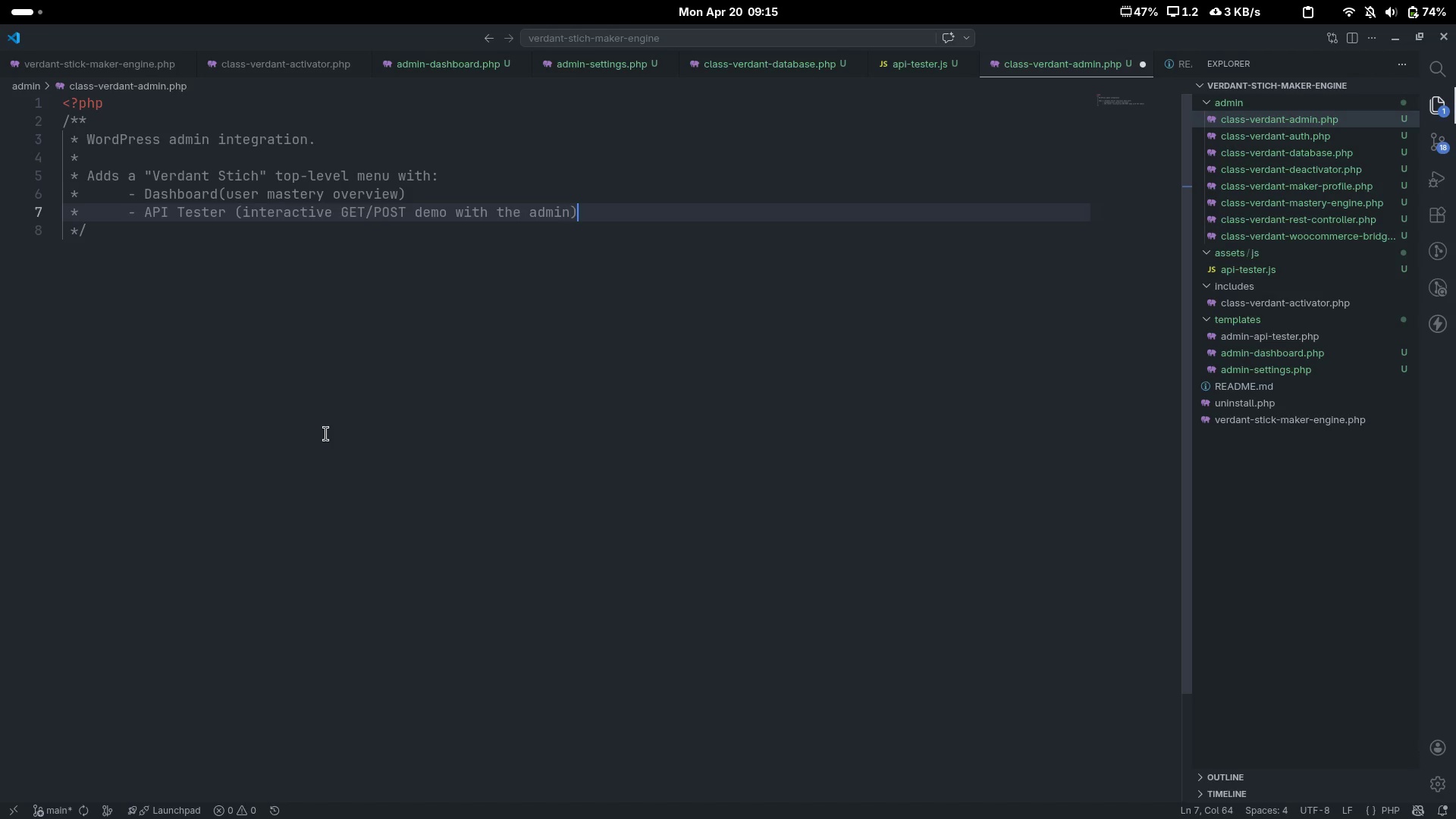 
 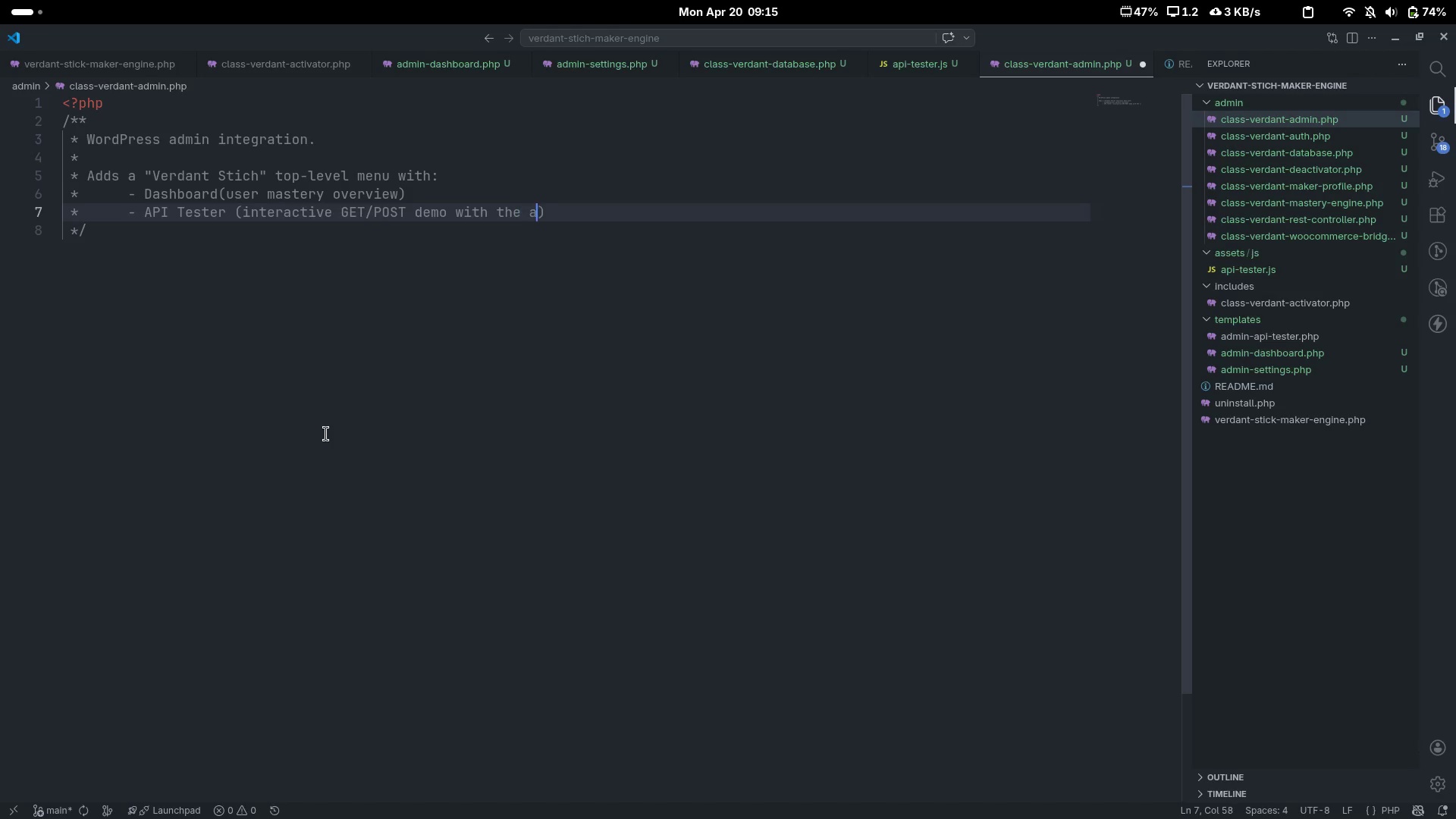 
key(ArrowRight)
 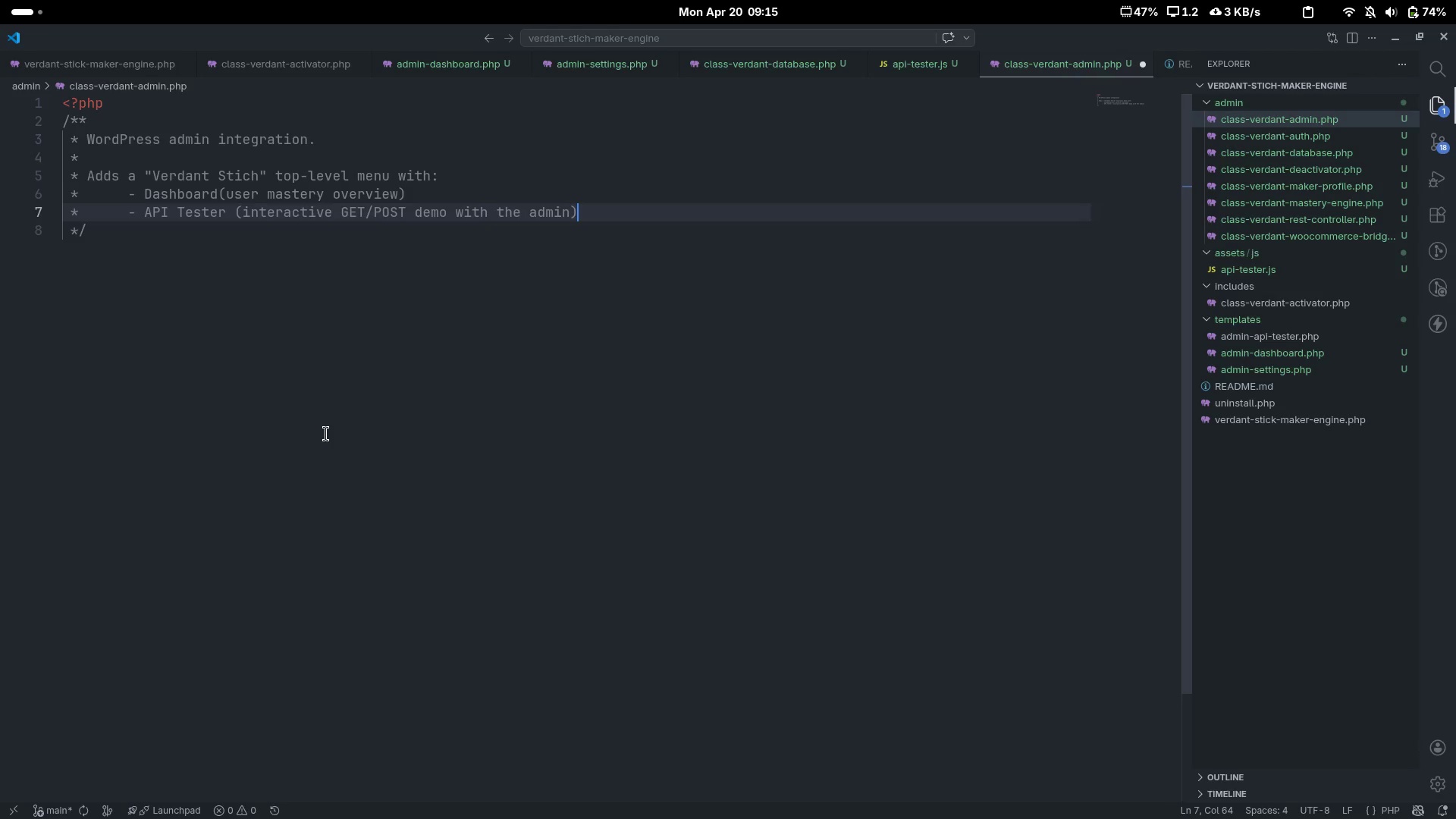 
key(Enter)
 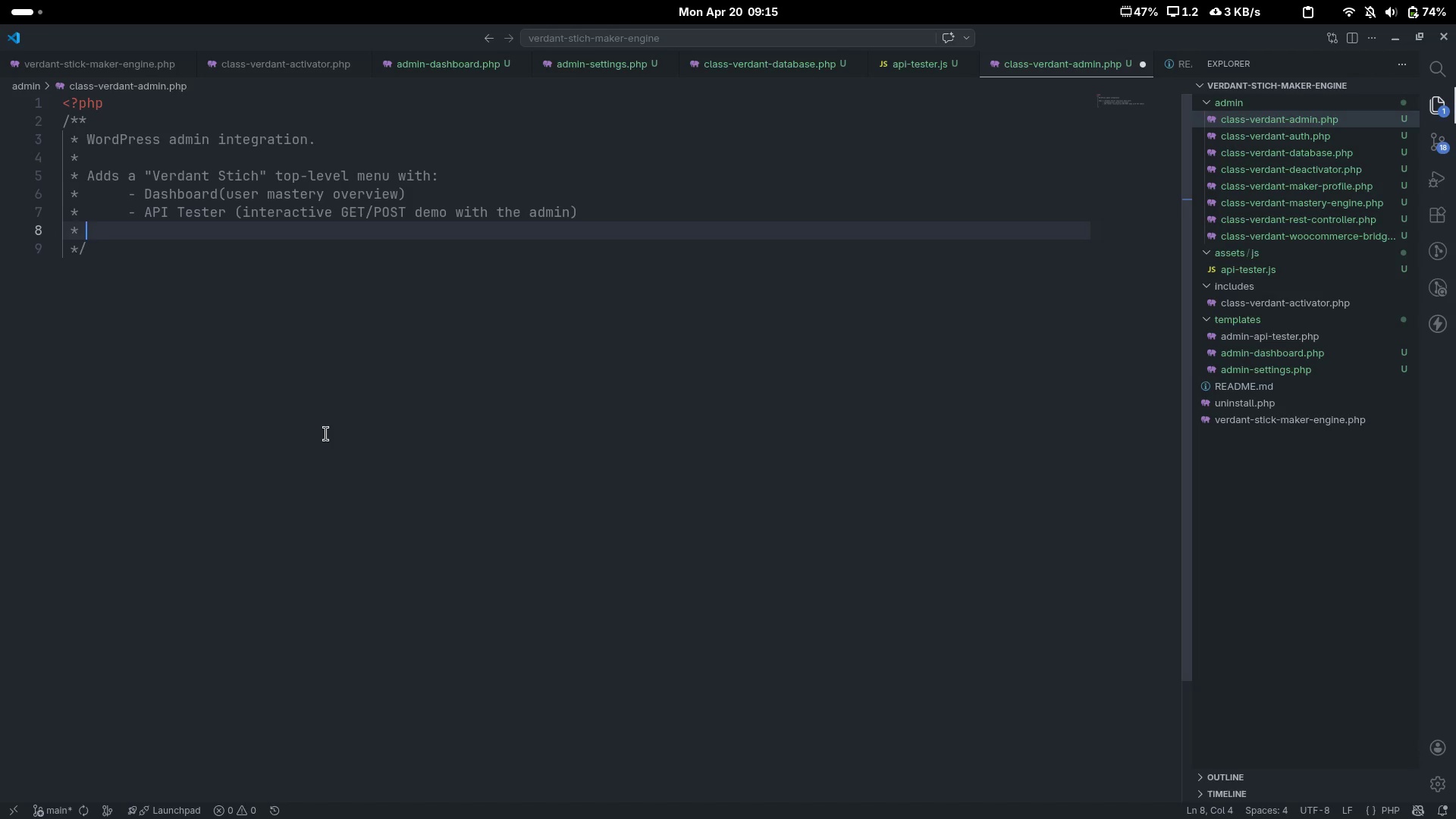 
key(Tab)
key(Tab)
type(- Settings)
 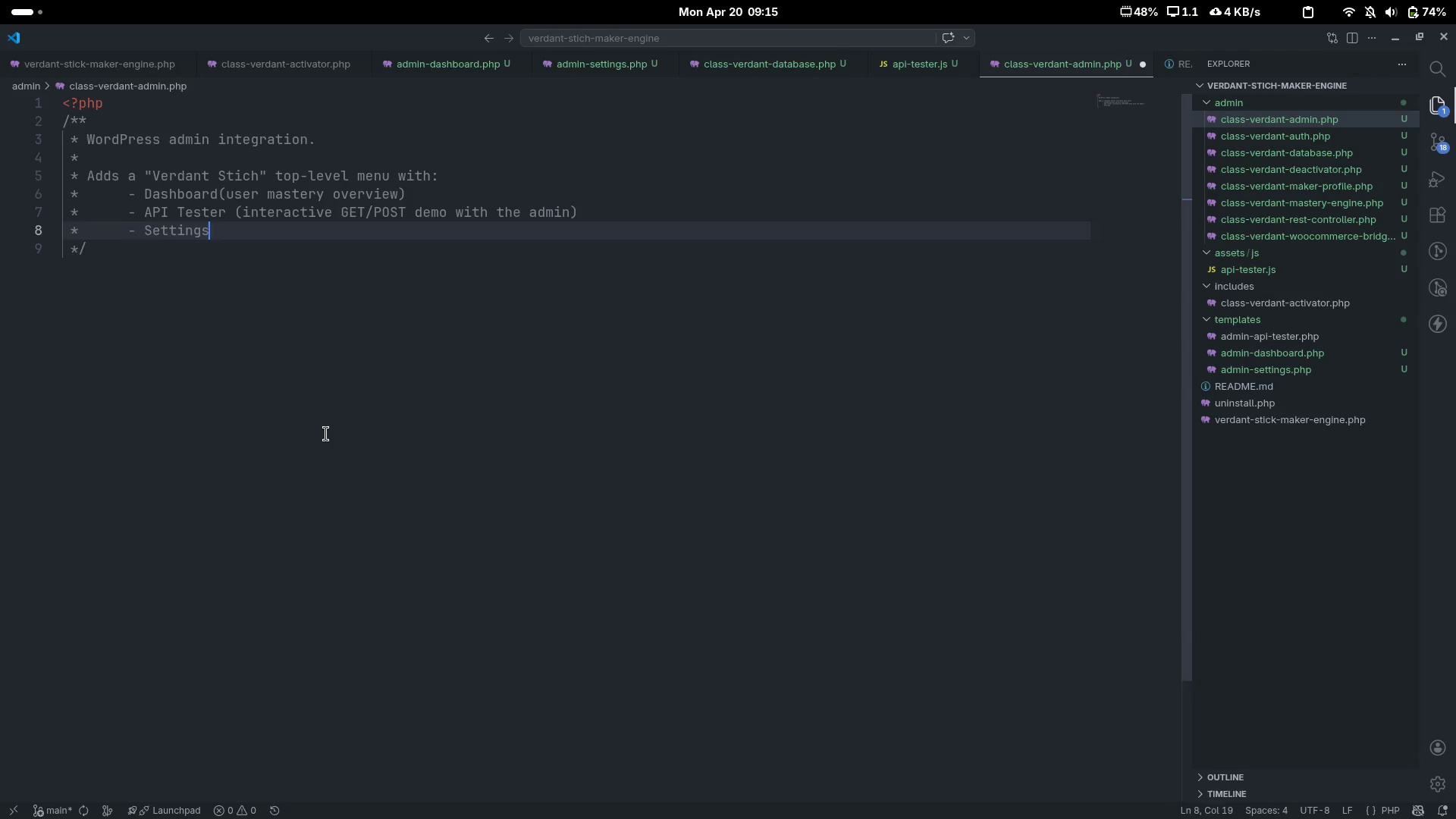 
key(Enter)
 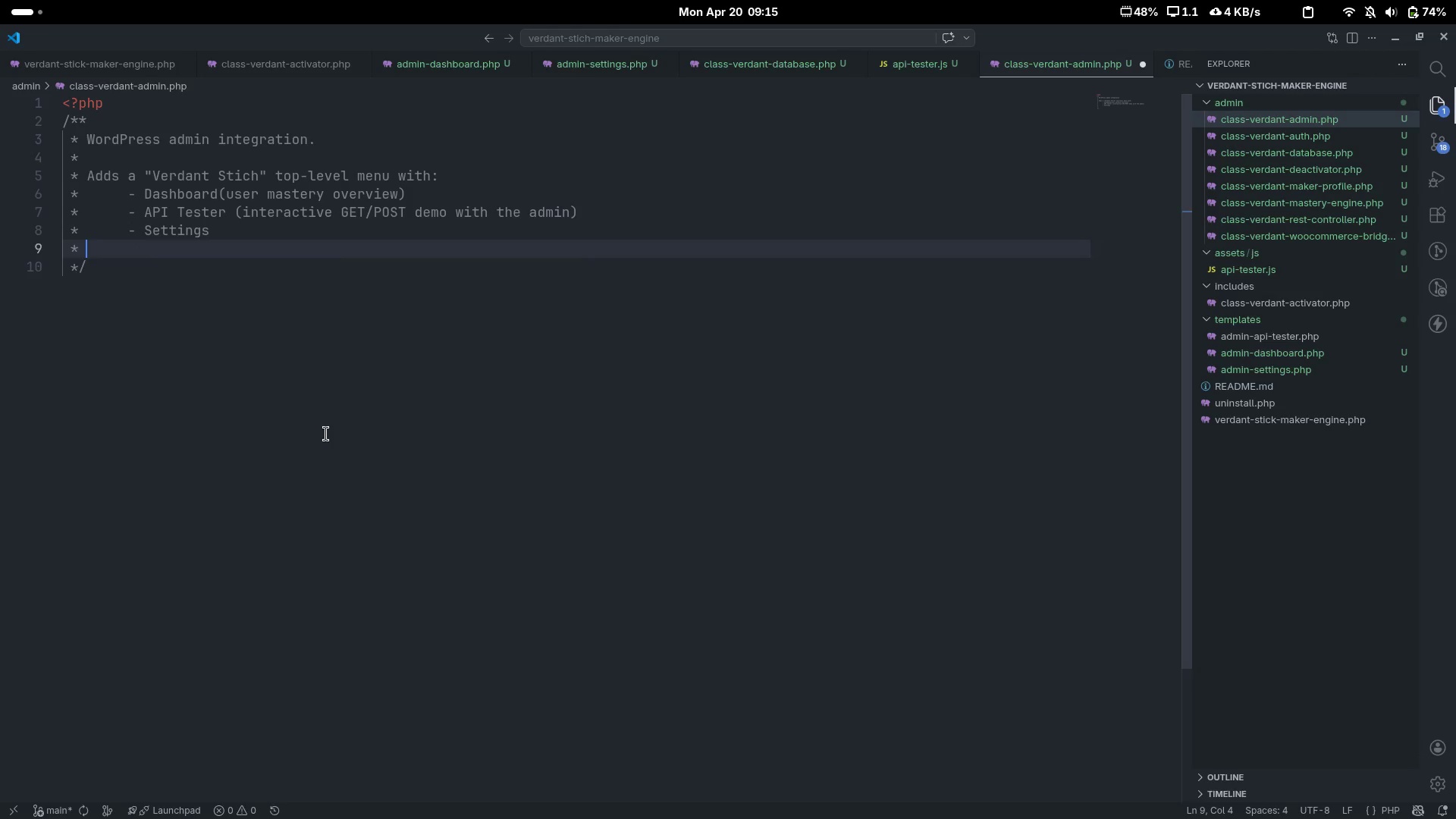 
key(Enter)
 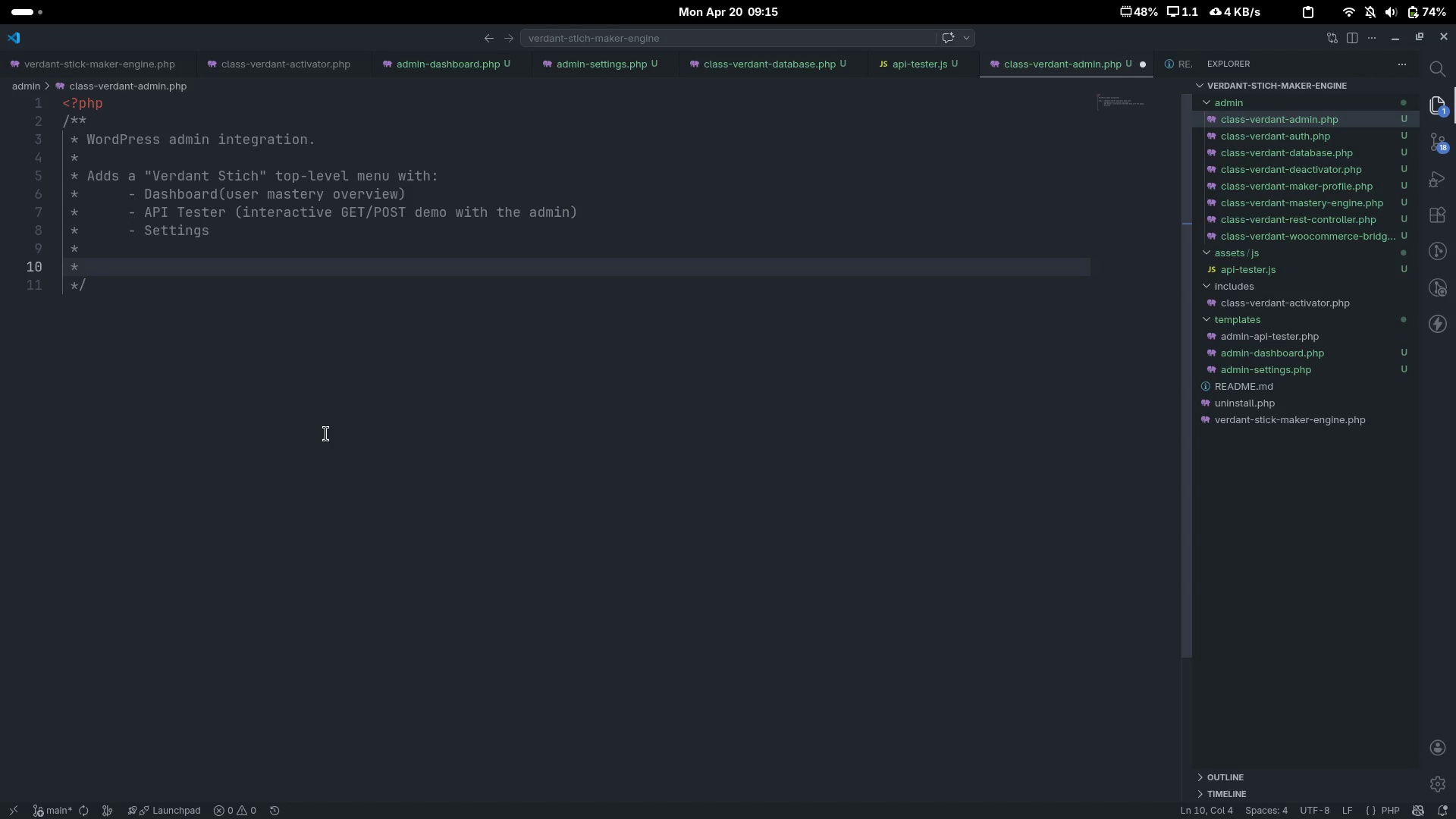 
type(@paka)
key(Backspace)
key(Backspace)
type(kcage )
 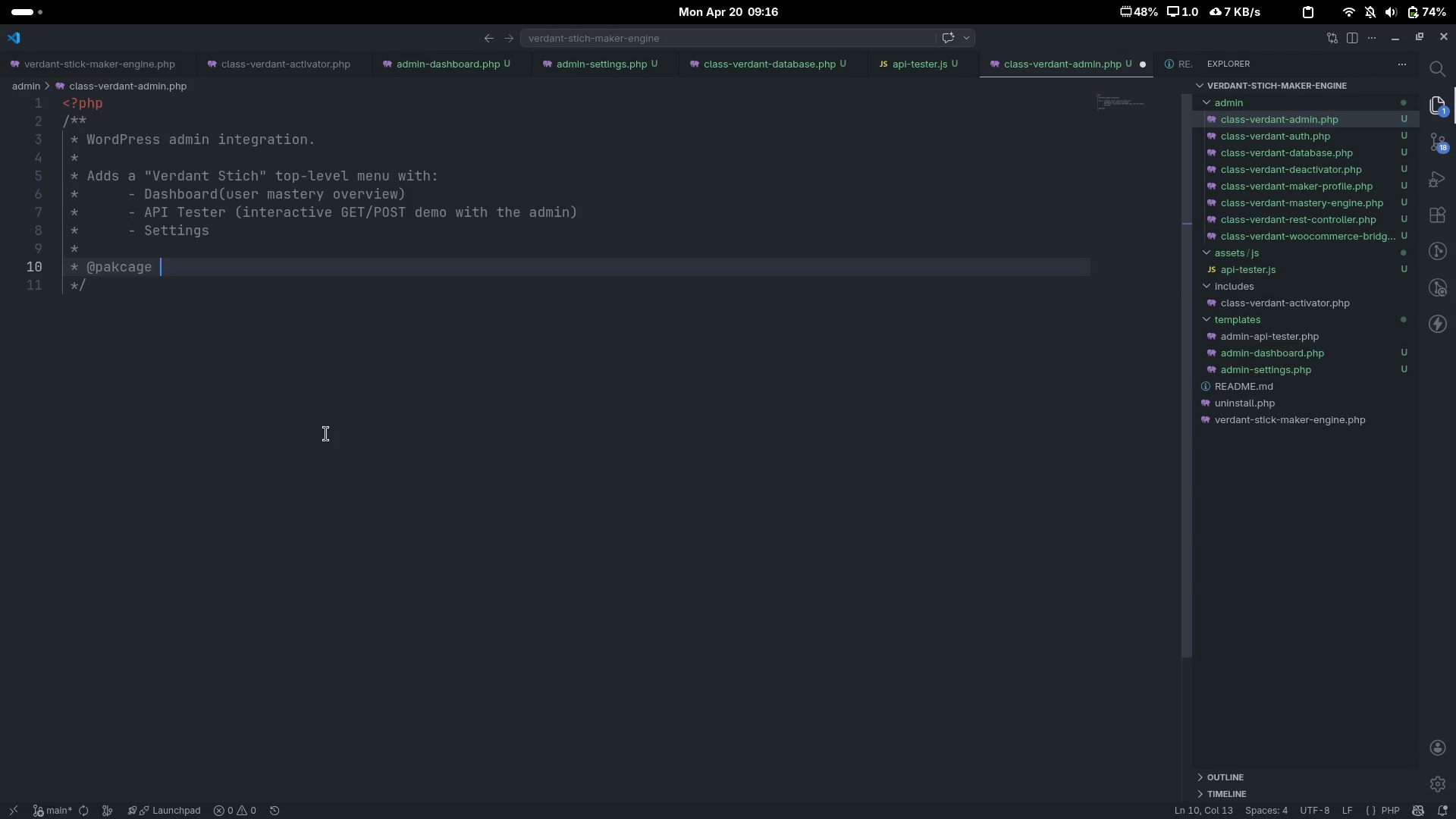 
key(Control+ControlLeft)
 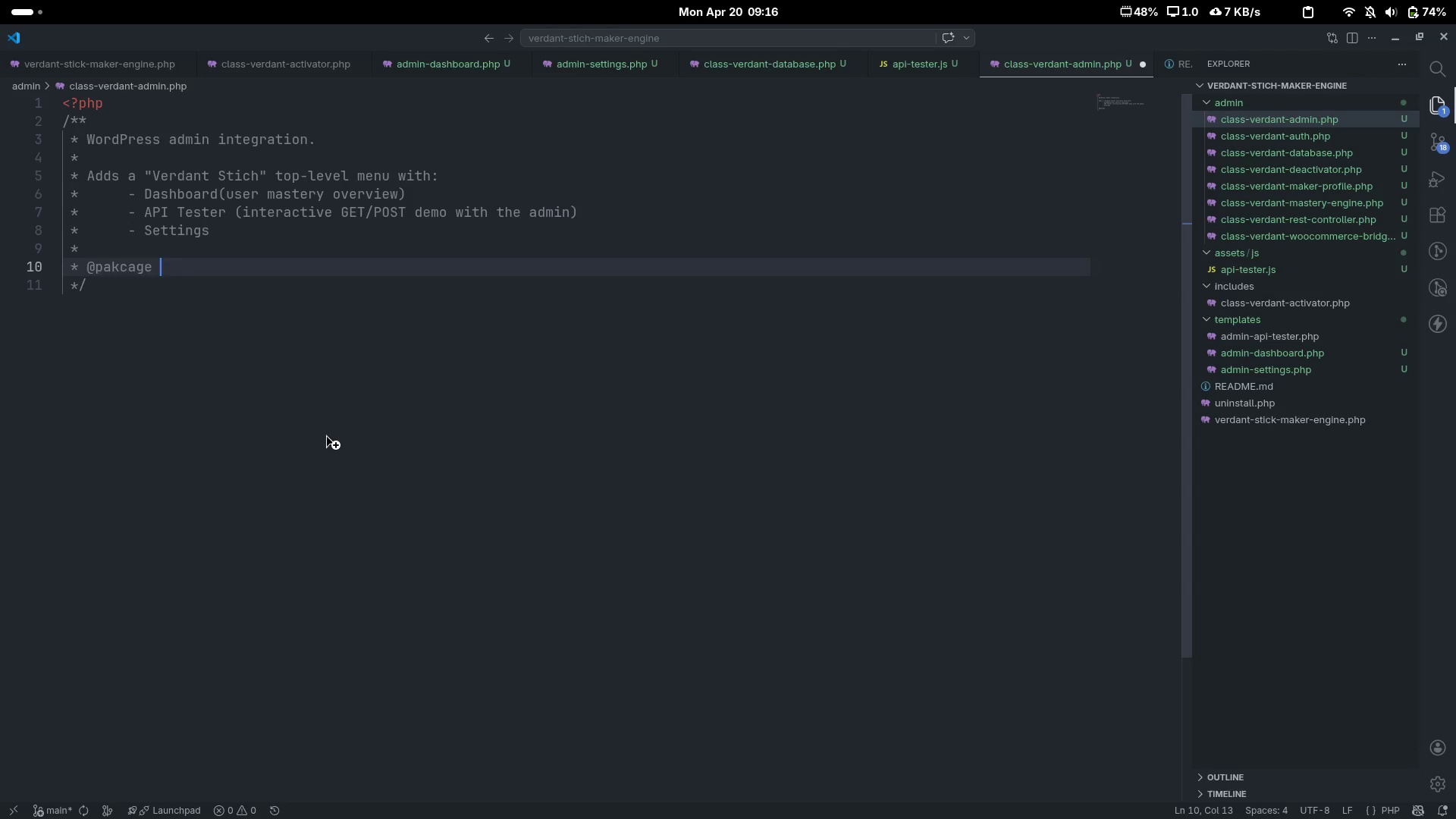 
key(Control+Backspace)
 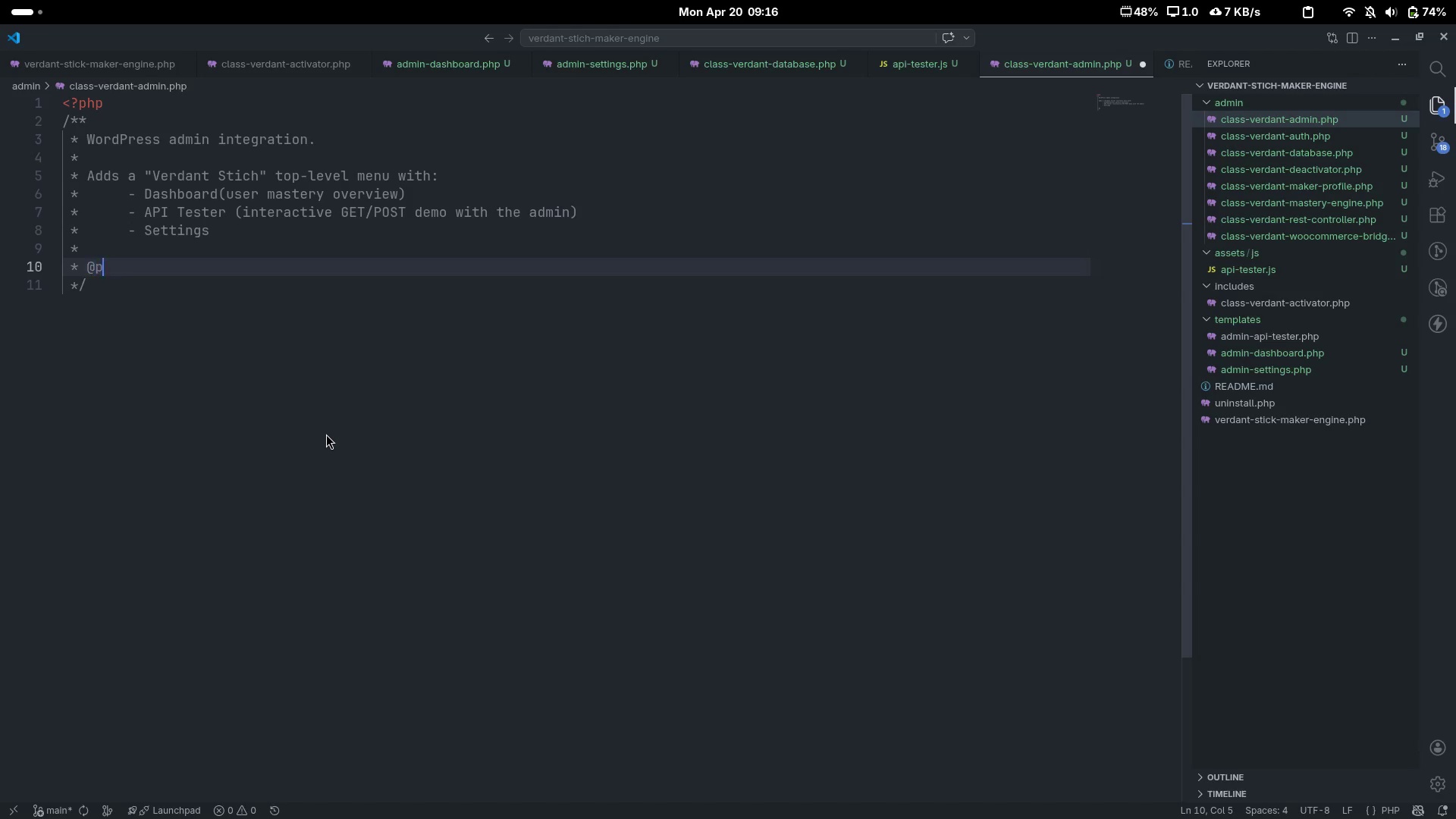 
type(package VerdantStich)
 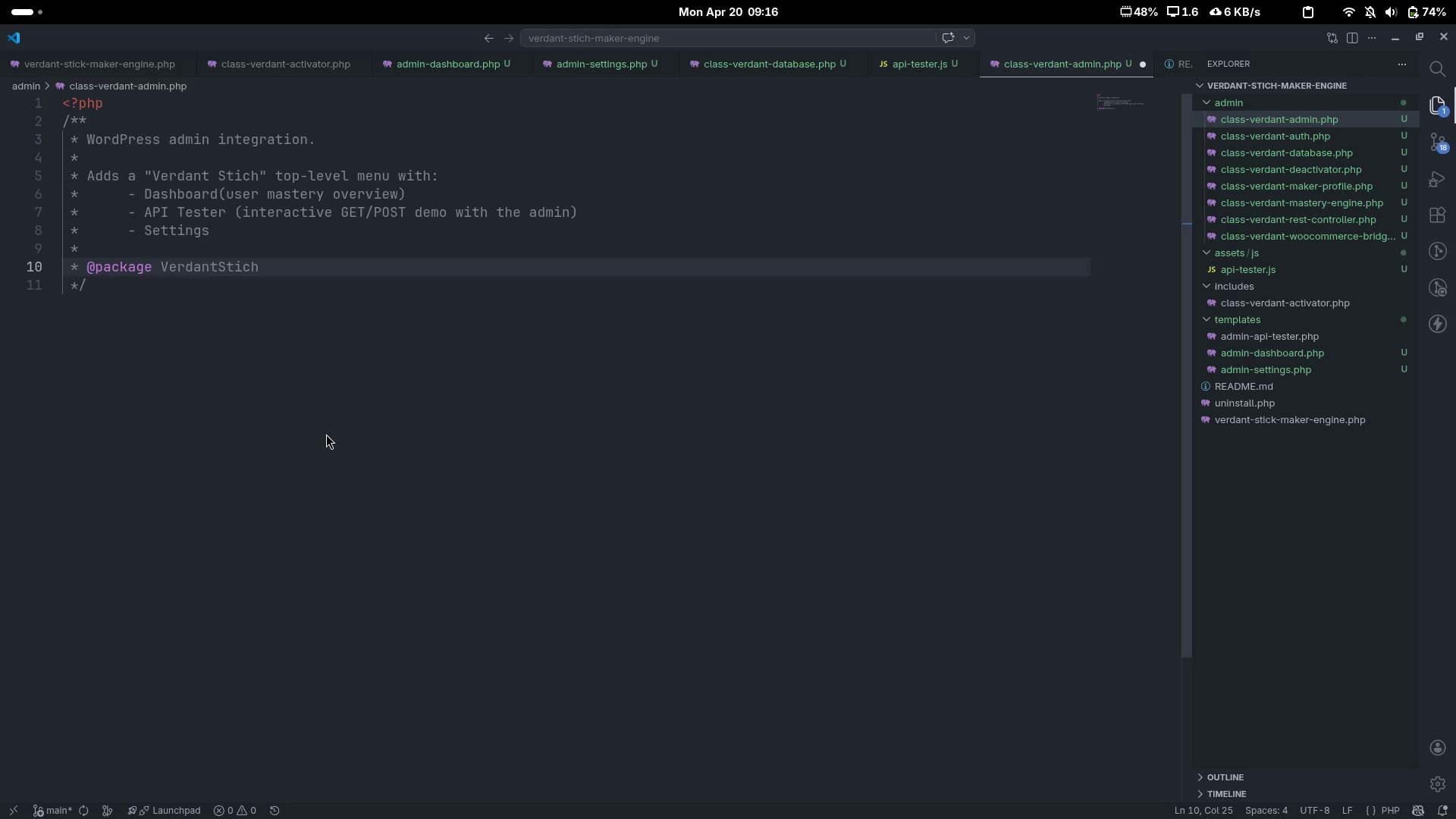 
key(ArrowDown)
 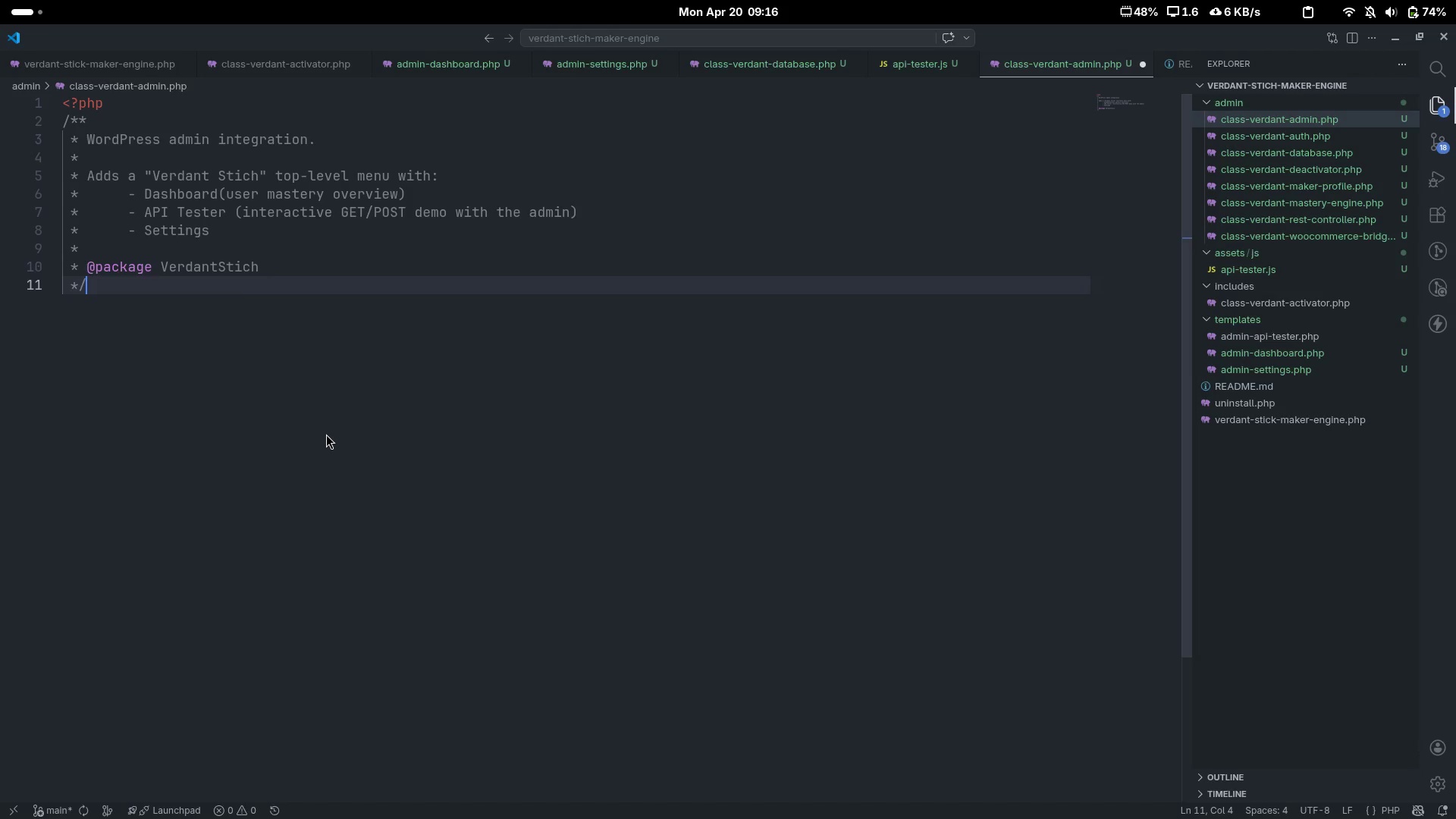 
key(Enter)
 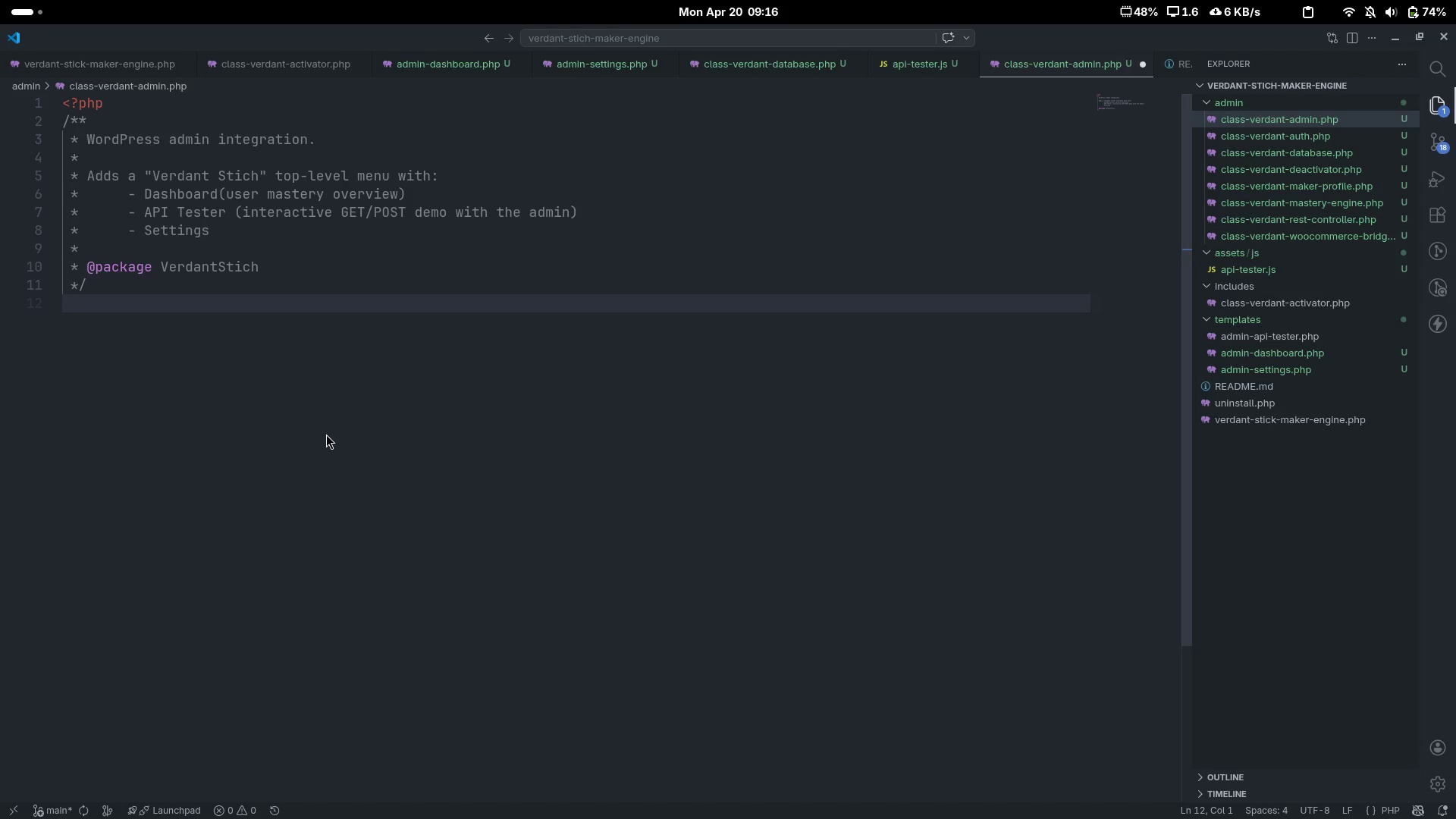 
key(Enter)
 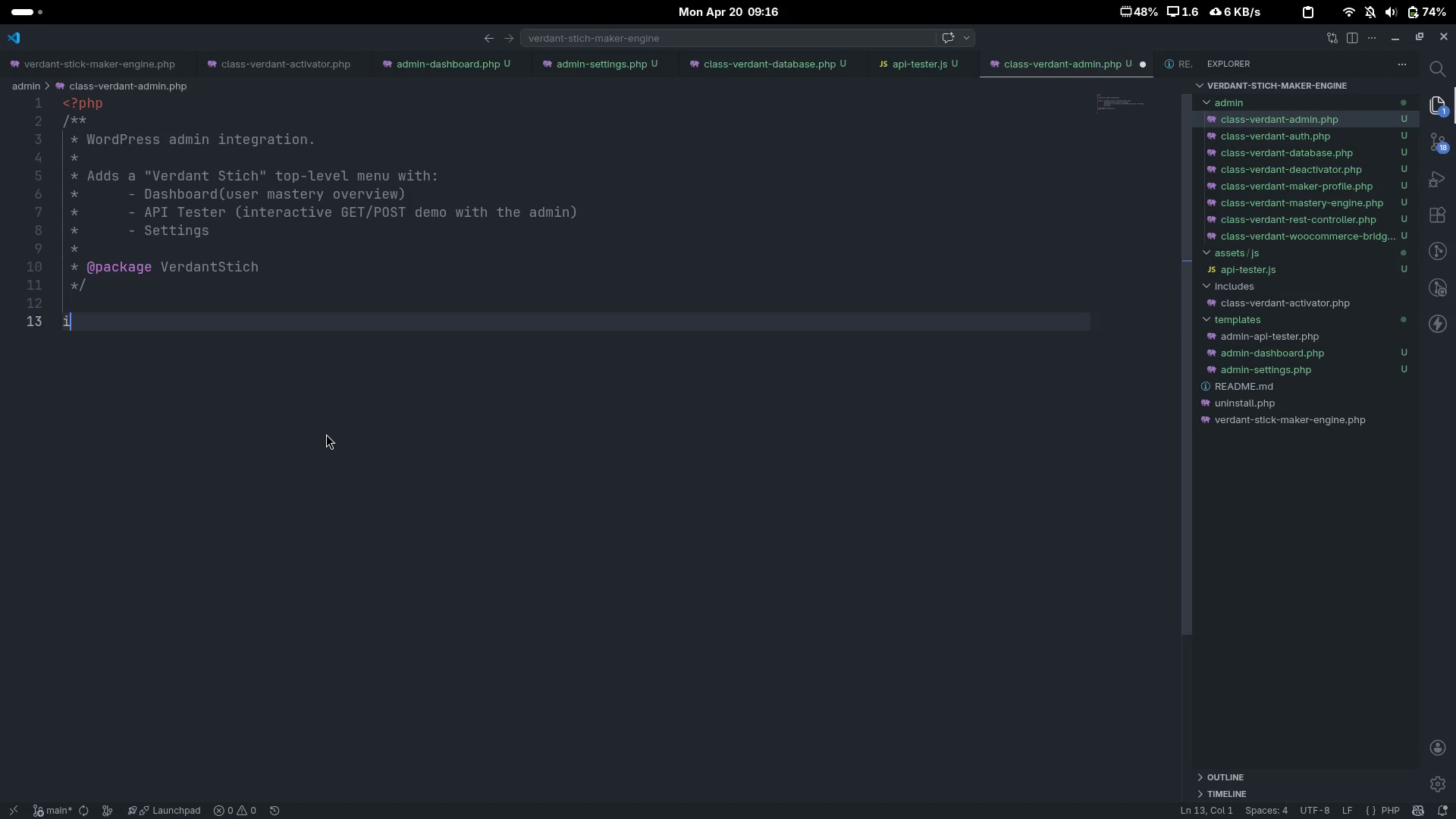 
type(if ()
 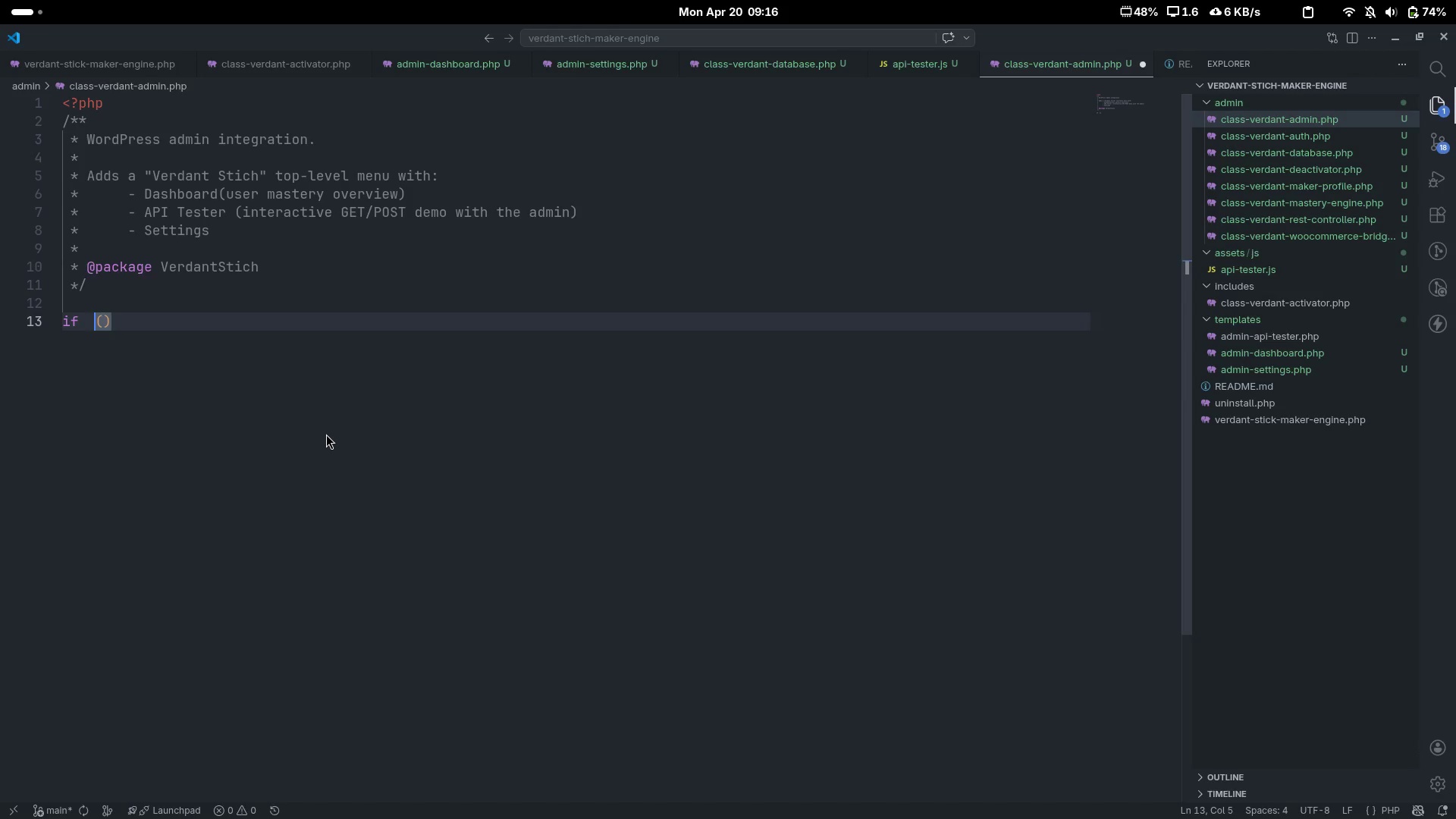 
 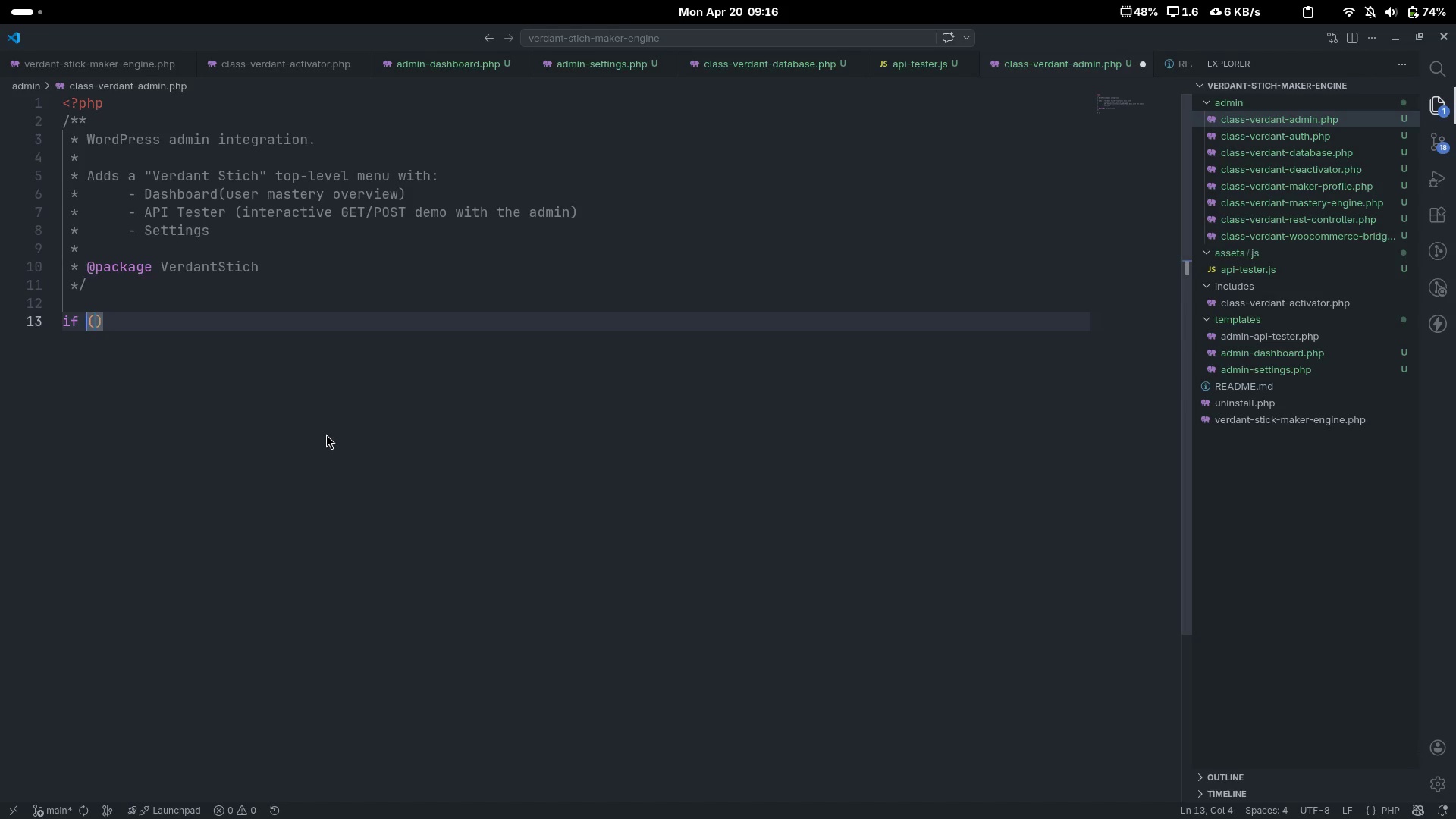 
key(ArrowLeft)
 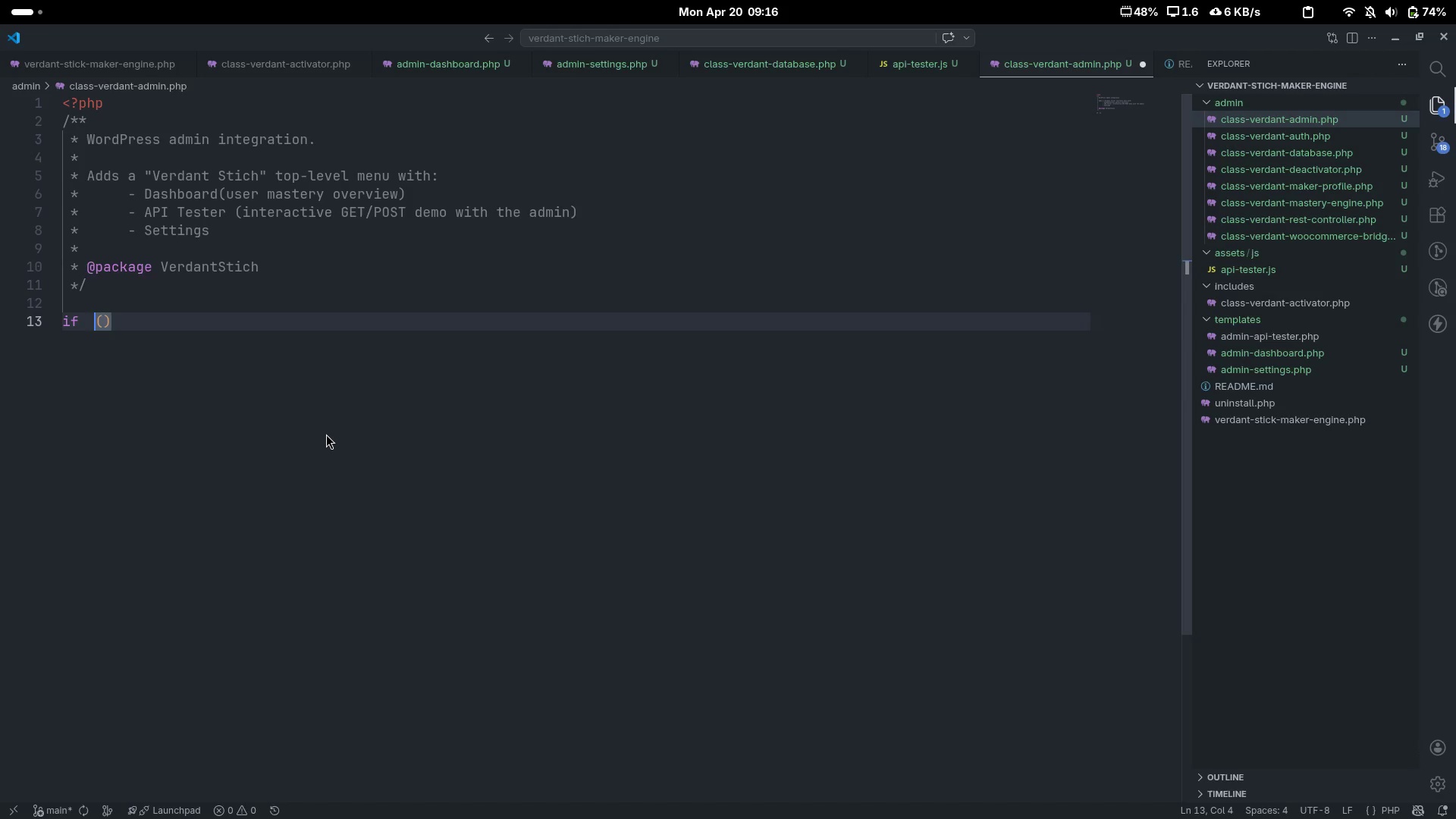 
key(Space)
 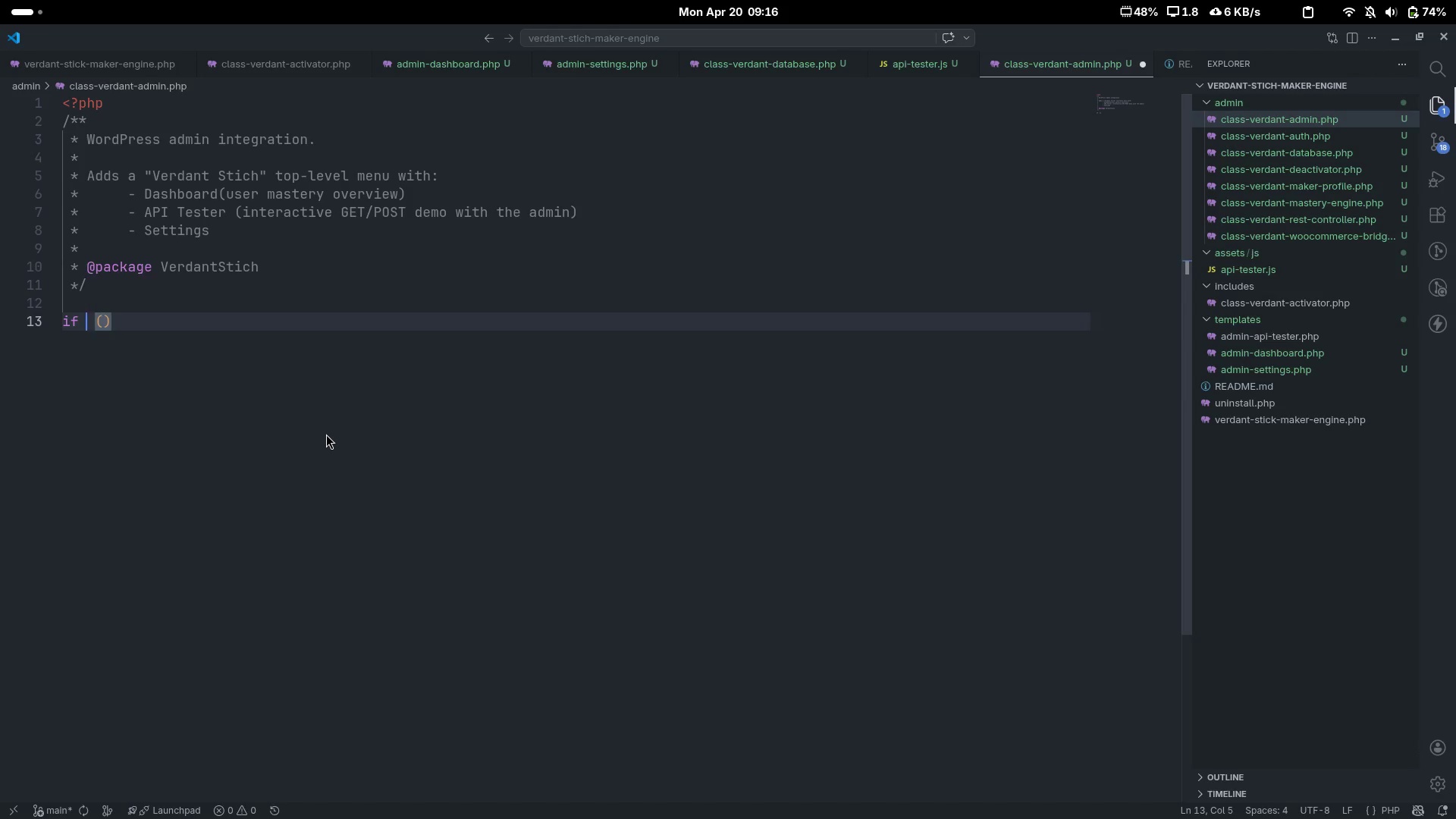 
key(ArrowLeft)
 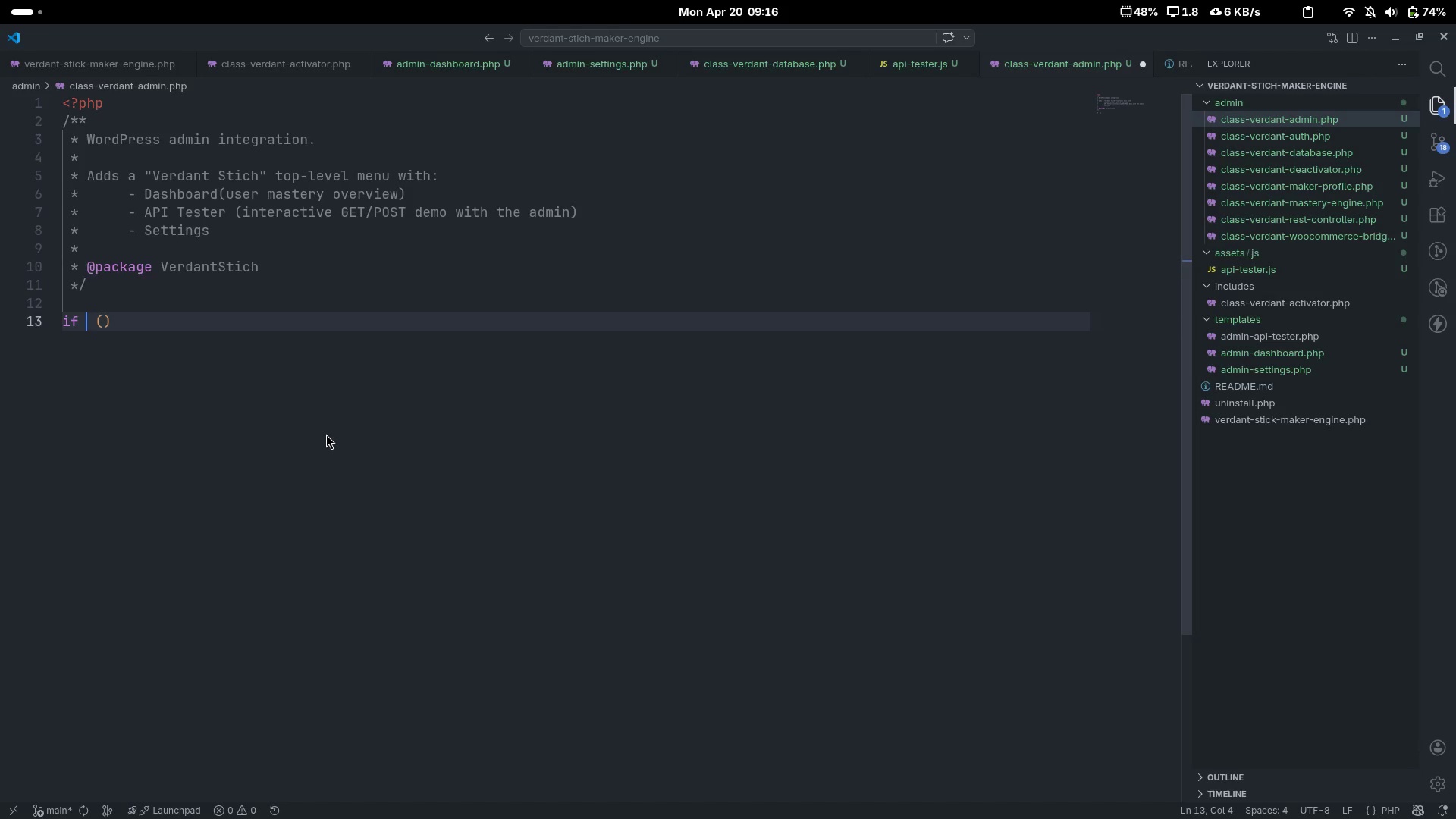 
key(Backspace)
 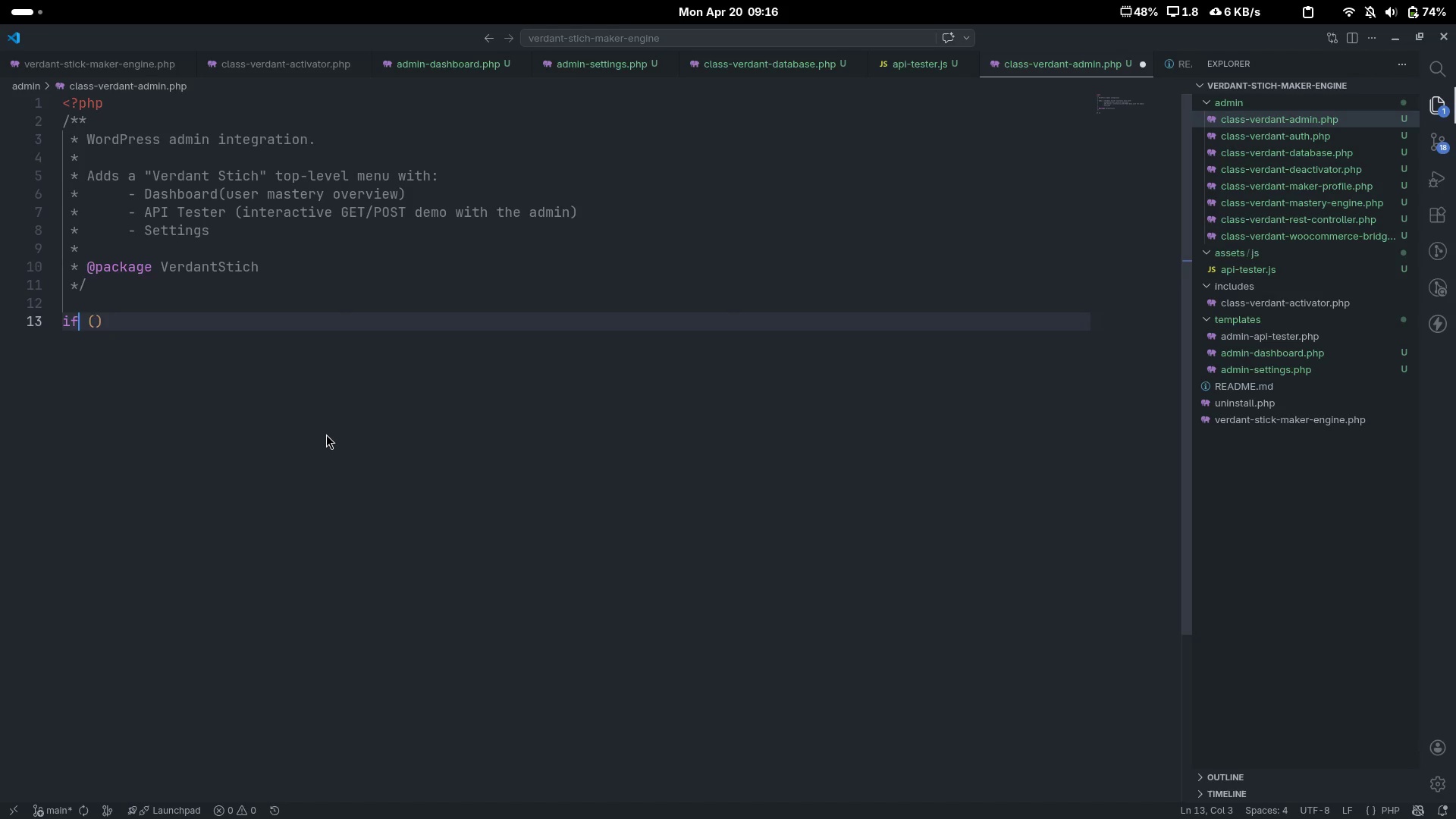 
key(ArrowRight)
 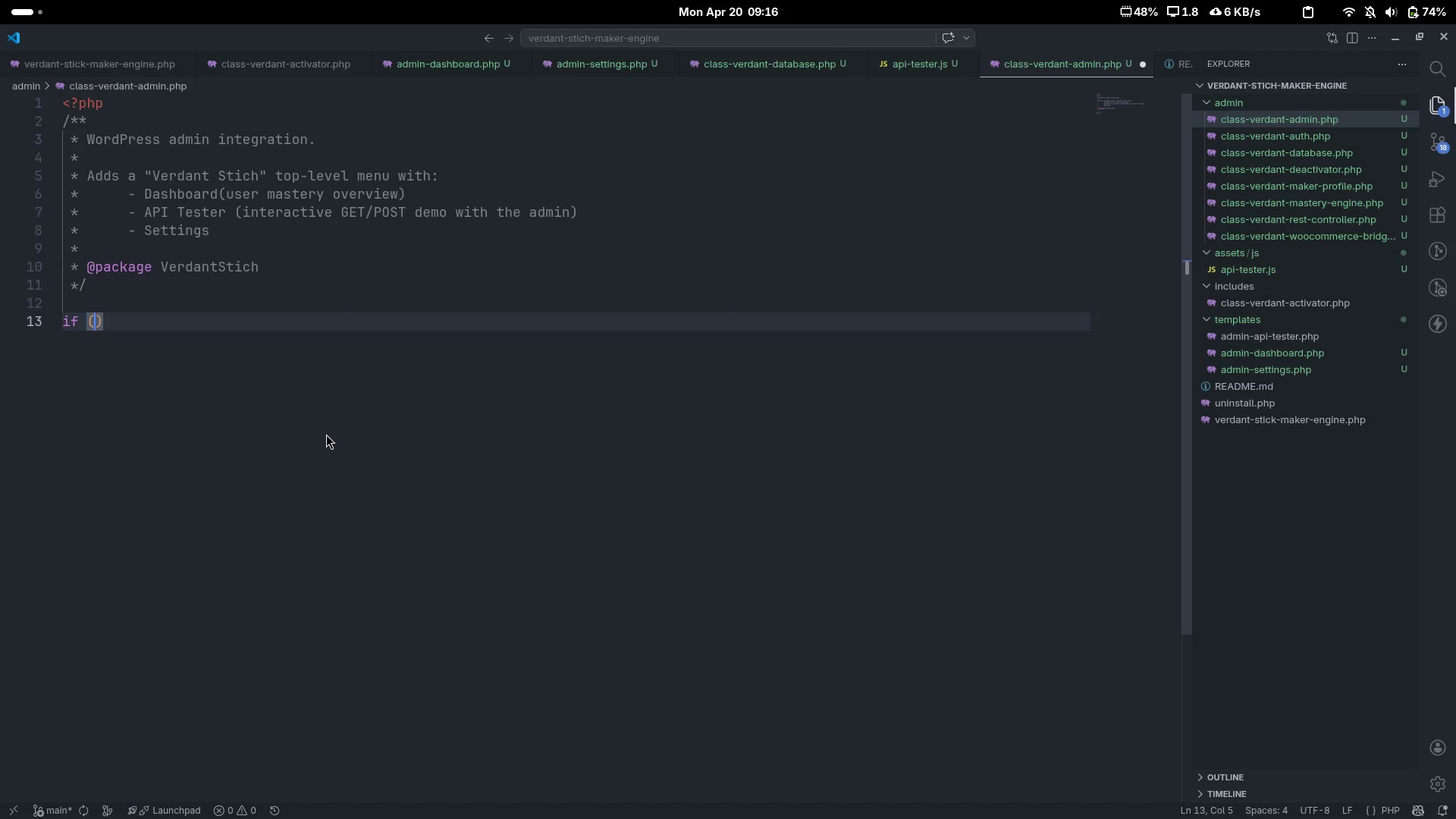 
key(ArrowRight)
 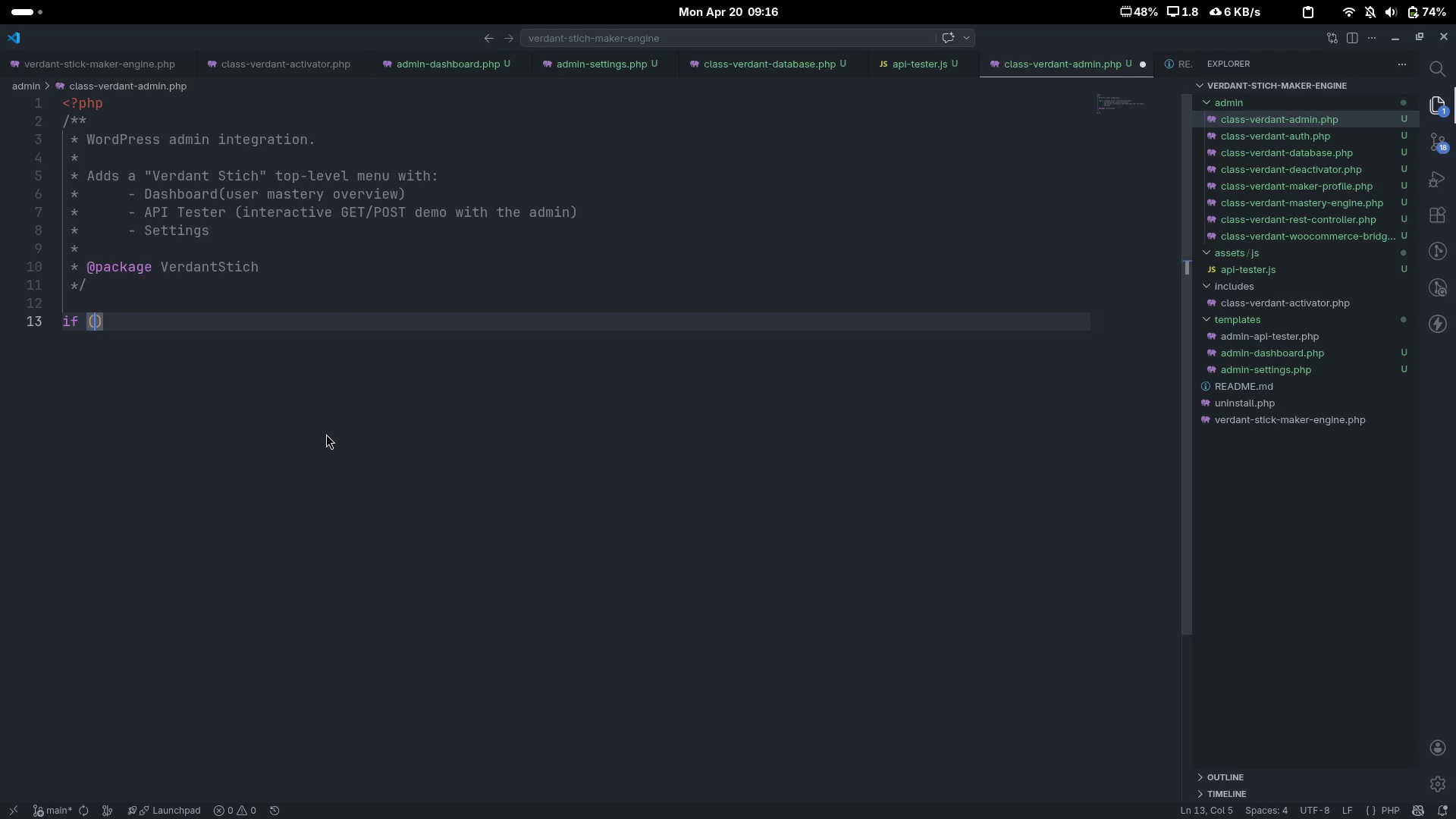 
key(ArrowLeft)
 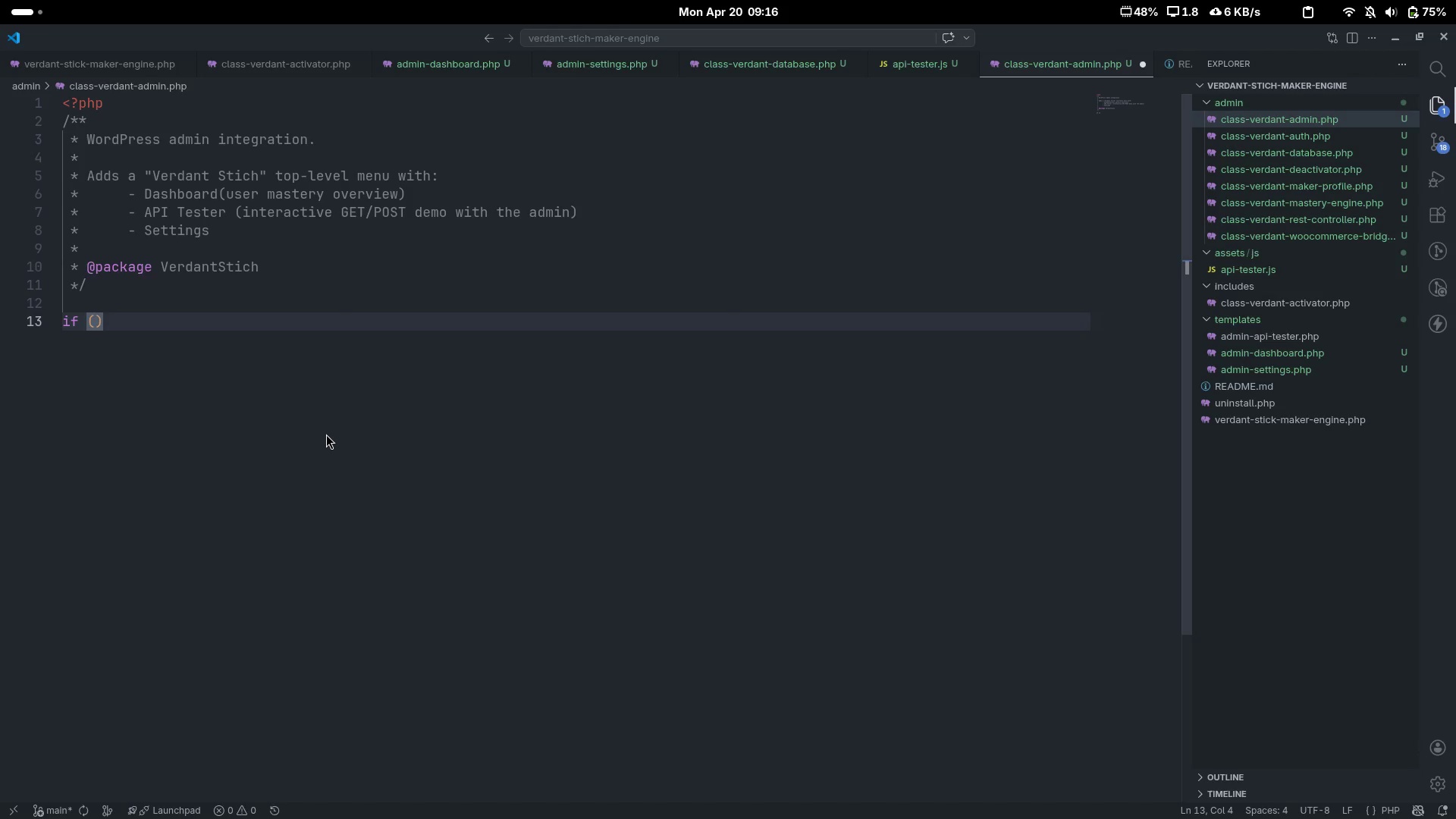 
key(ArrowRight)
 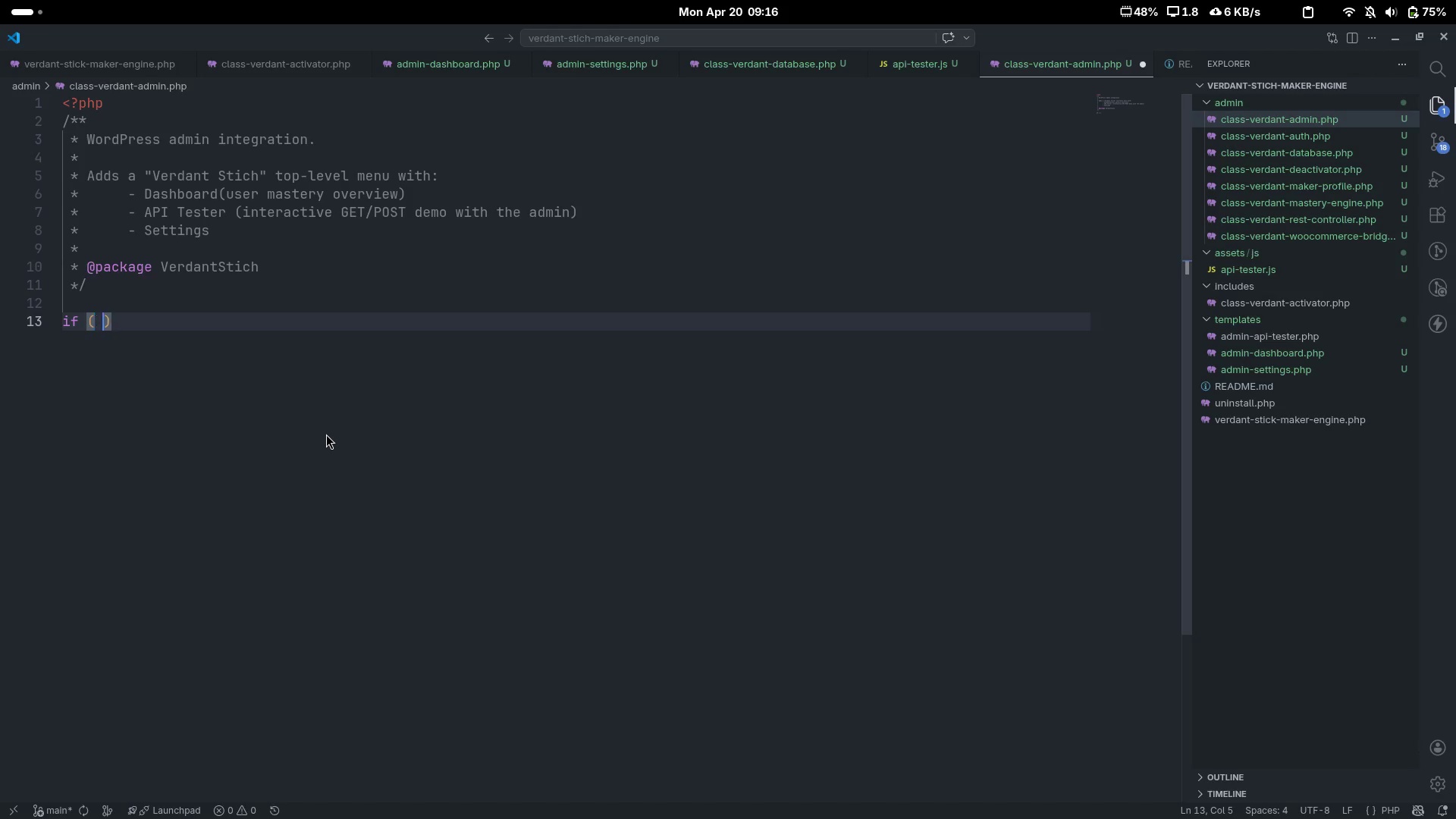 
key(Space)
 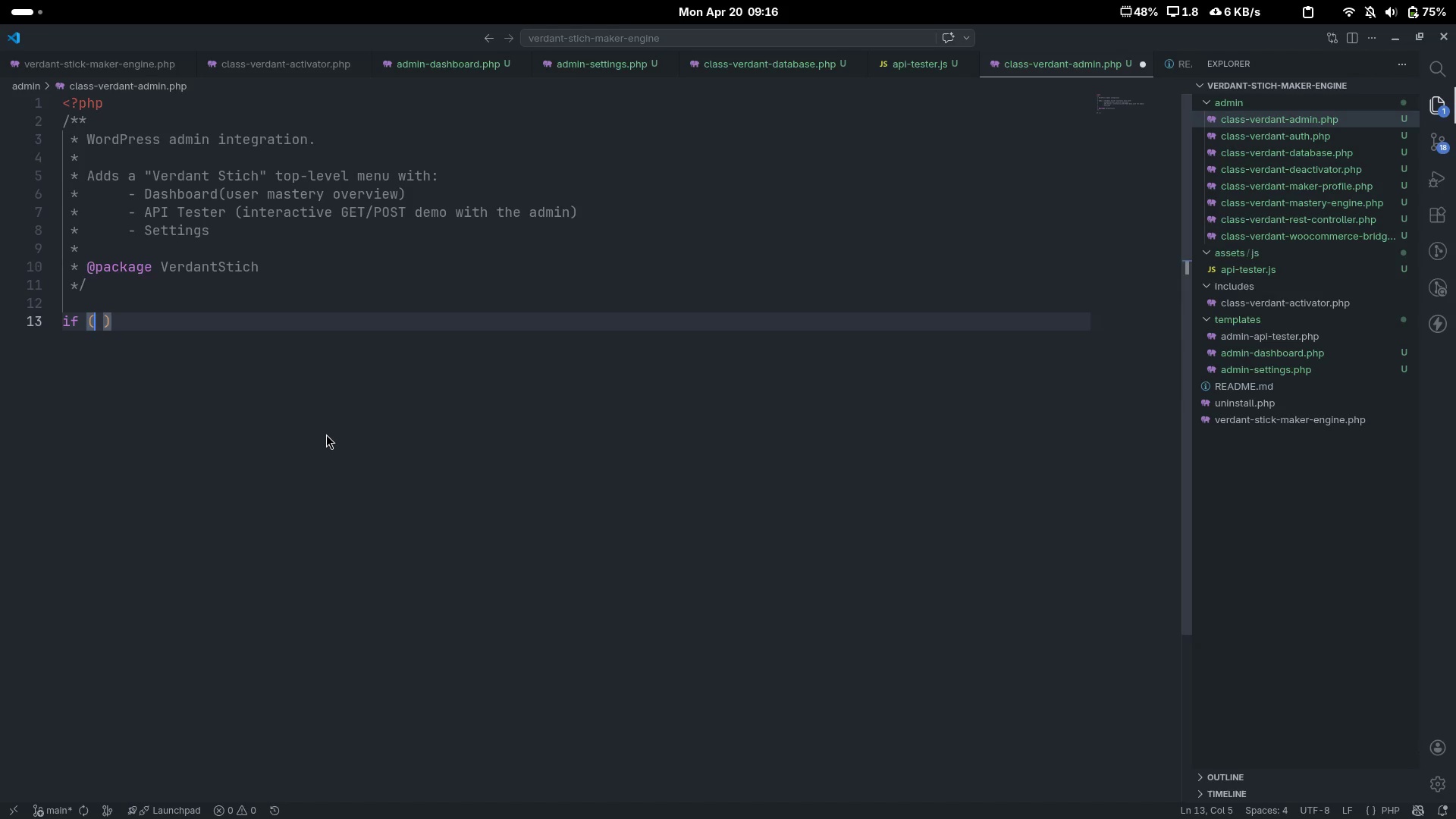 
key(ArrowLeft)
 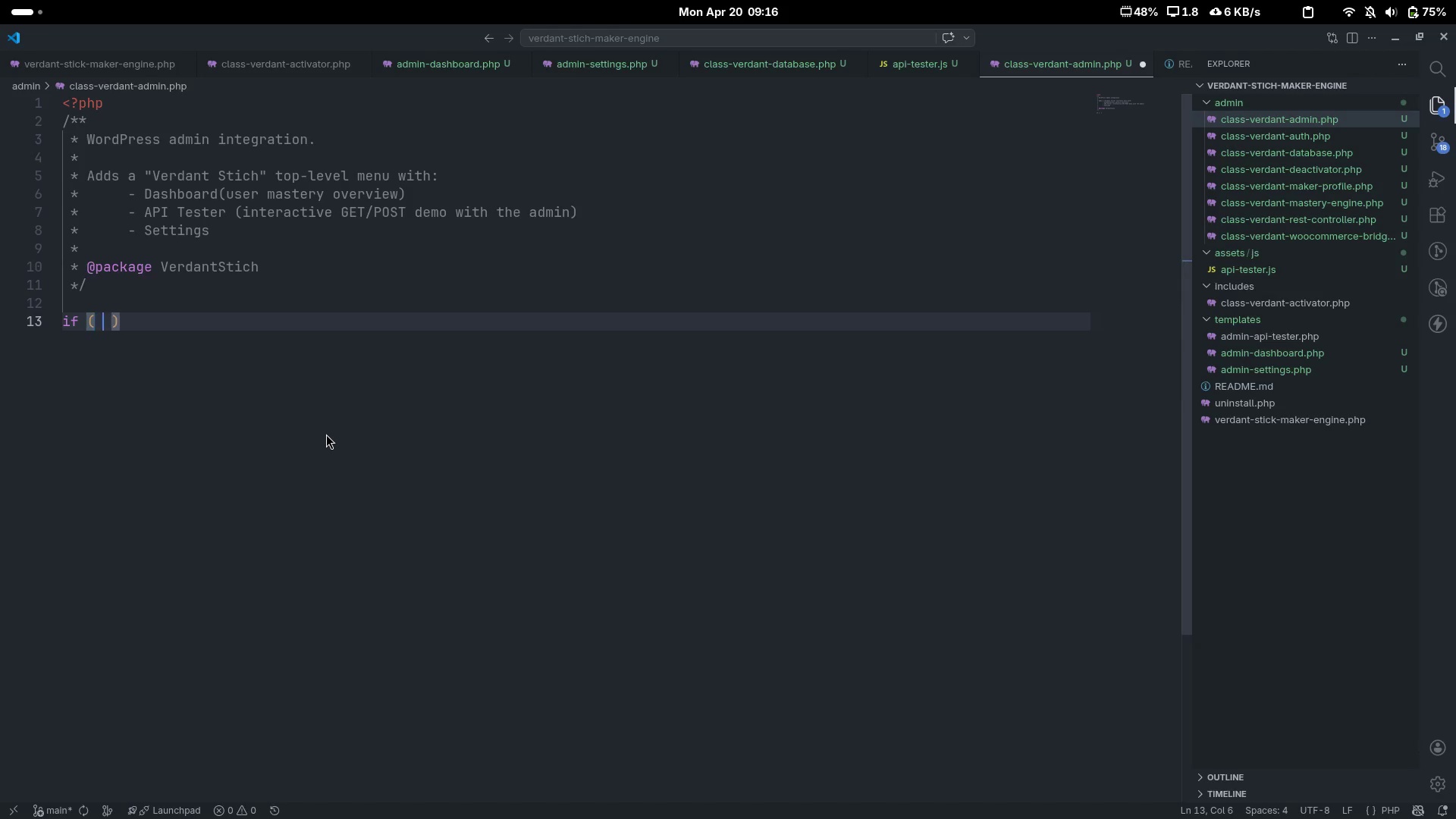 
type( ! define)
 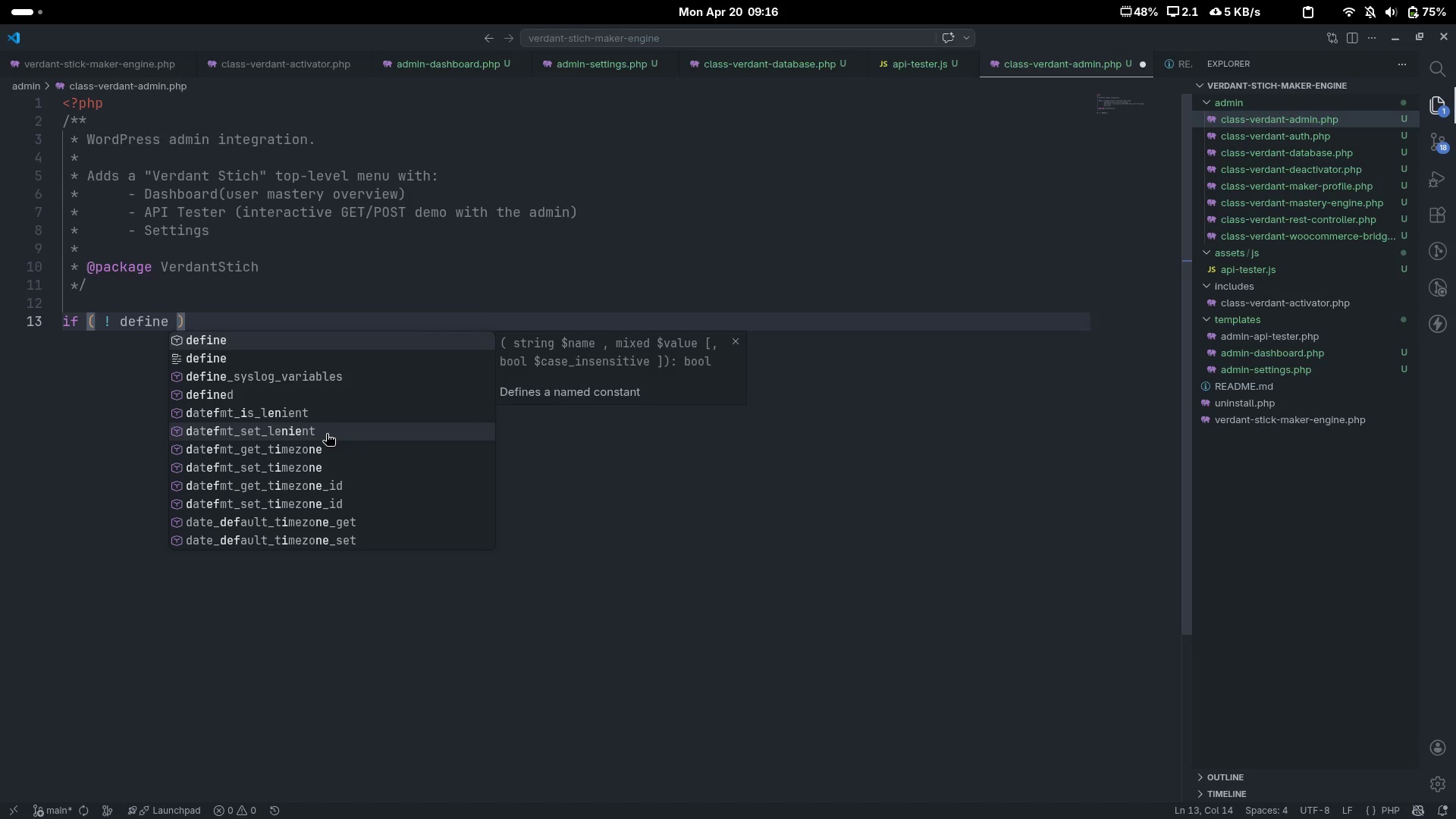 
key(ArrowDown)
 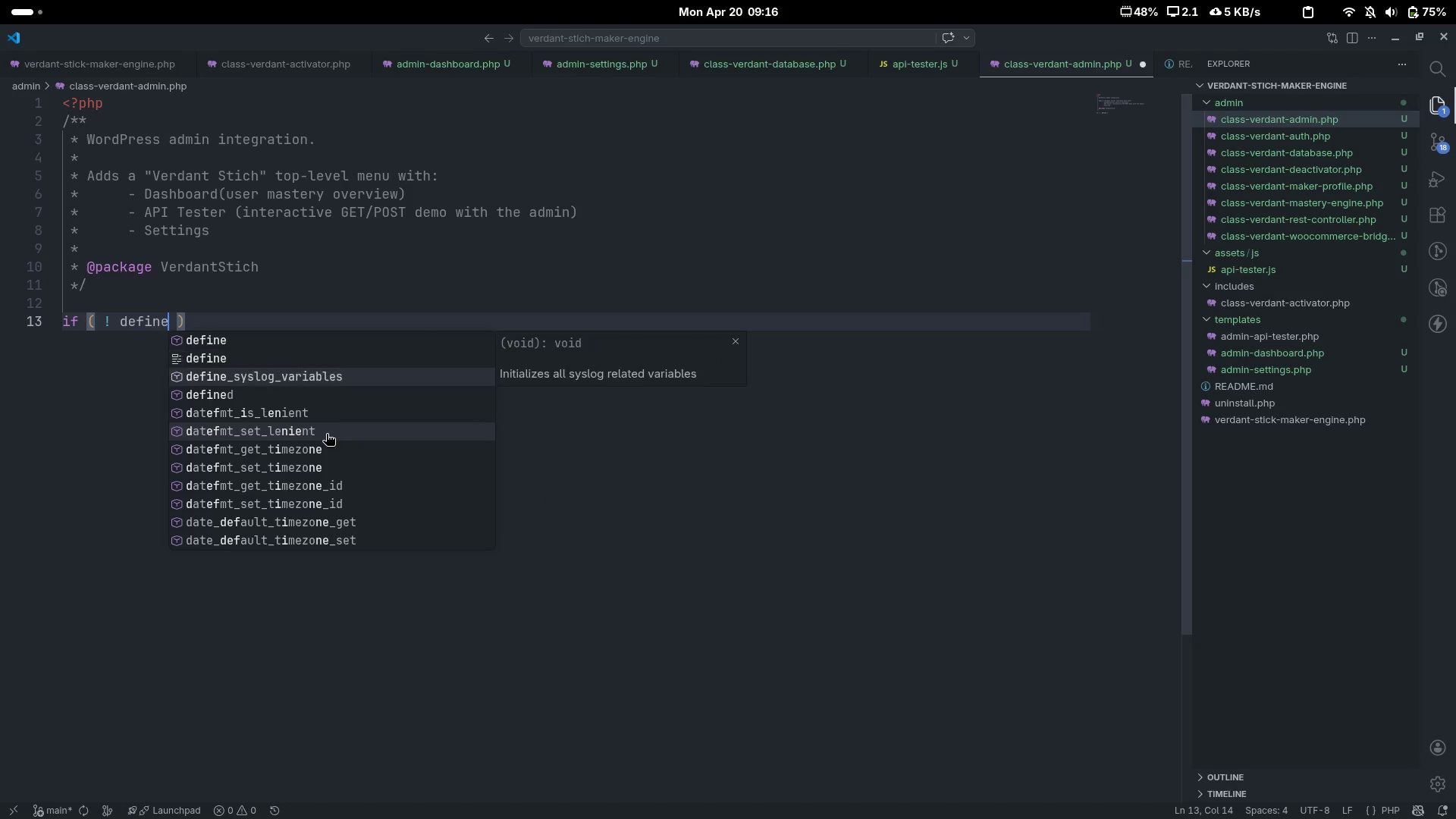 
key(ArrowDown)
 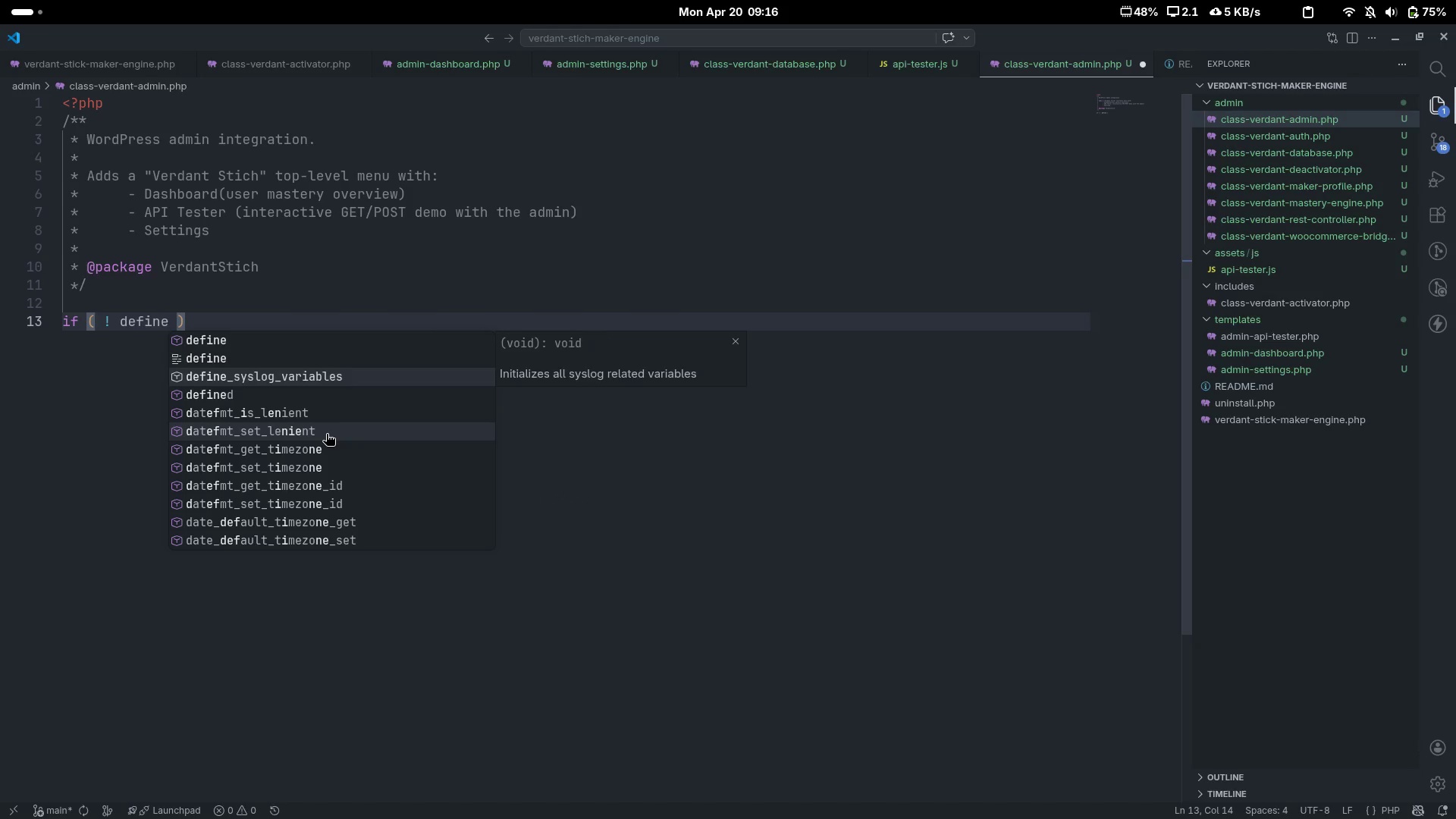 
key(ArrowDown)
 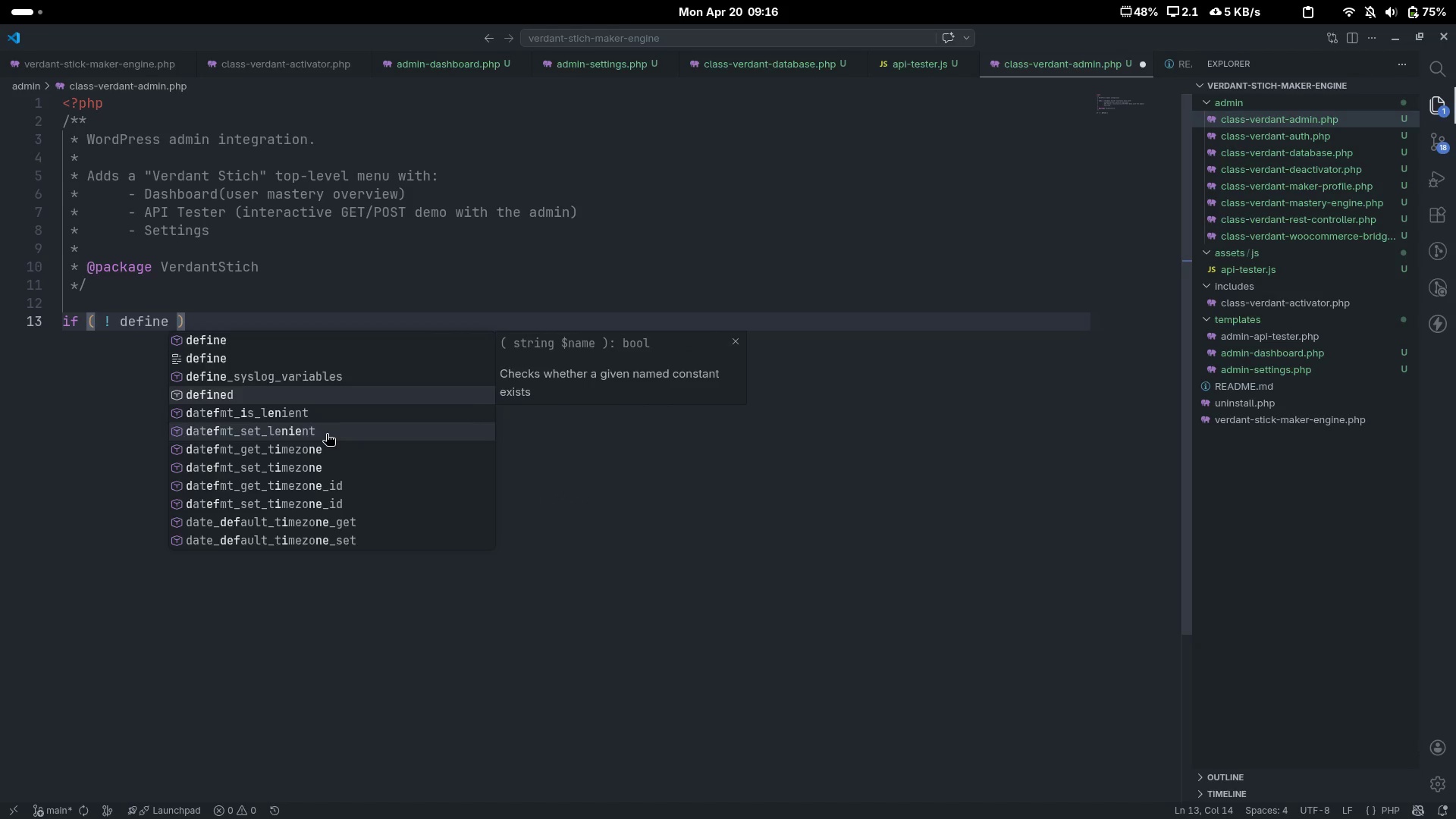 
key(Enter)
 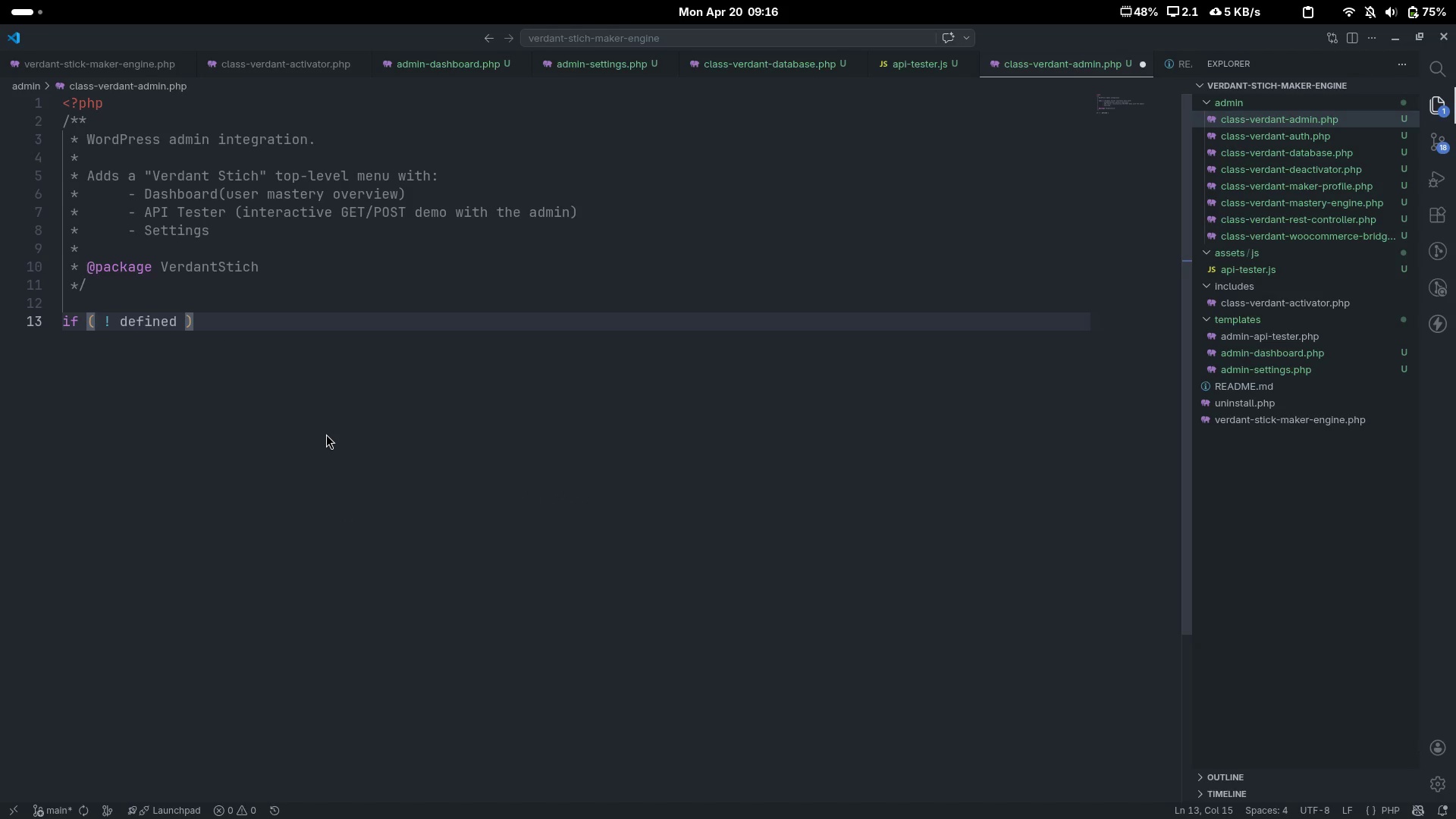 
key(Shift+9)
 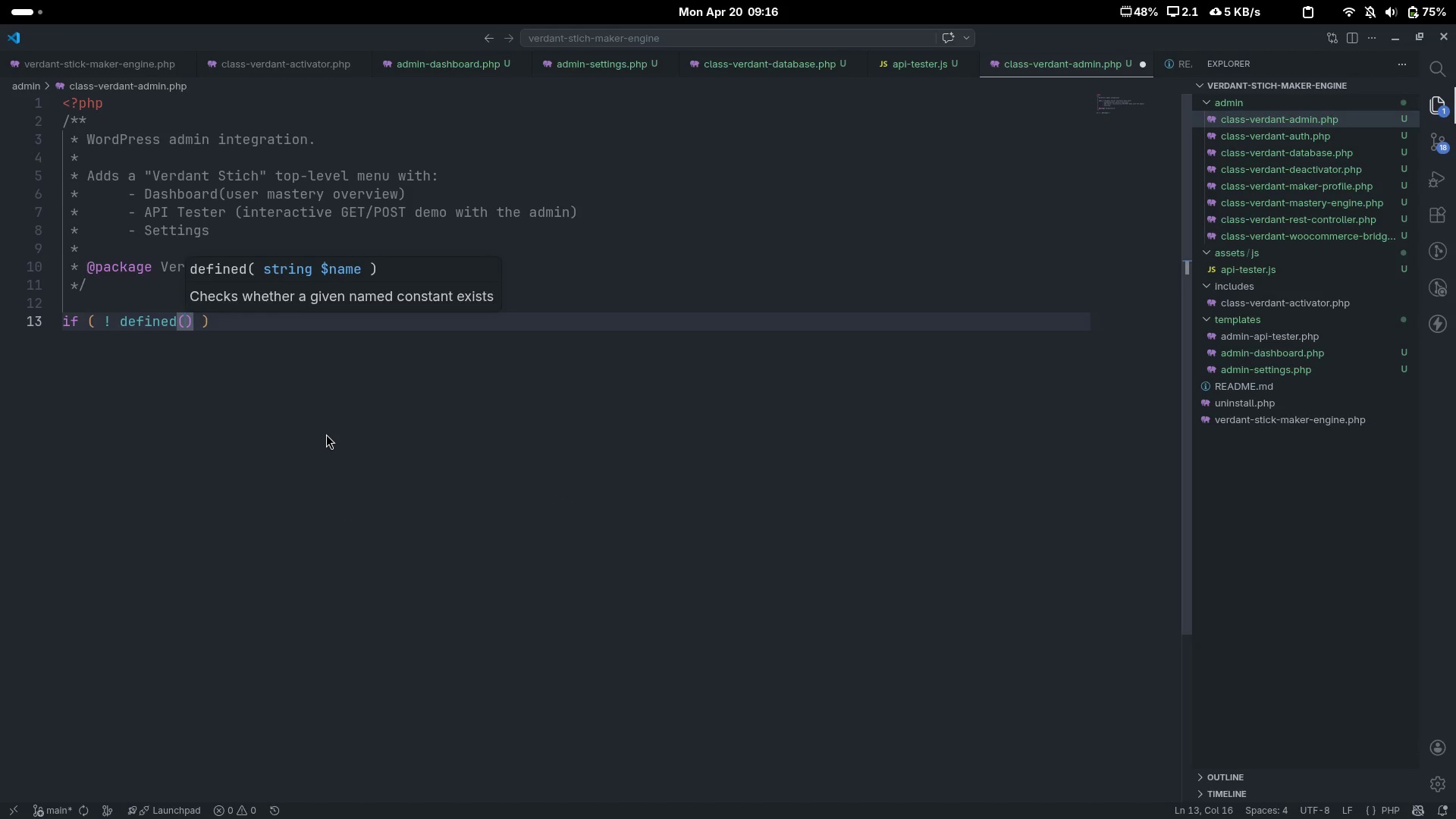 
key(Space)
 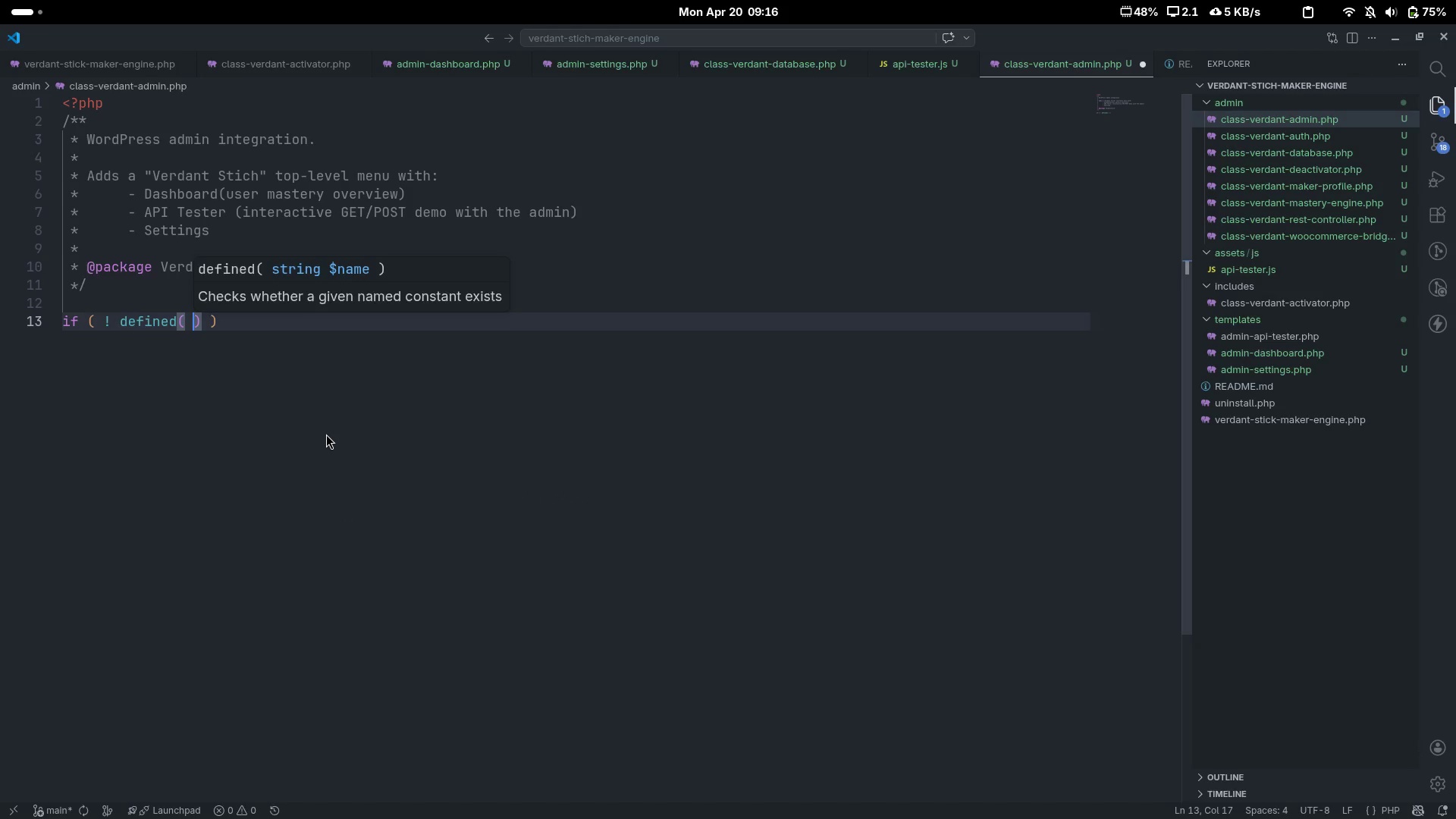 
key(ArrowLeft)
 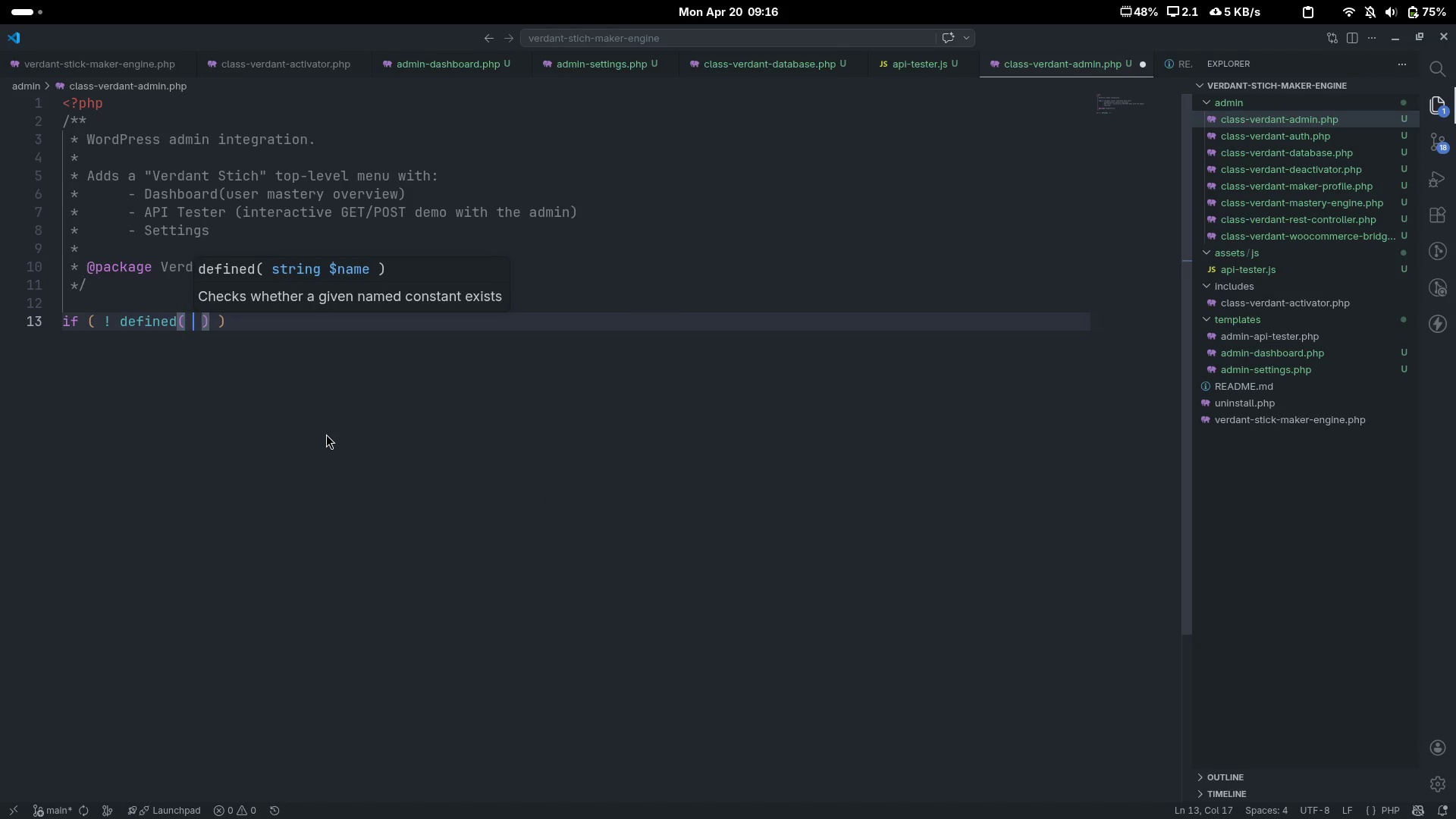 
type( 'ABSPATH[End] {)
 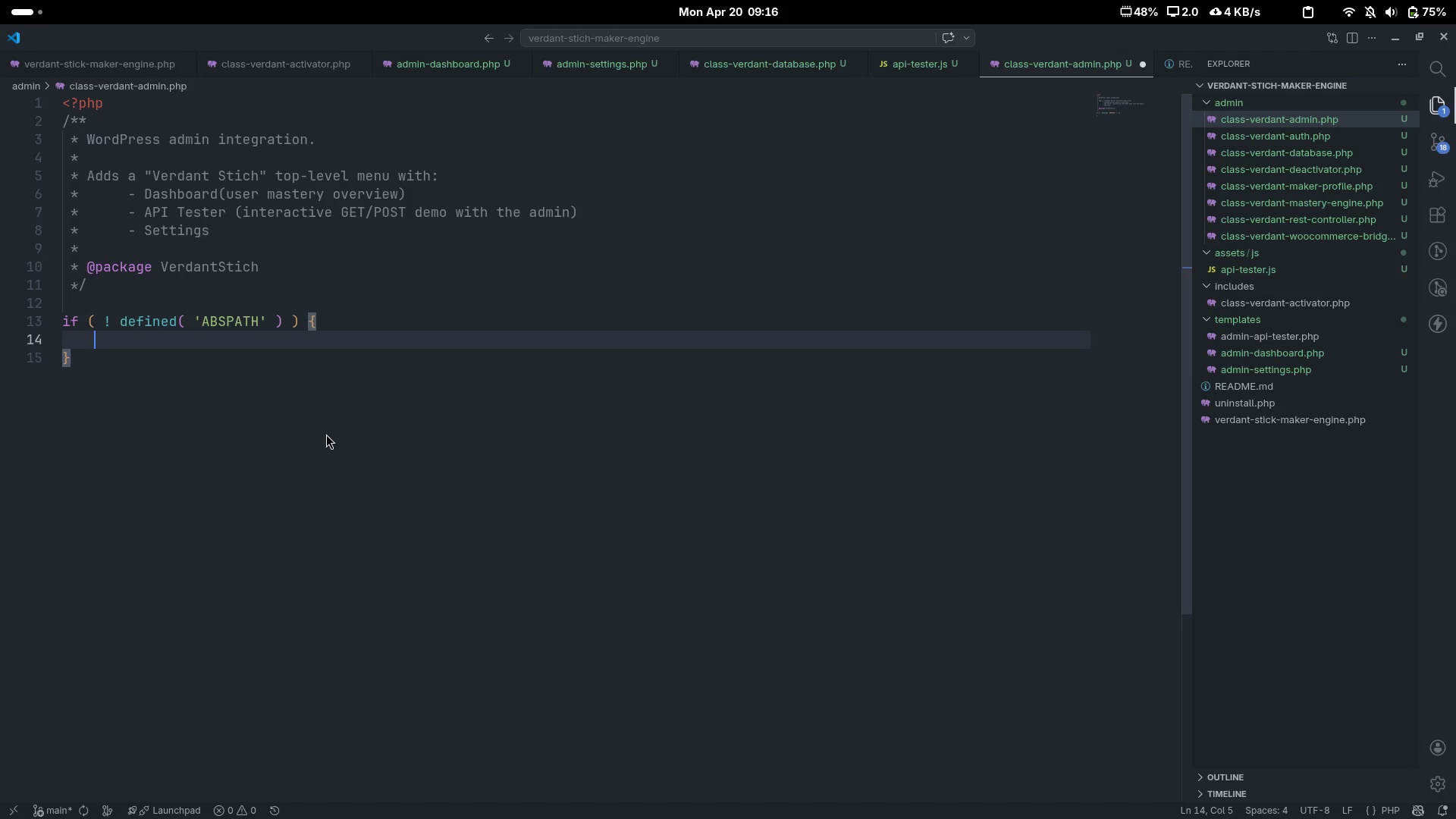 
 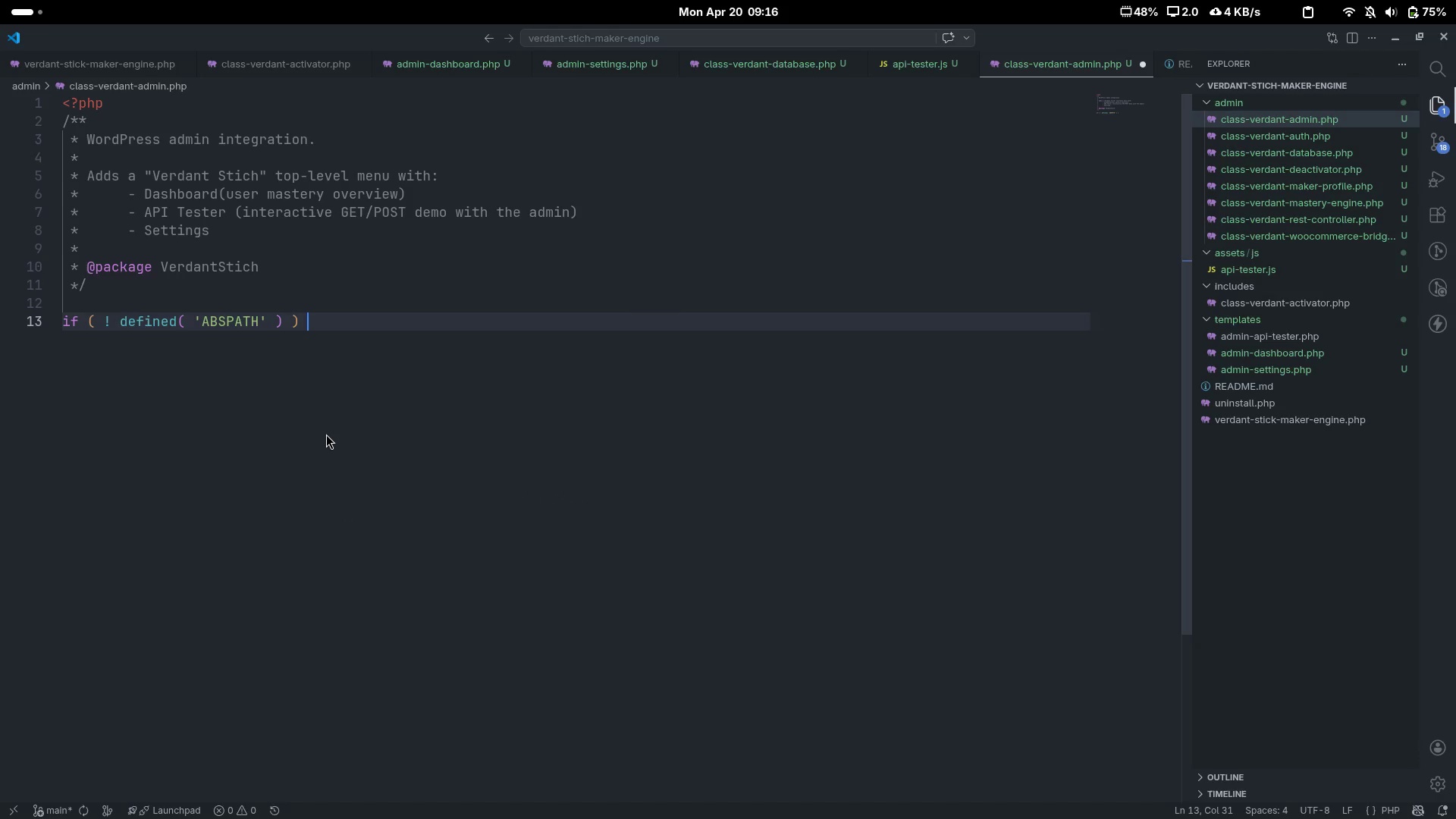 
key(Enter)
 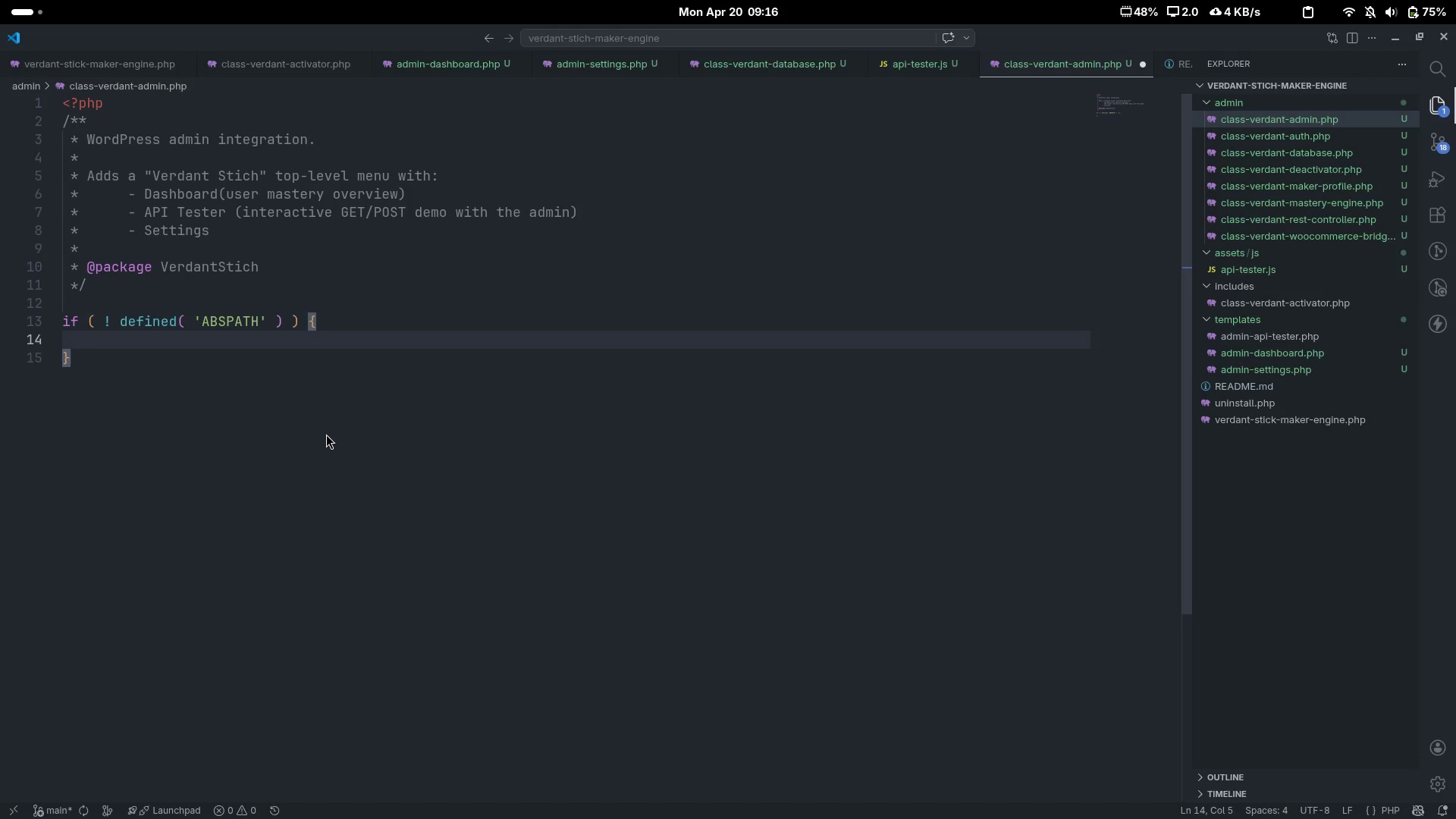 
type(exit;)
 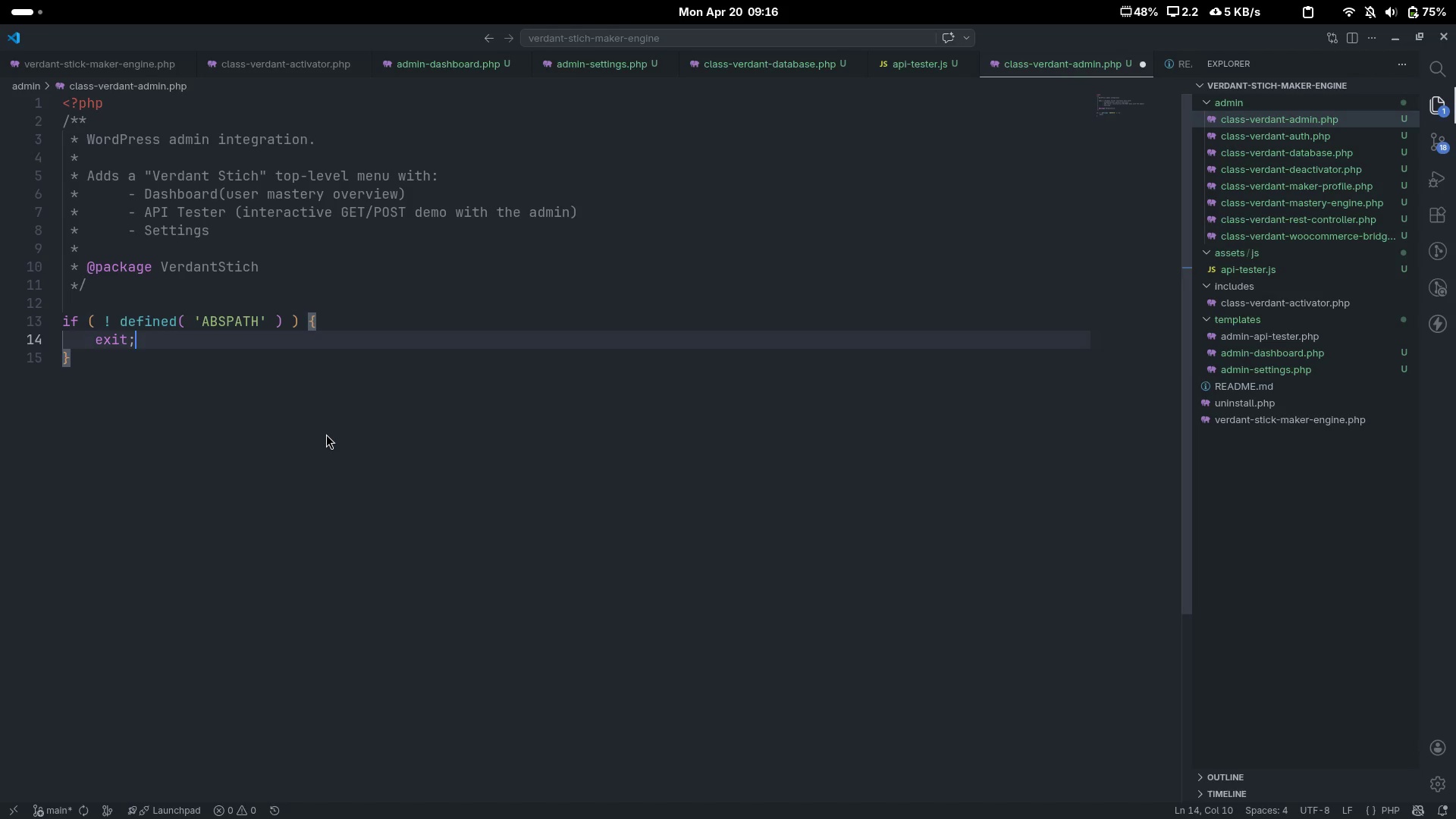 
key(ArrowDown)
 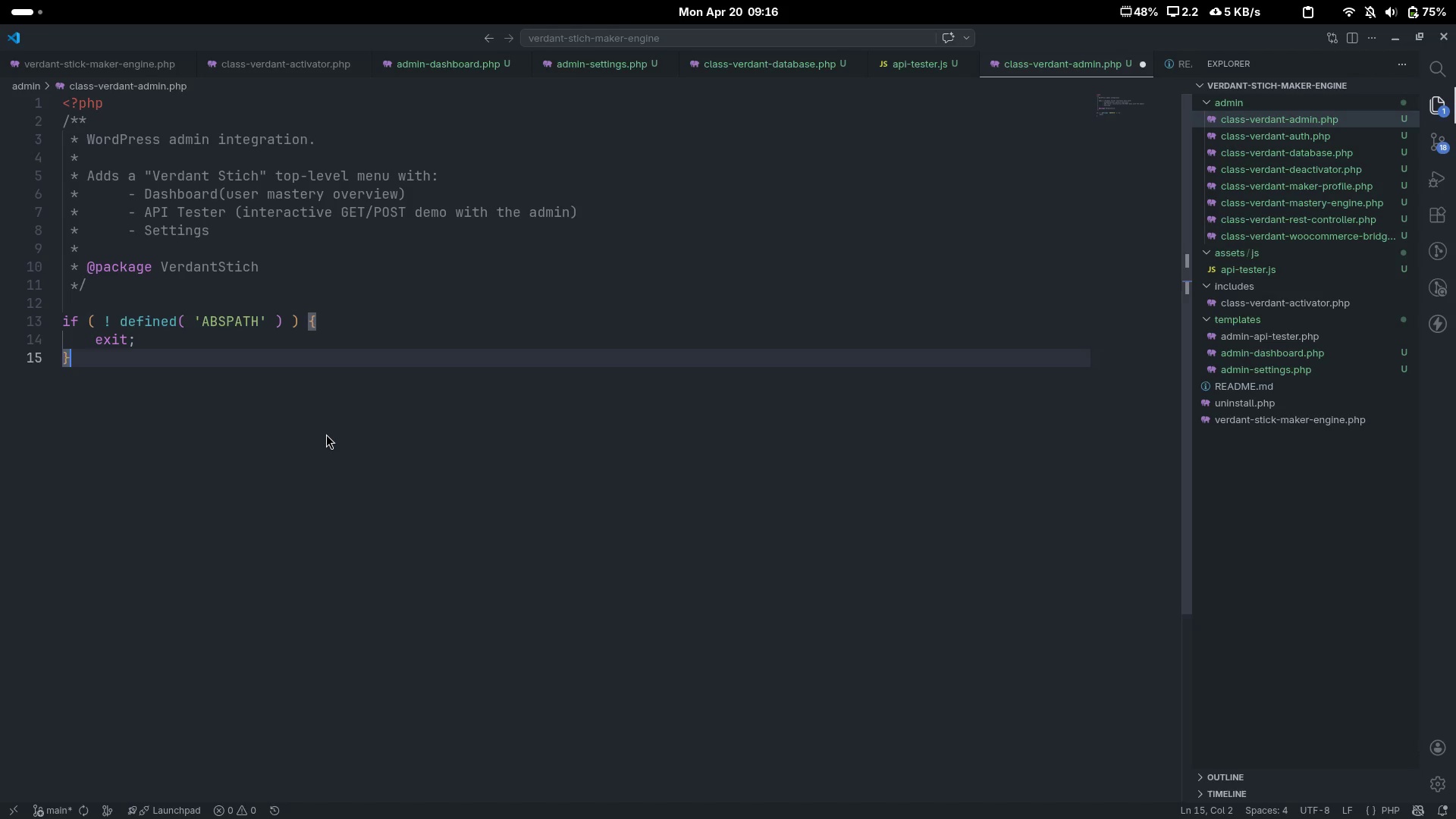 
key(Enter)
 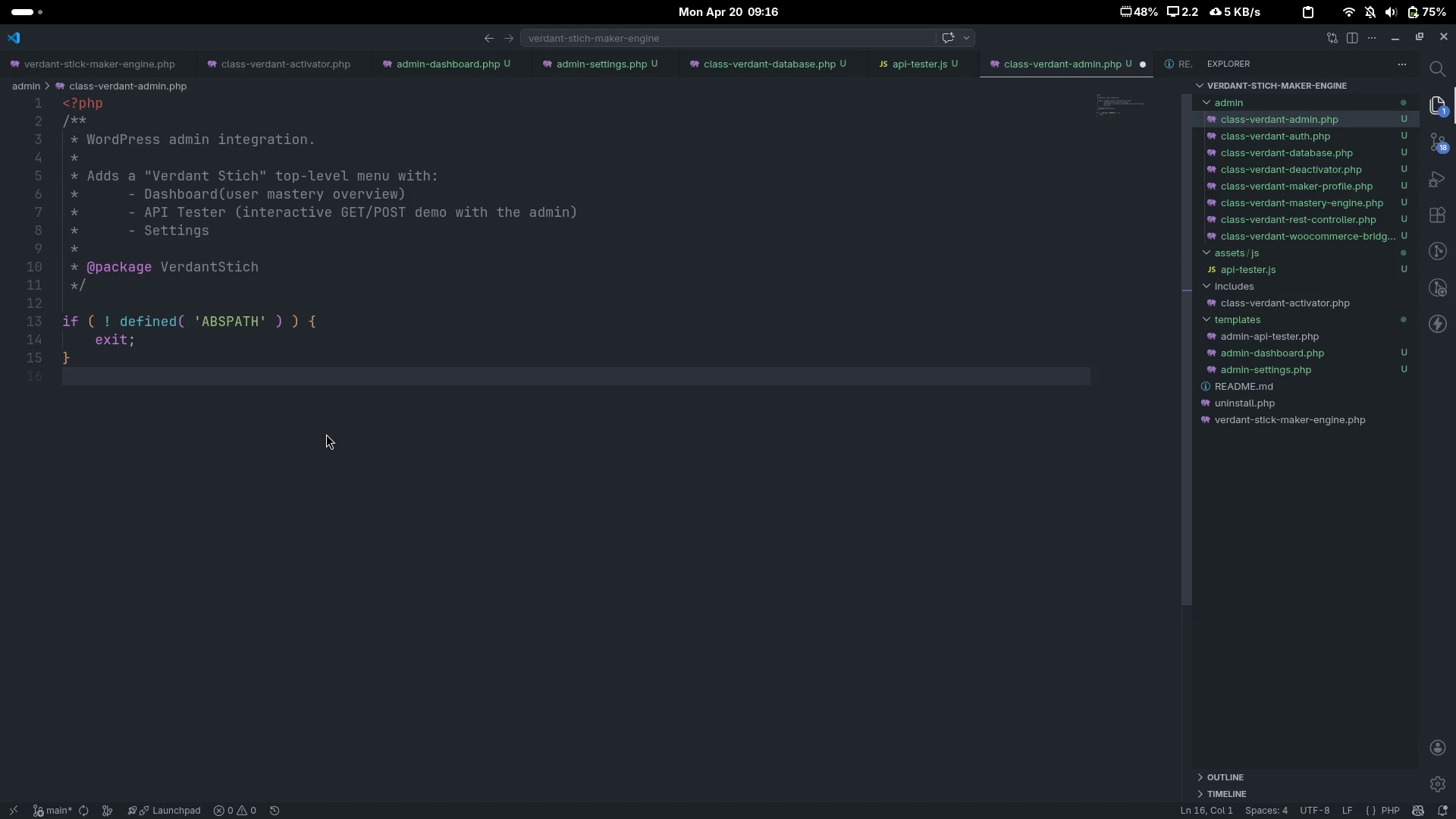 
key(Enter)
 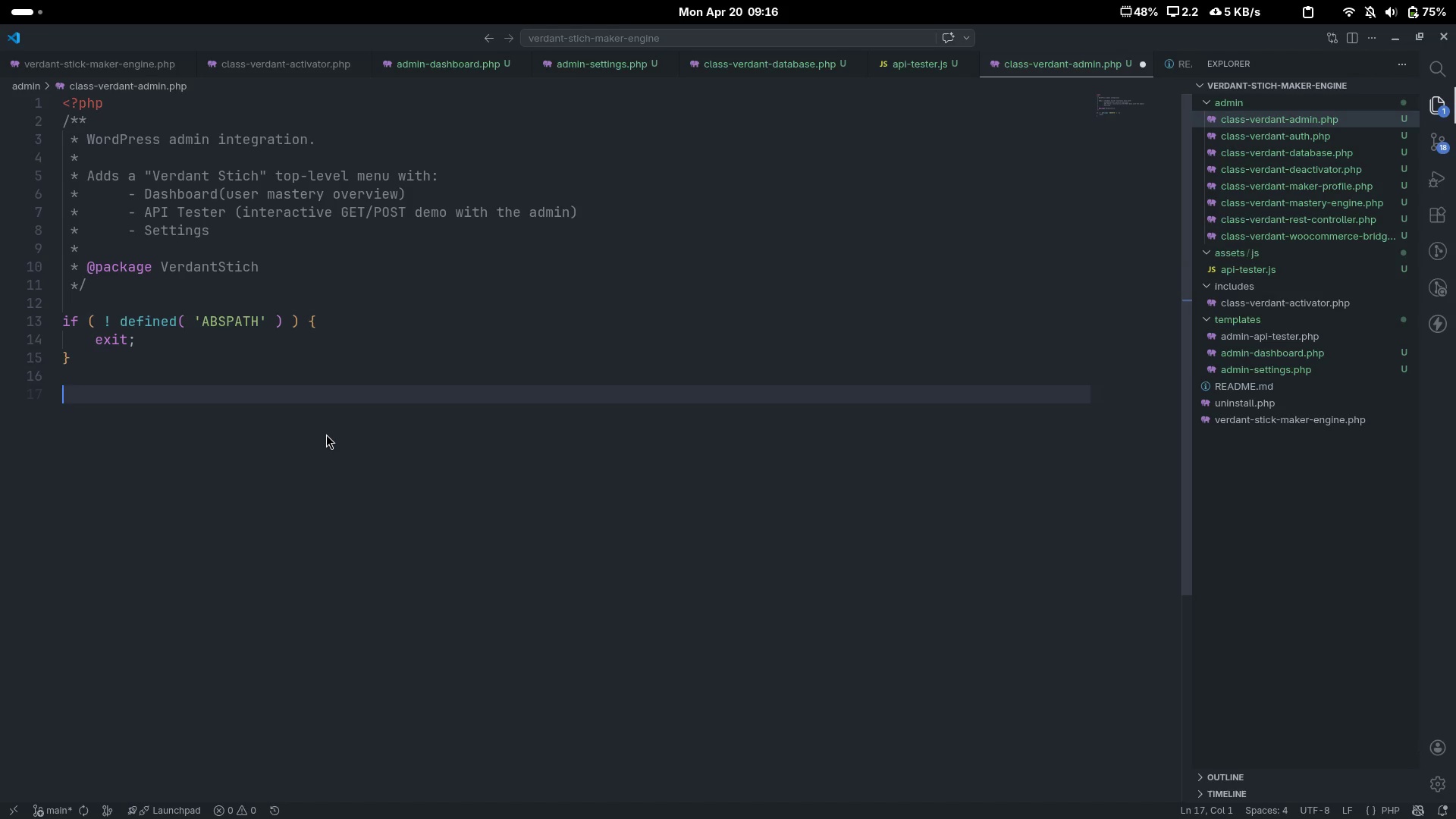 
type(/**)
 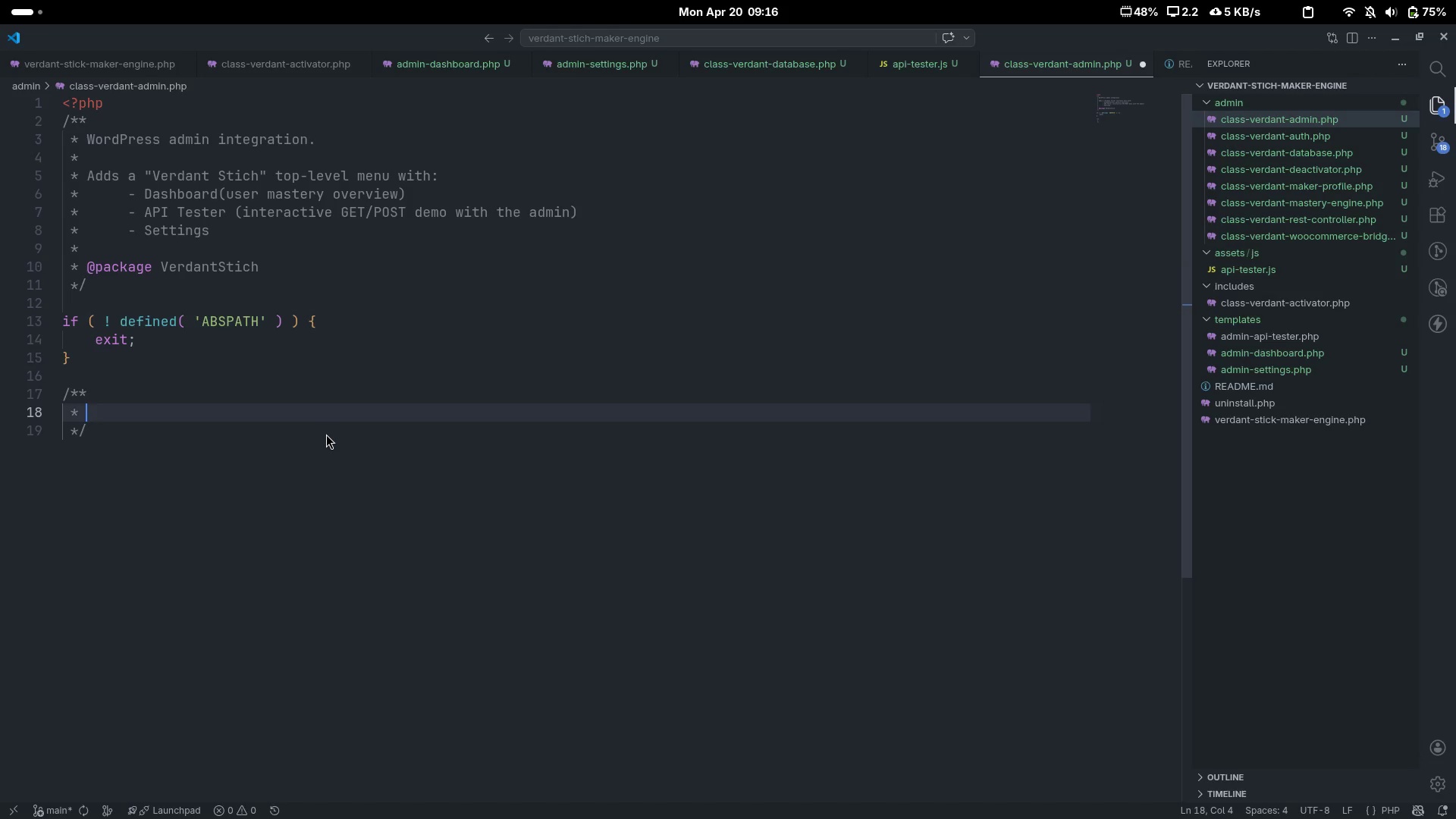 
 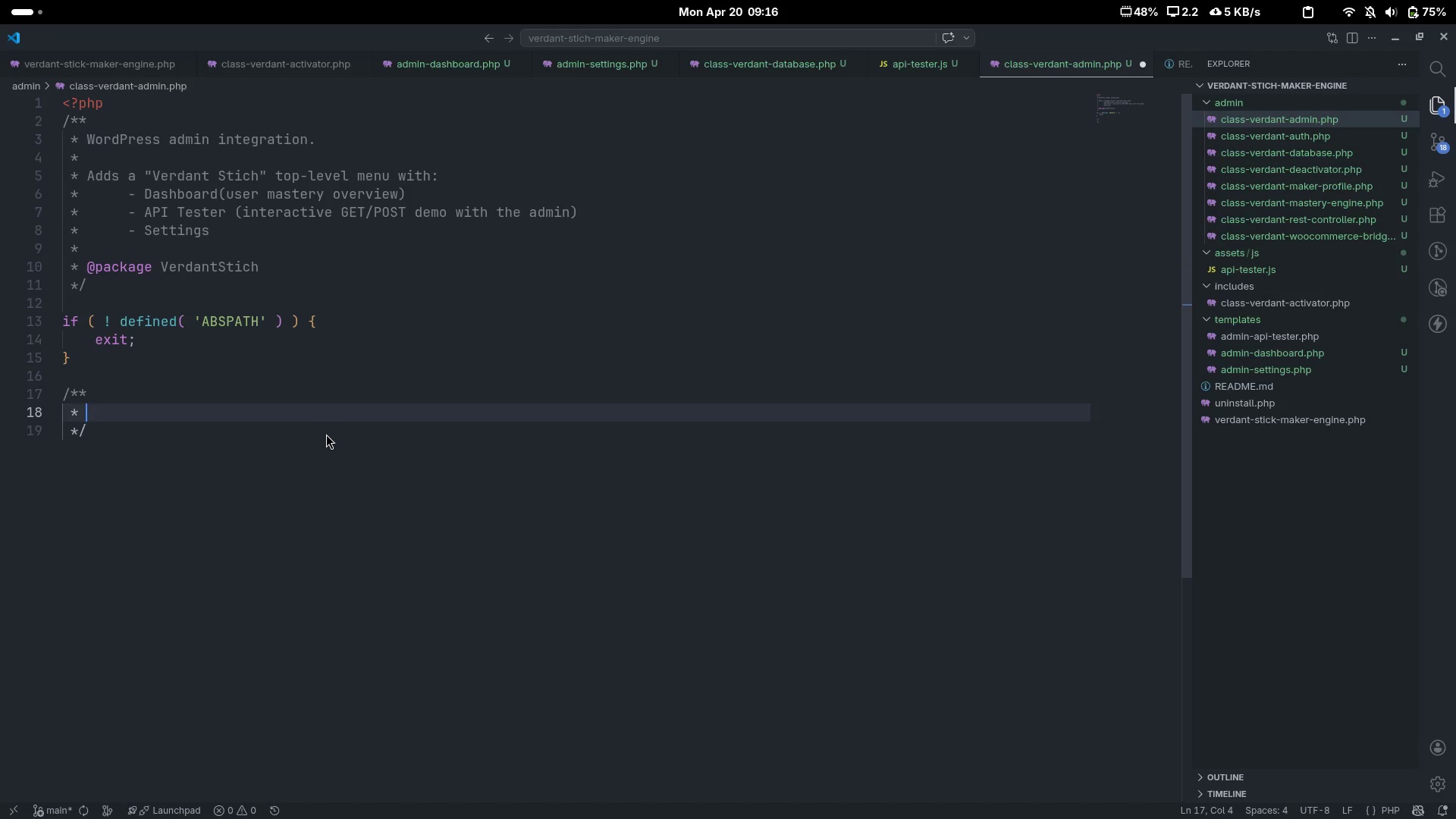 
key(Enter)
 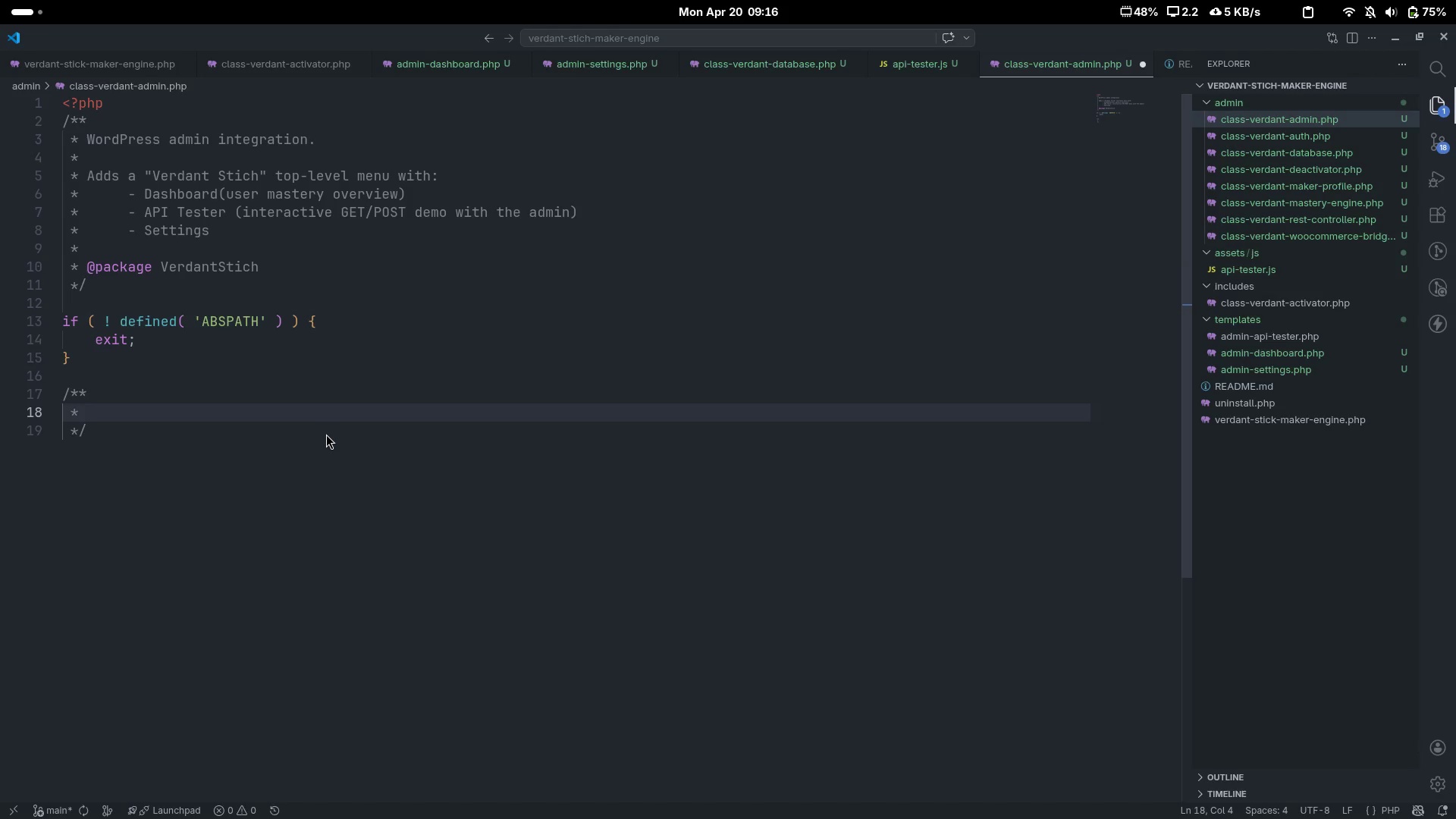 
type(Class VerdantStihc)
key(Backspace)
key(Backspace)
type(ch _Admin)
 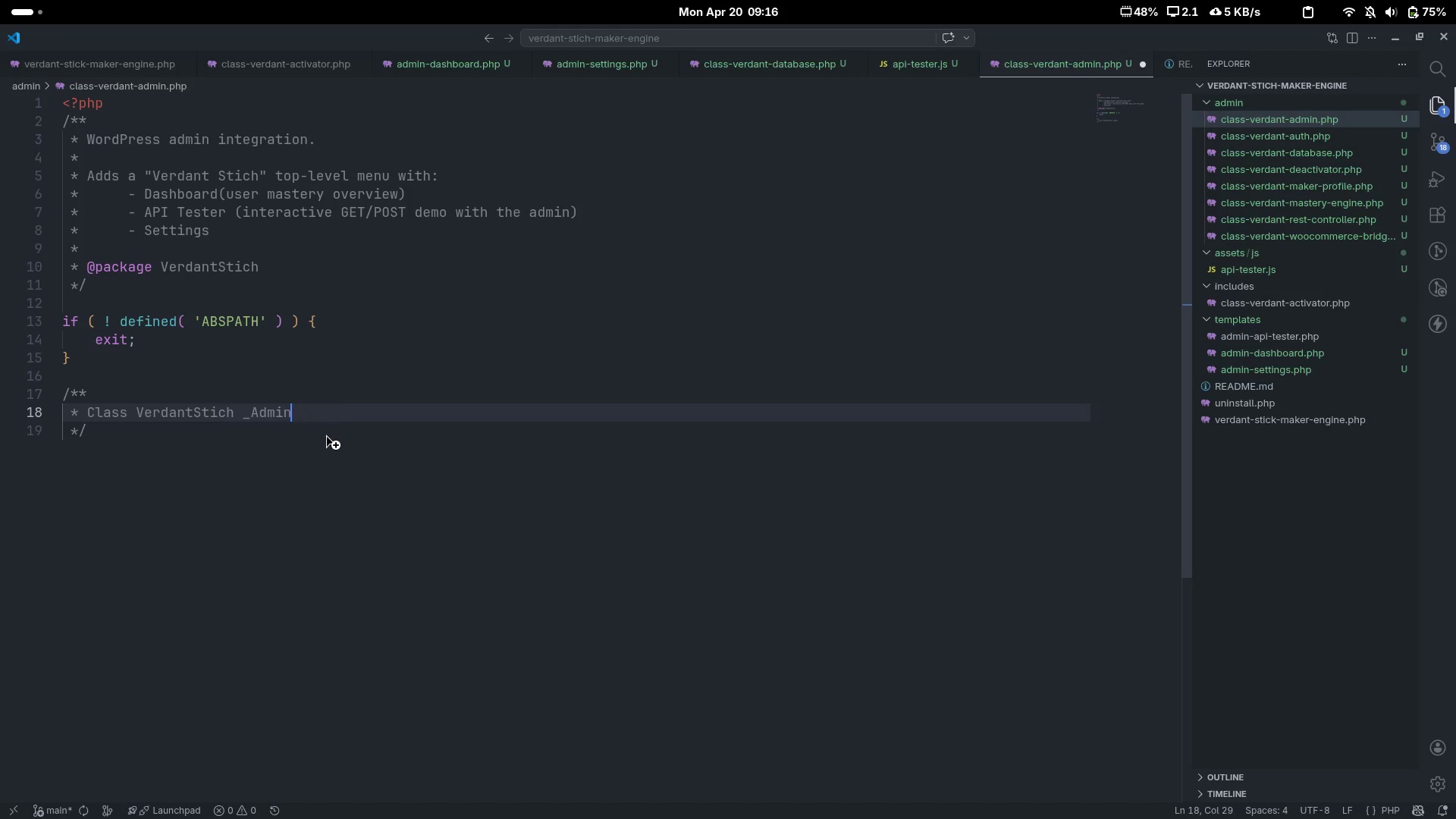 
 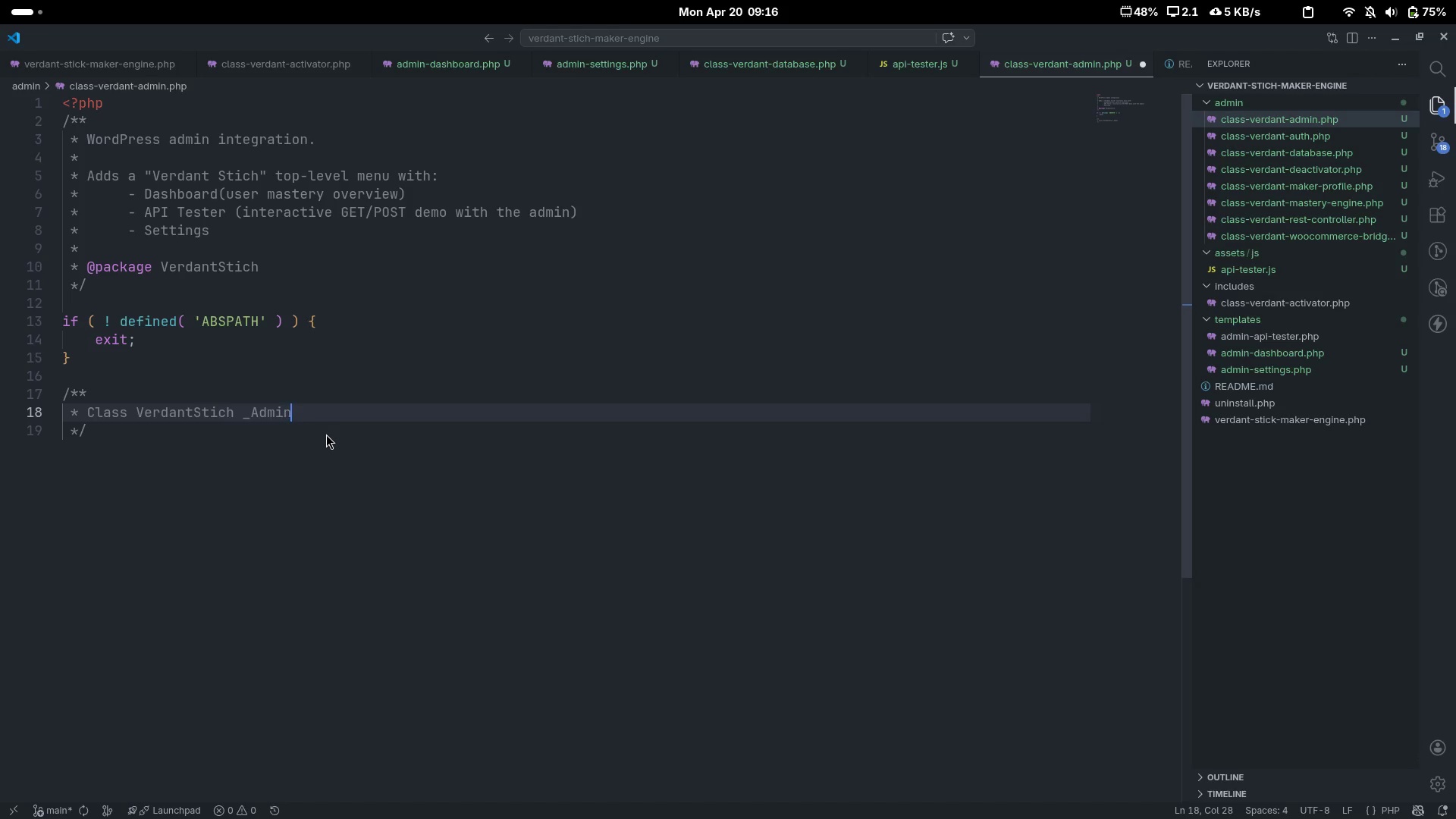 
key(Control+ControlLeft)
 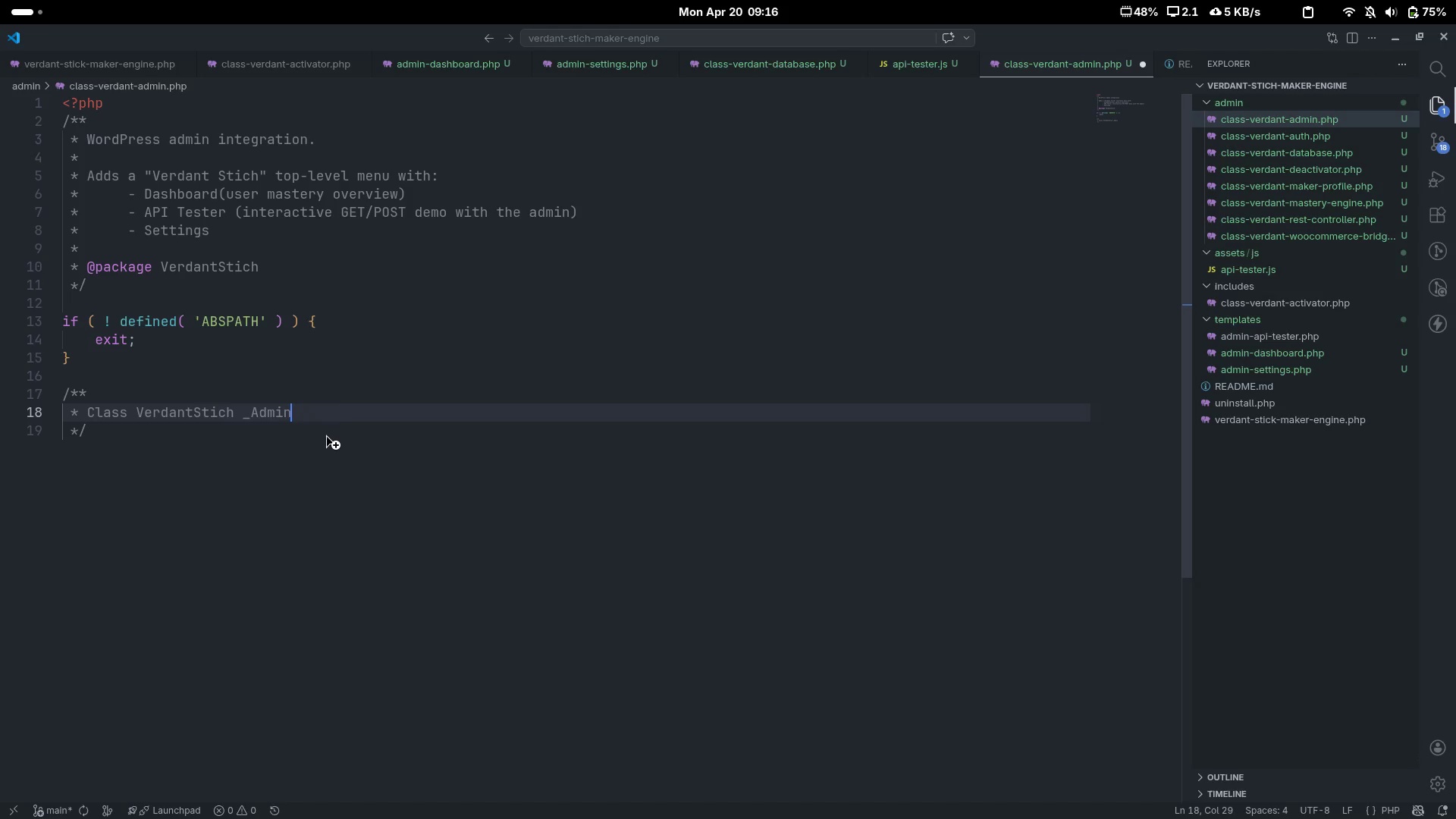 
key(Control+ArrowLeft)
 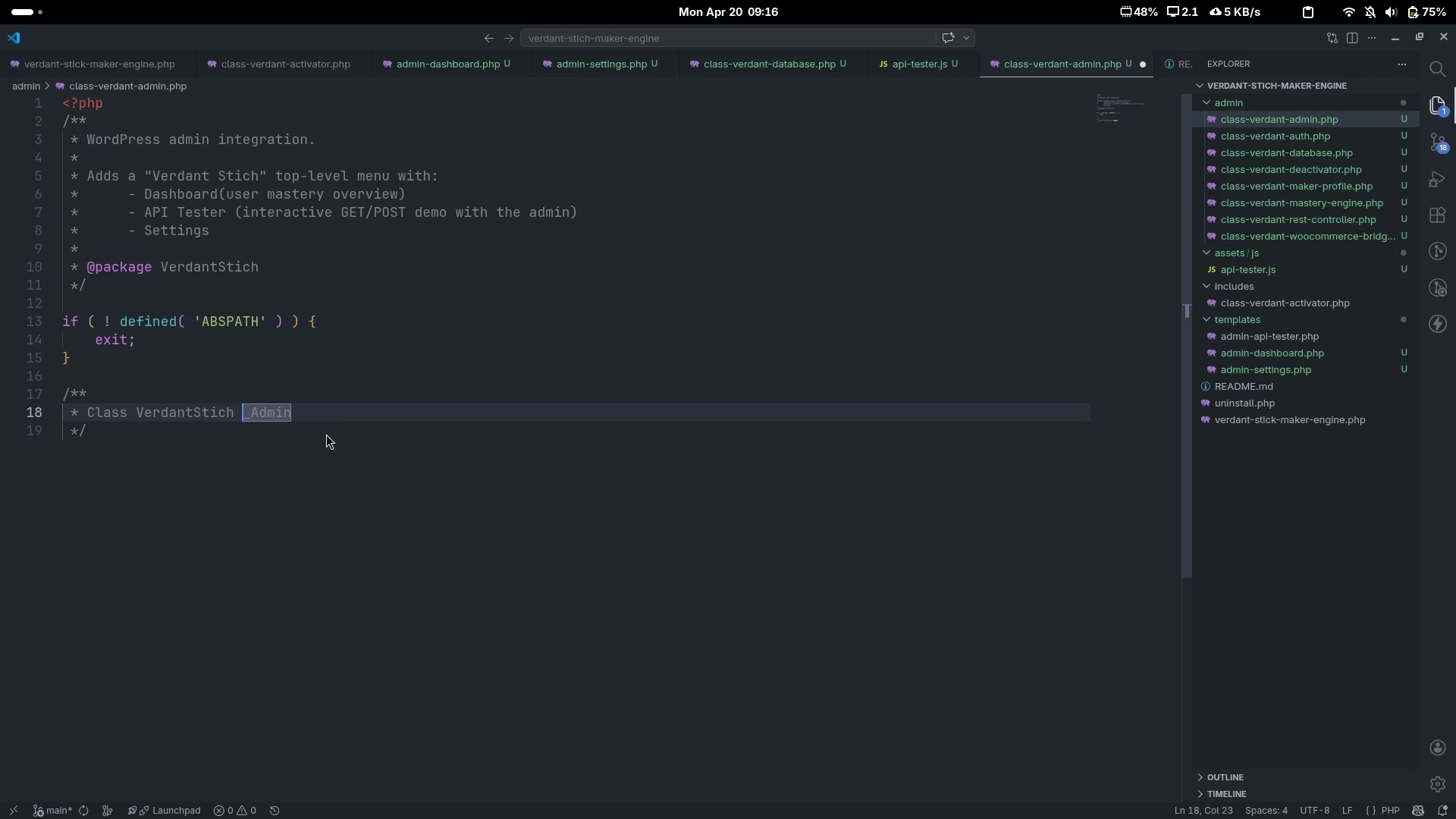 
key(Backspace)
 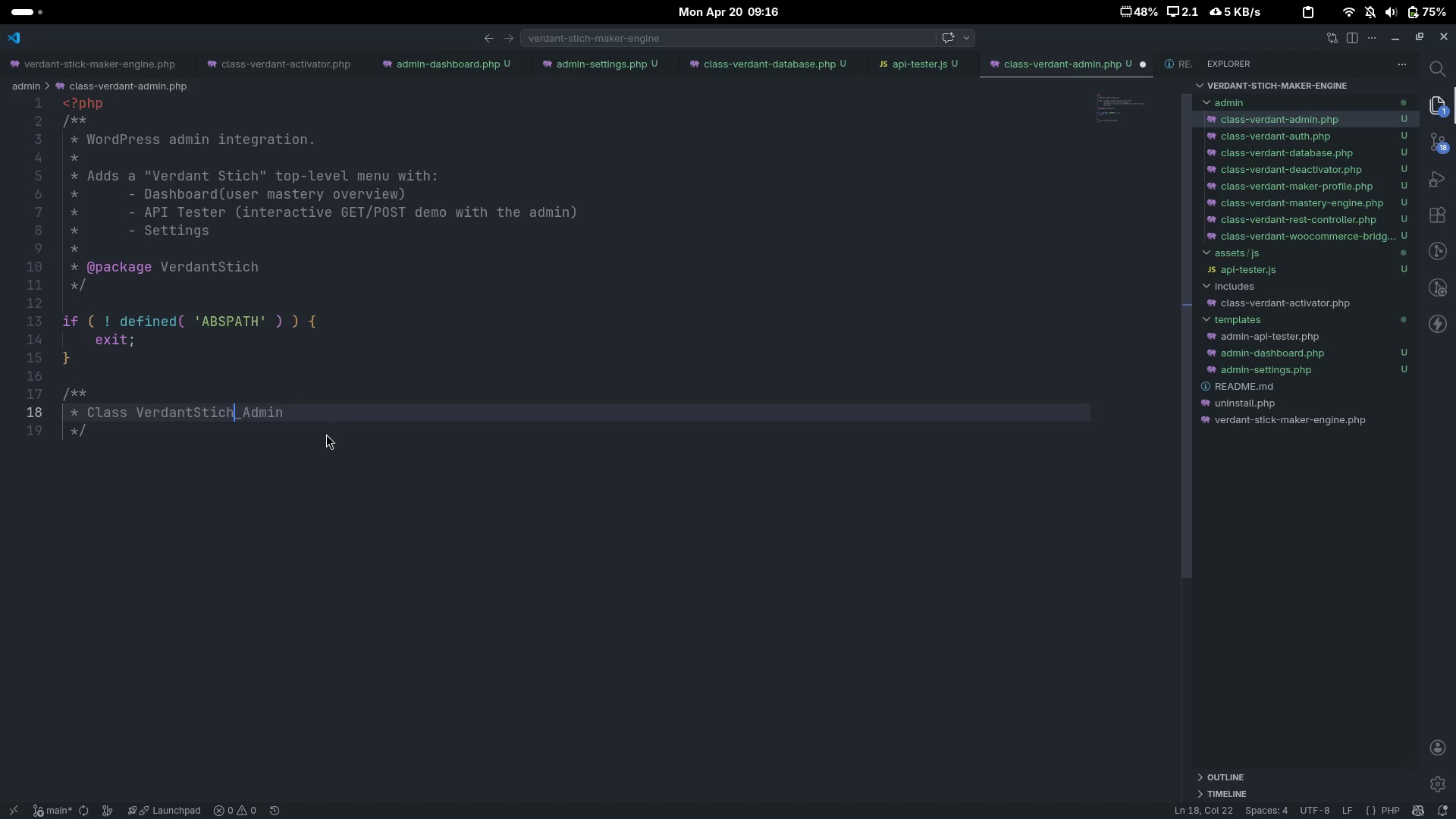 
key(End)
 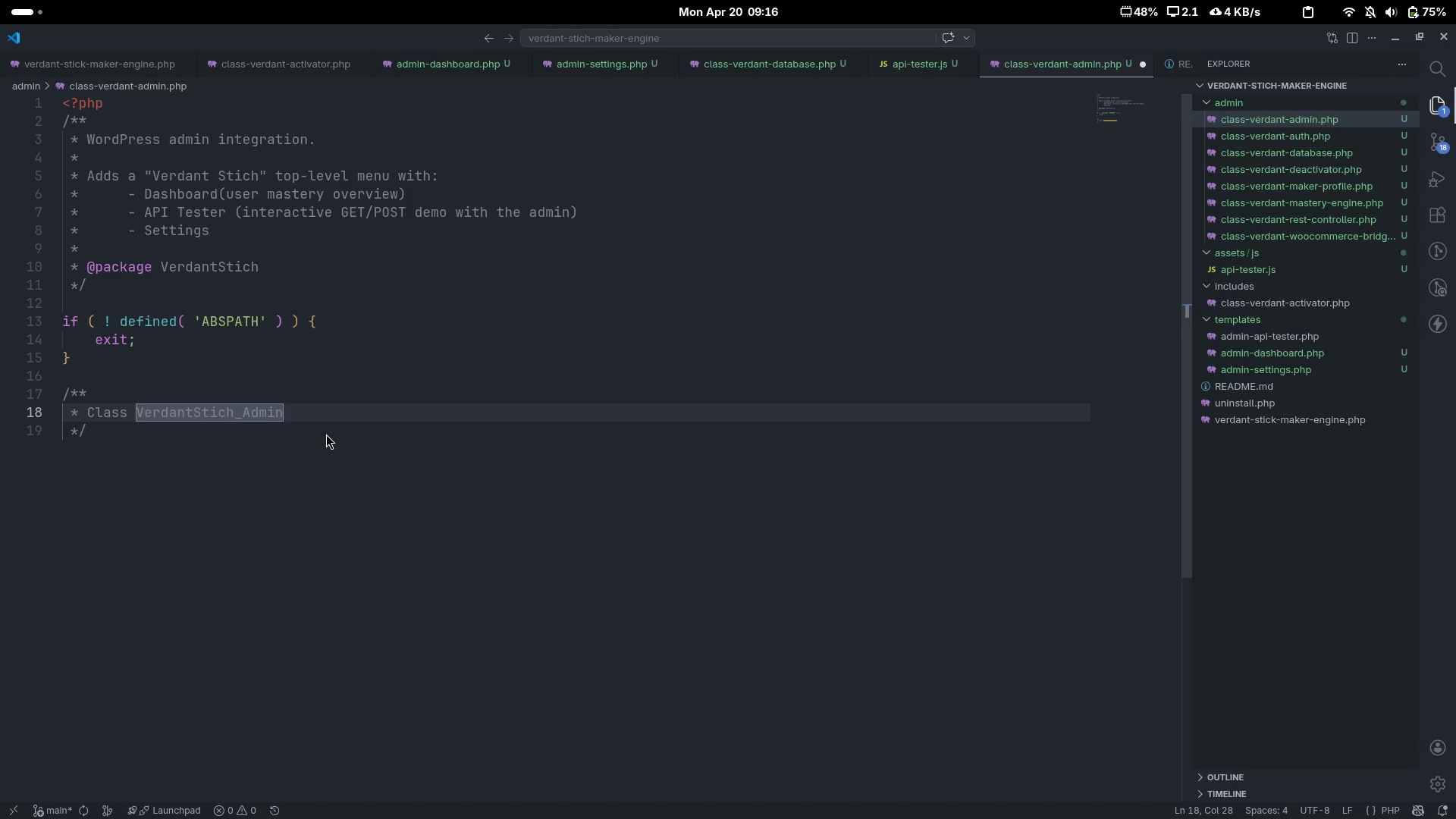 
key(ArrowDown)
 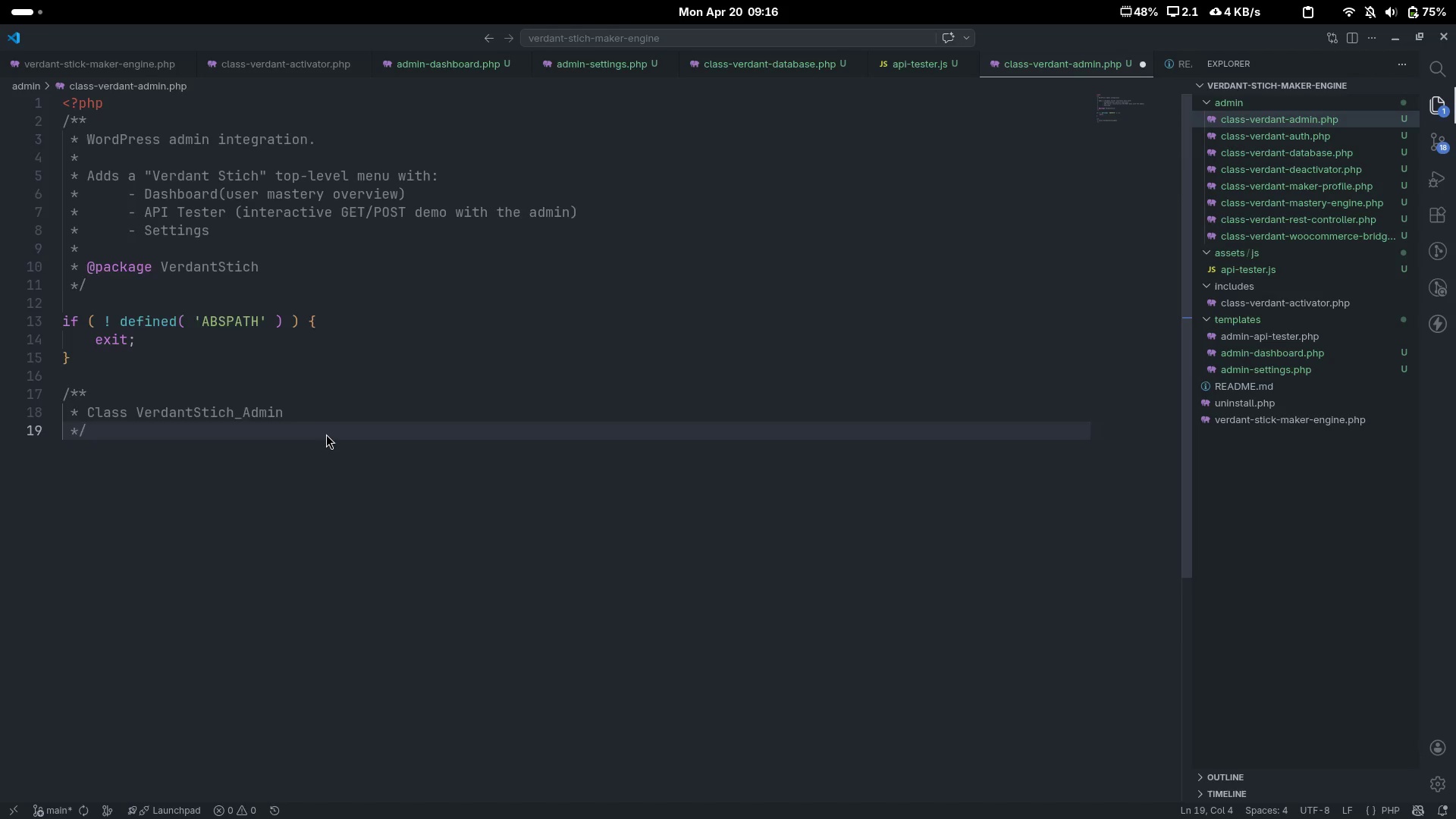 
key(Enter)
 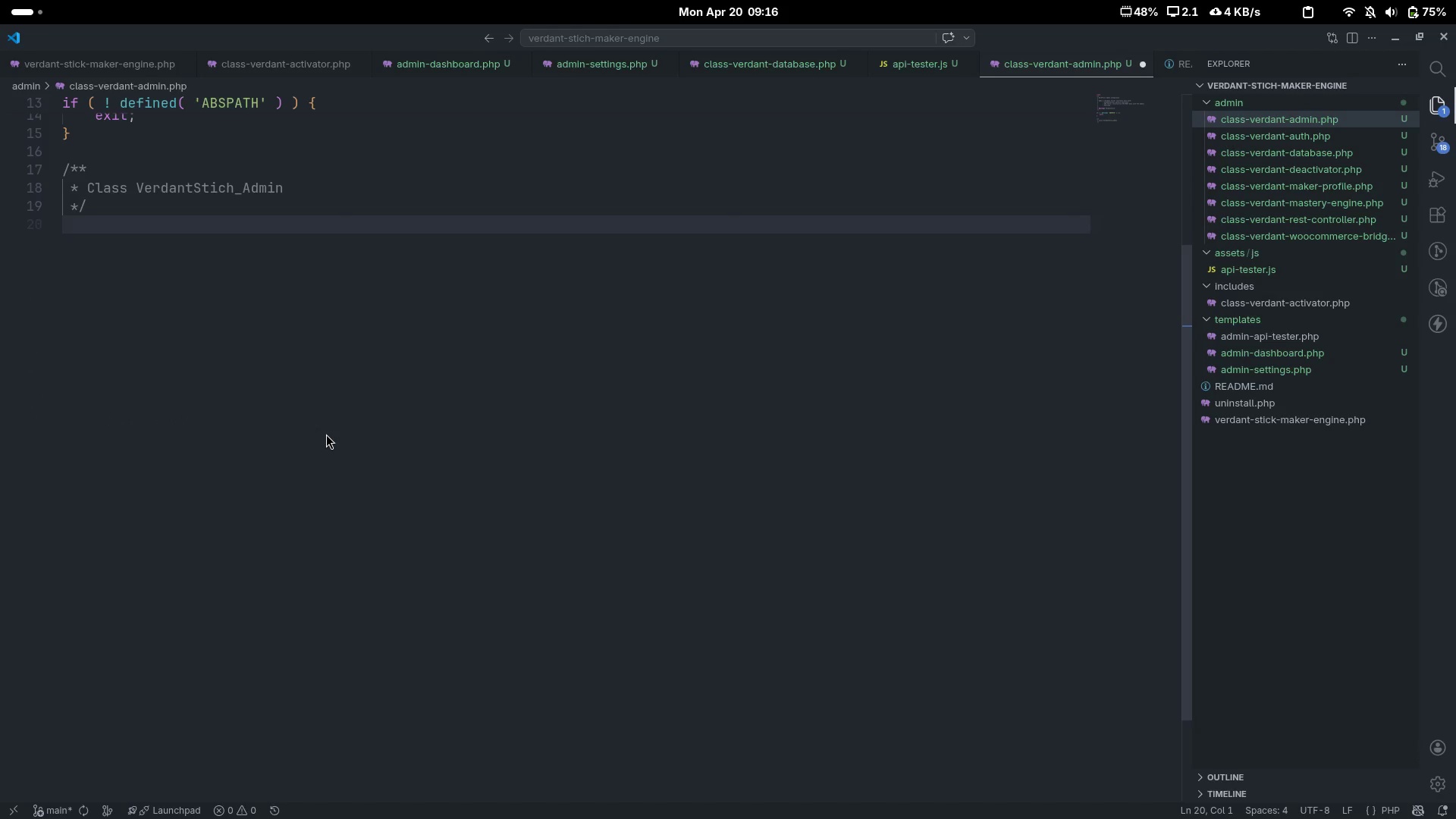 
scroll: coordinate [326, 434], scroll_direction: down, amount: 5.0
 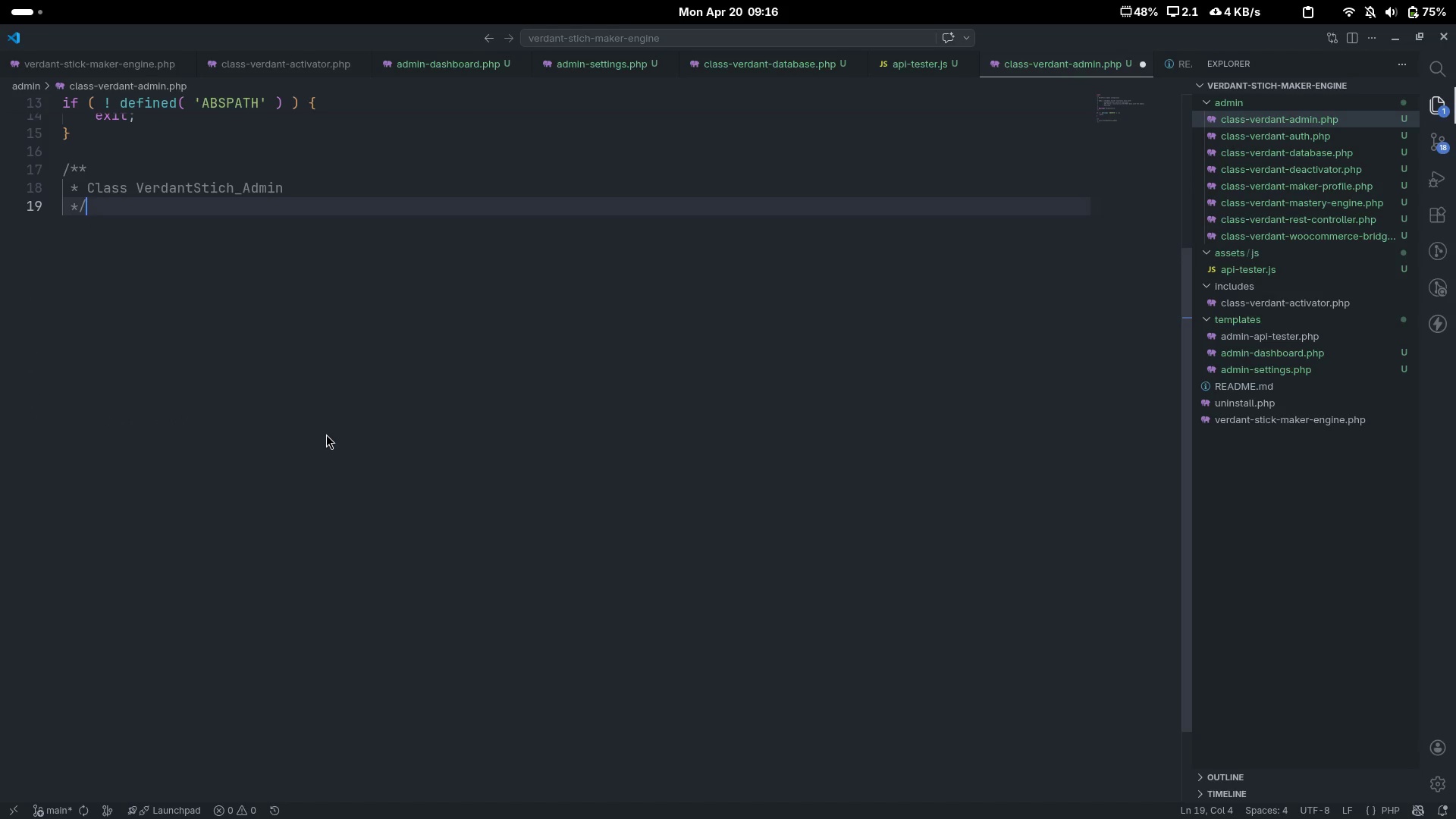 
type(class VerdantStich_AD)
key(Backspace)
type(dmin {)
 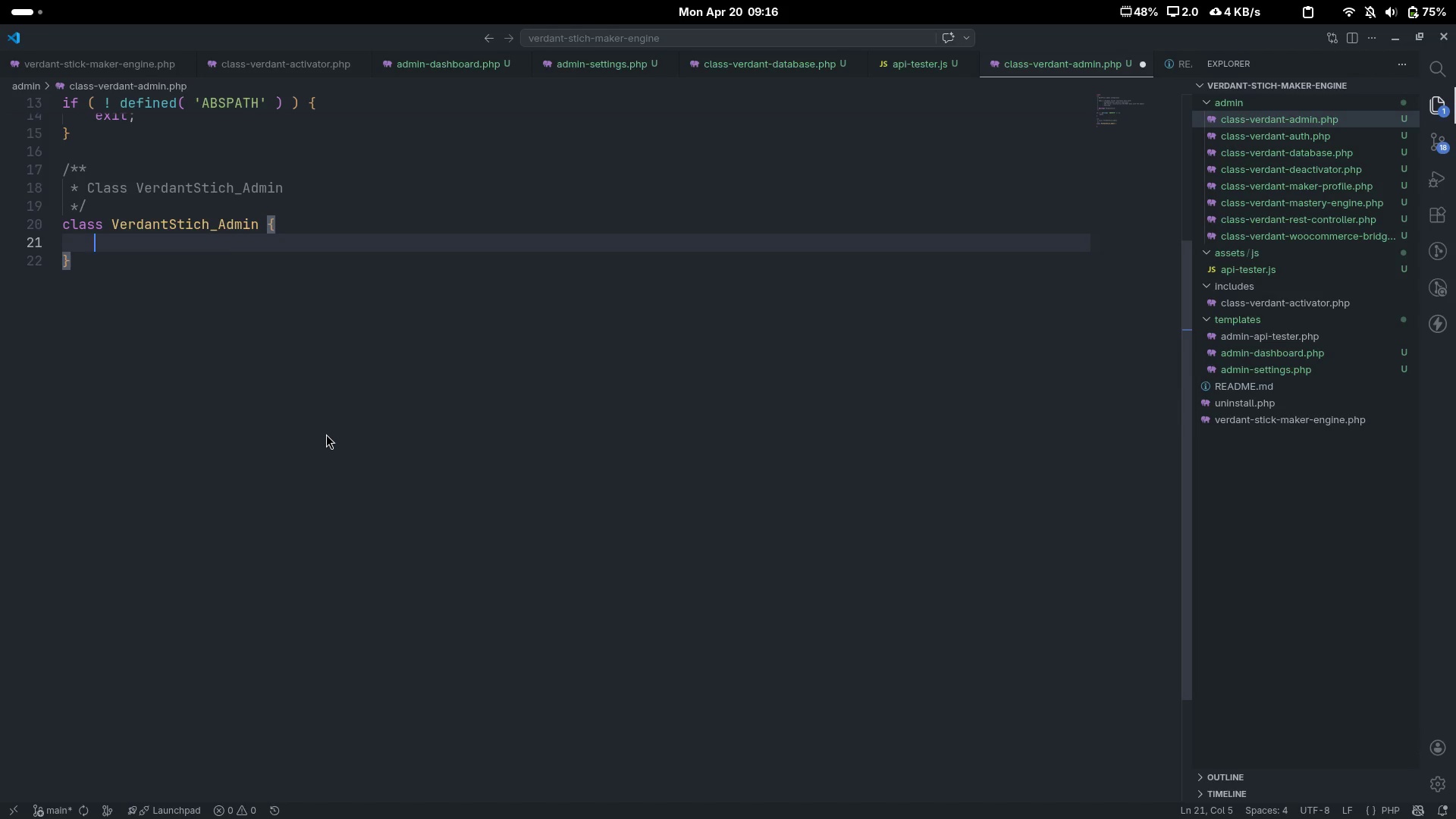 
 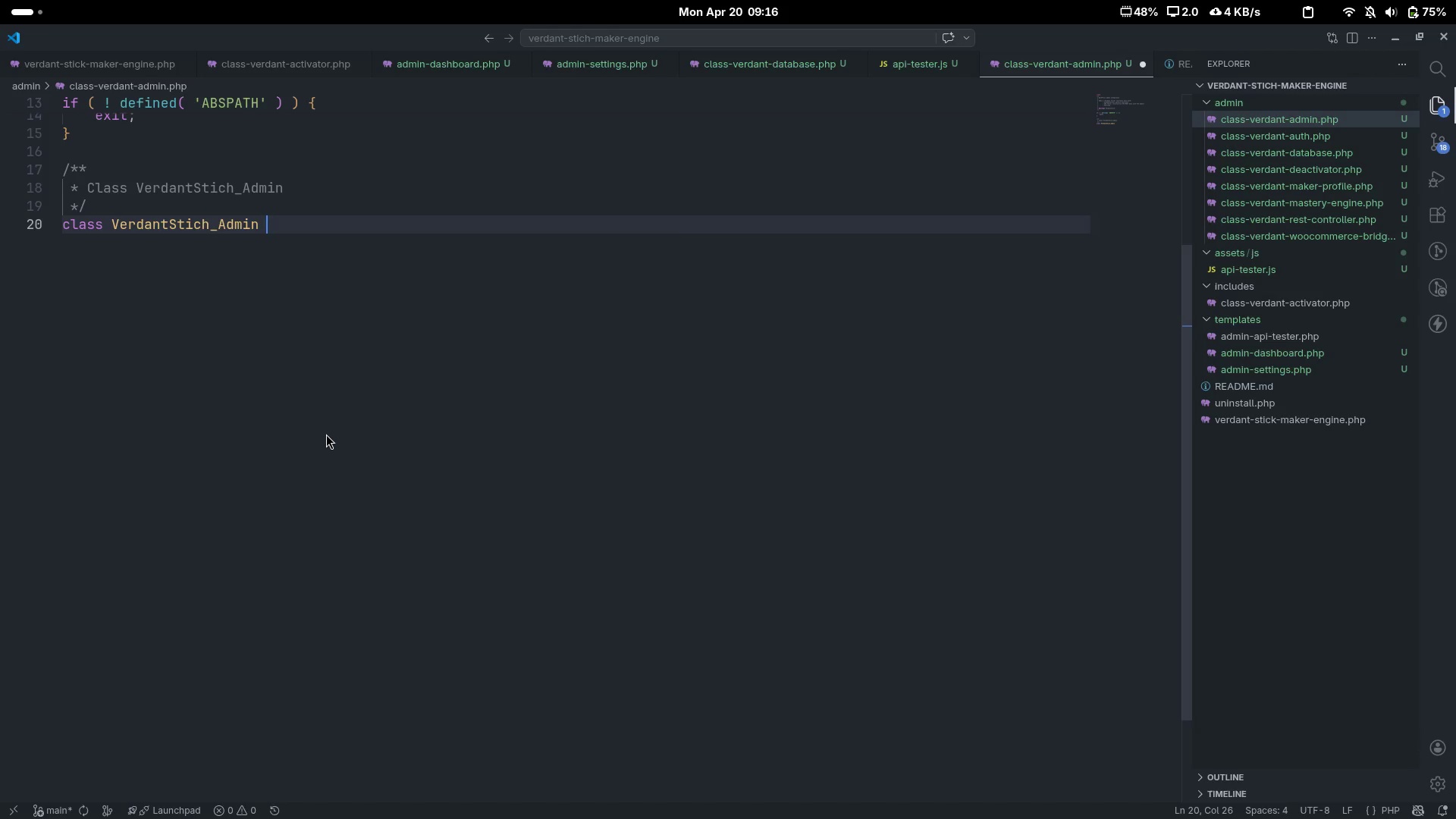 
key(Enter)
 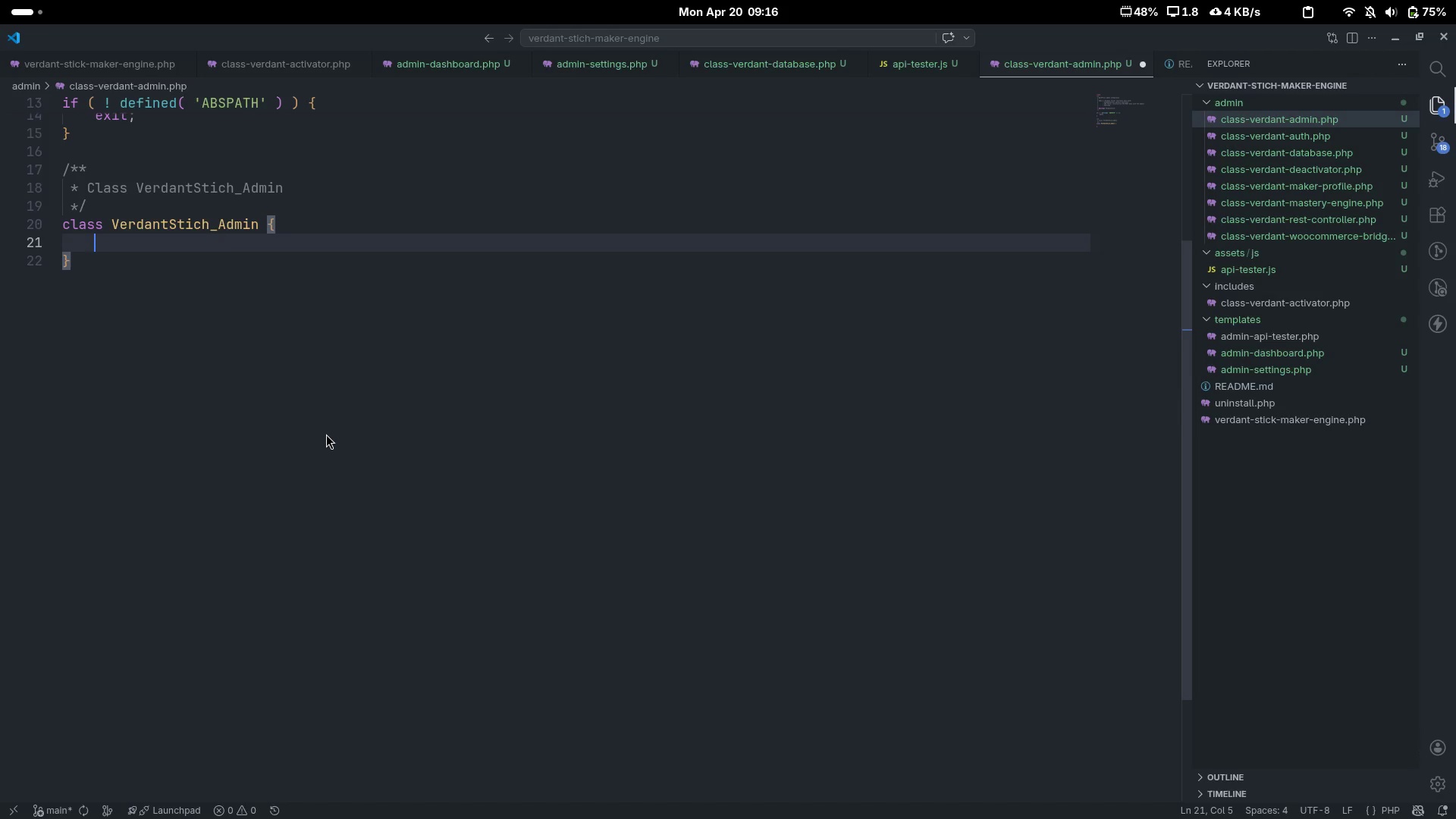 
type(public functin )
 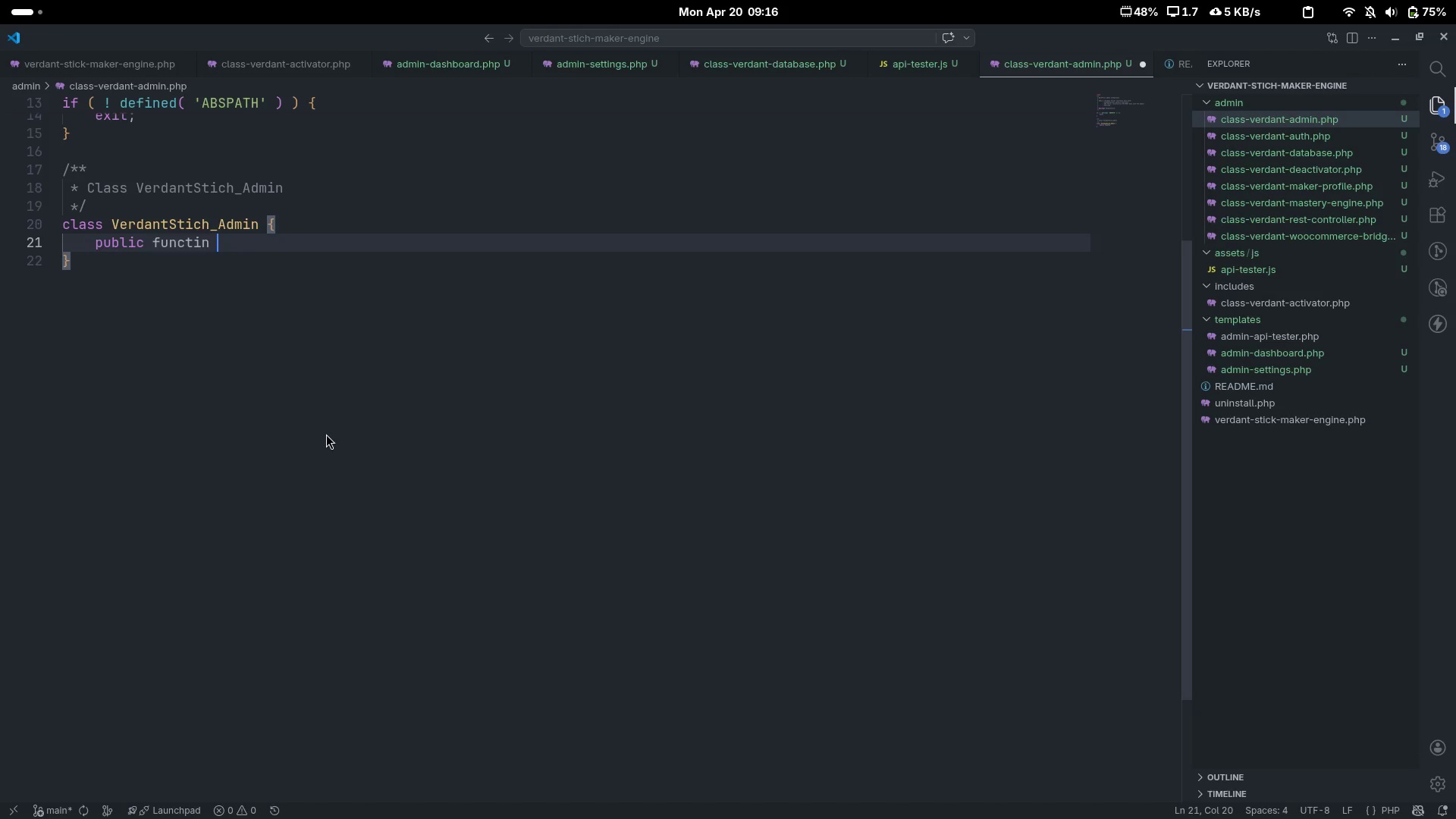 
key(Control+ControlLeft)
 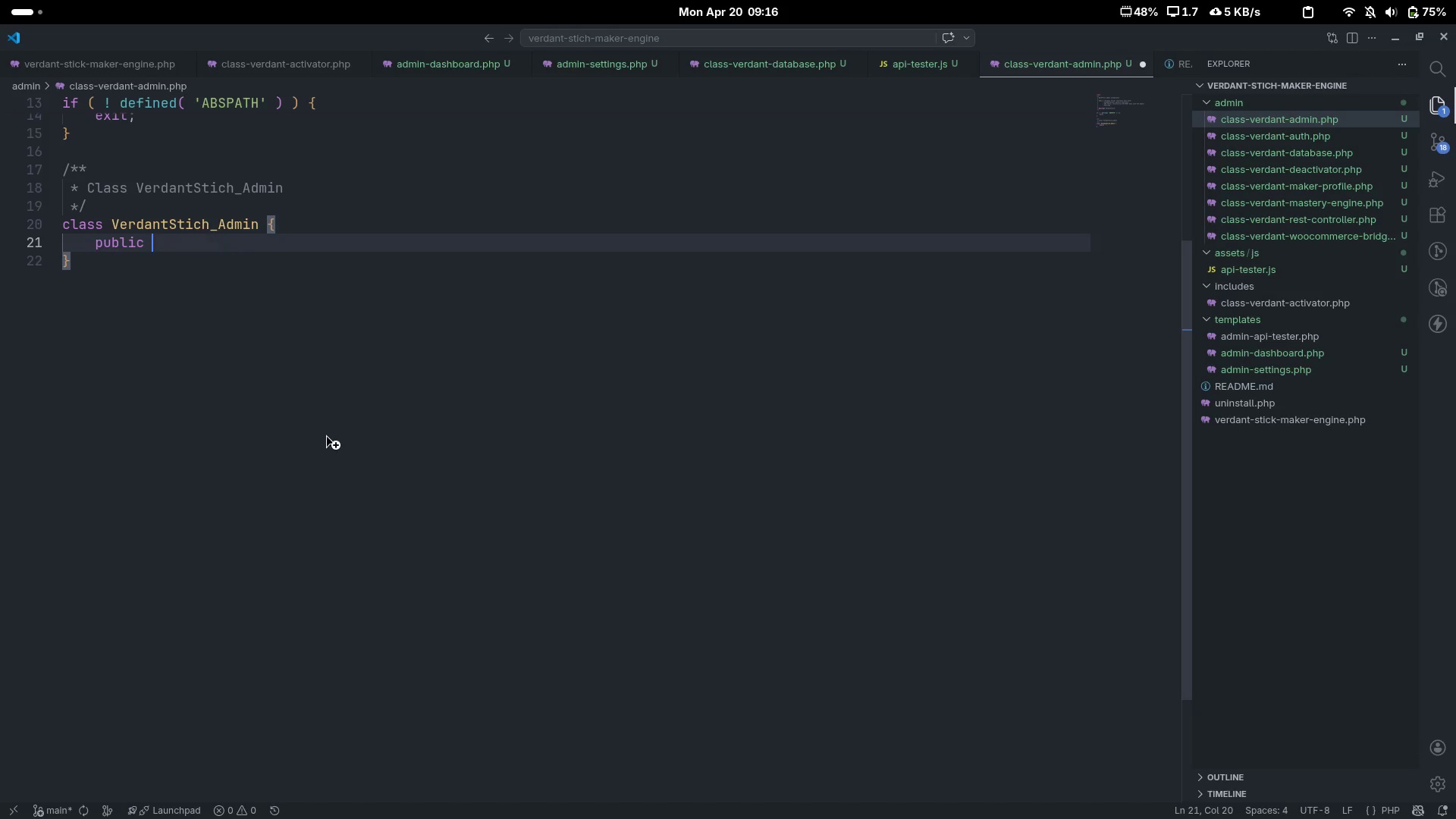 
key(Control+Backspace)
 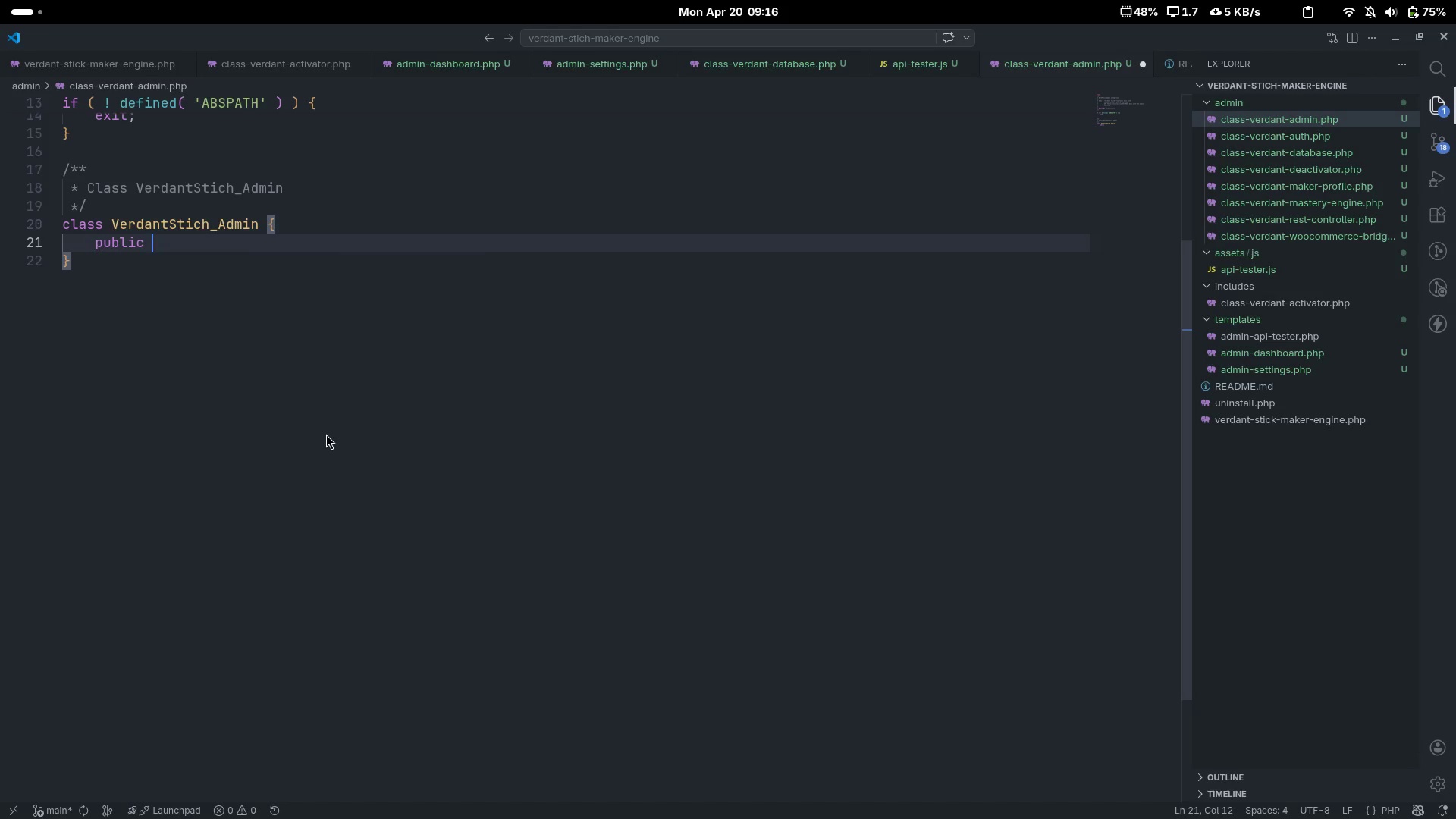 
type(function __cons)
key(Tab)
type(()
 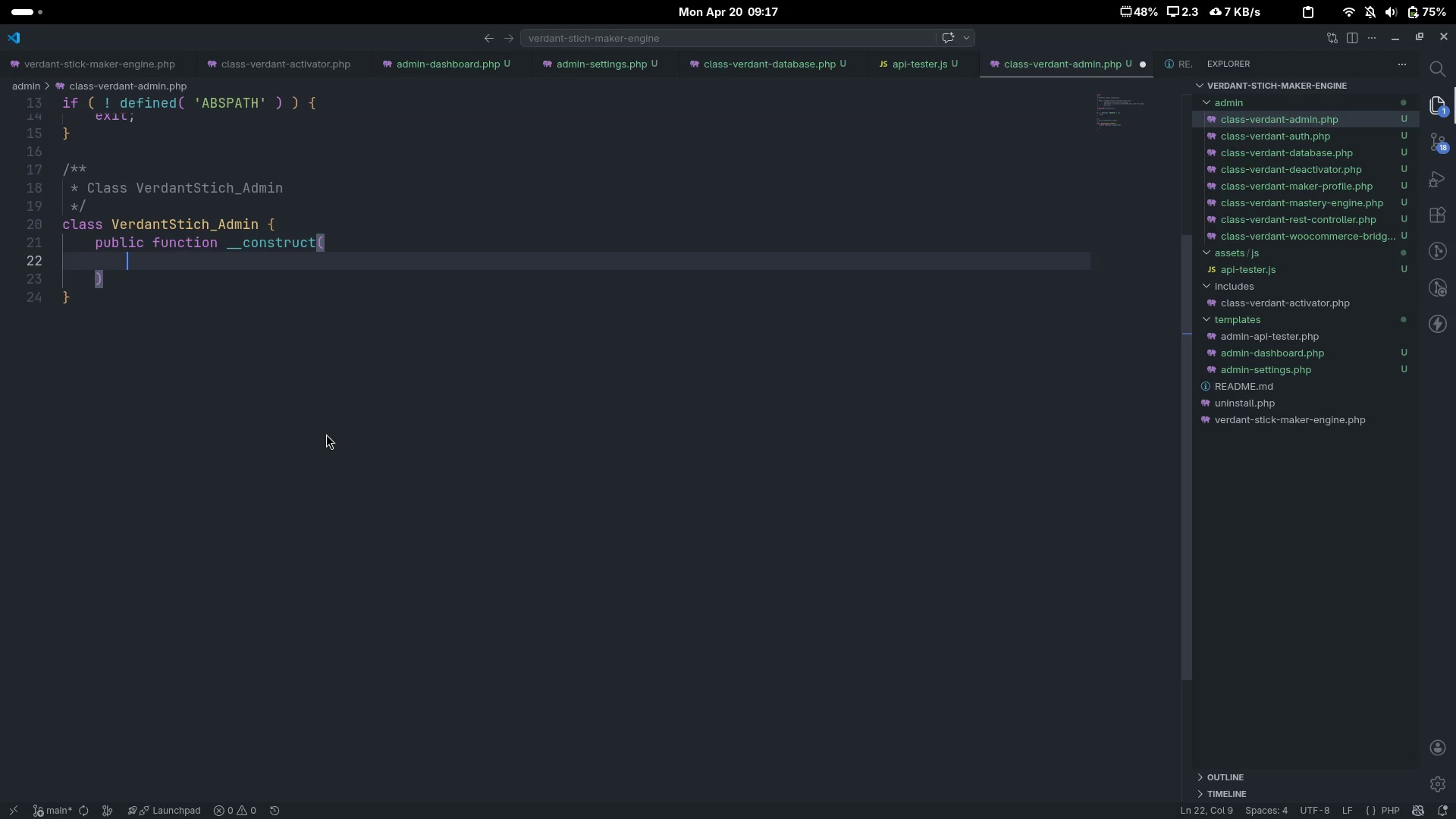 
 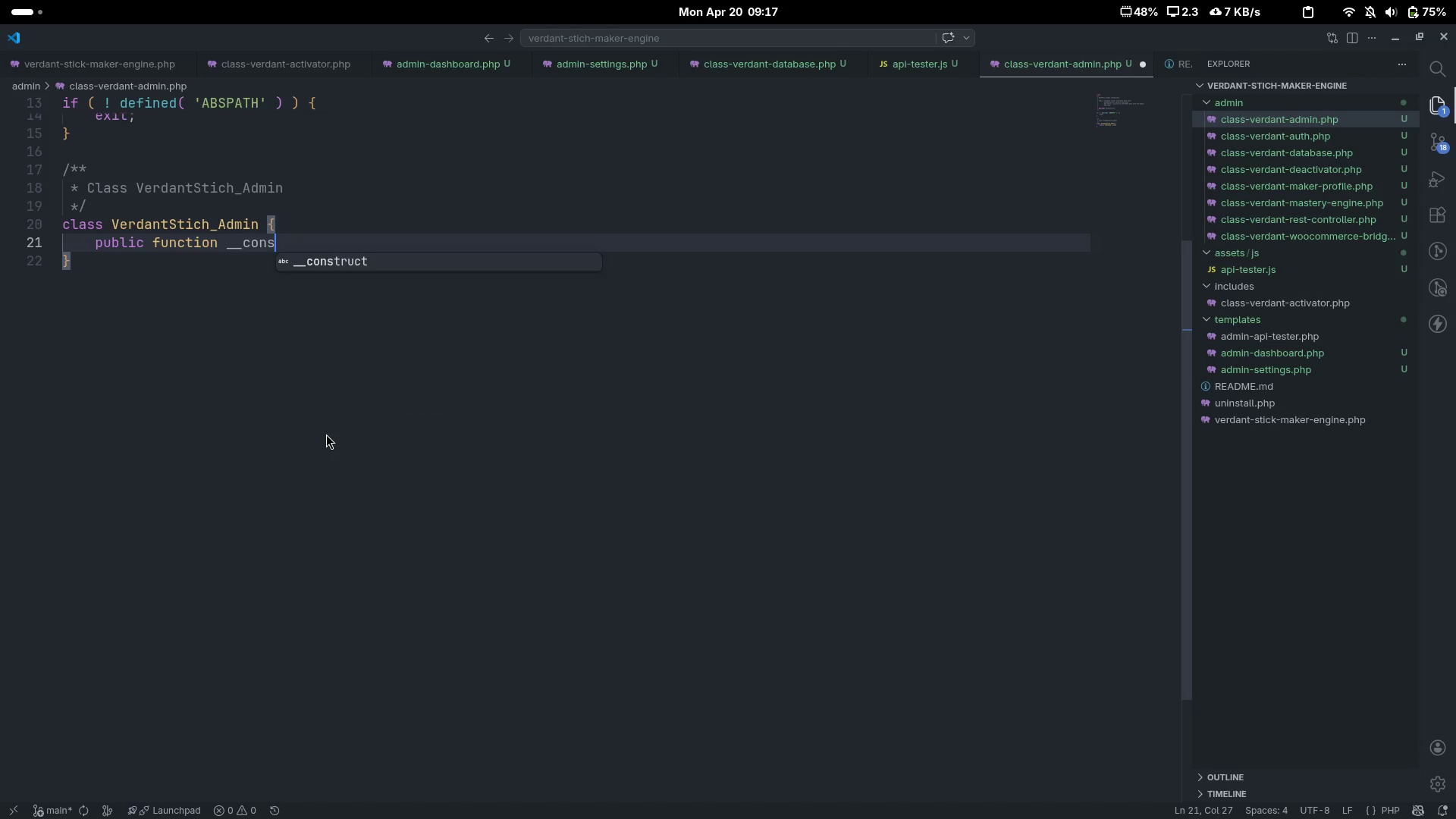 
key(Enter)
 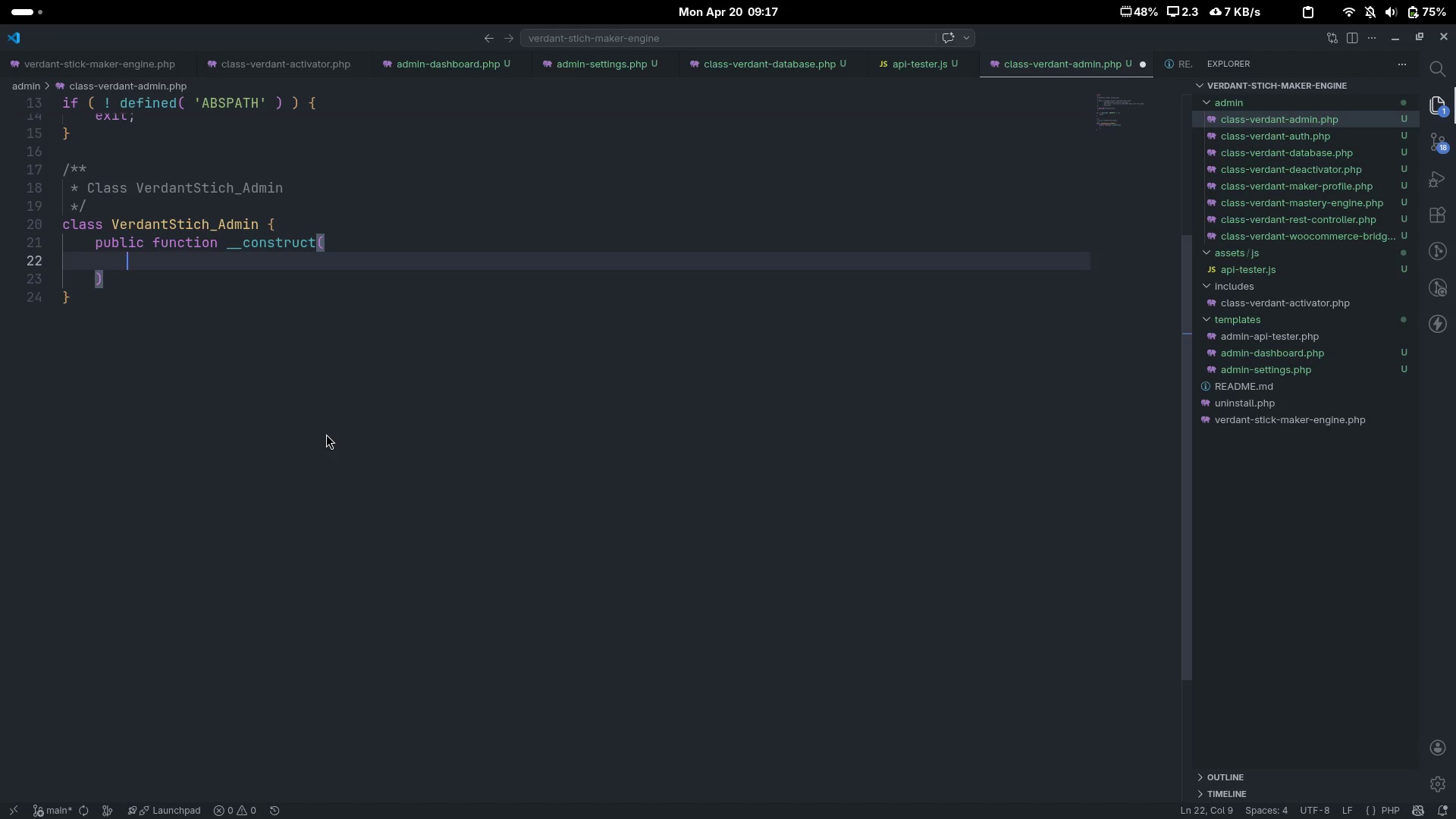 
type(private)
 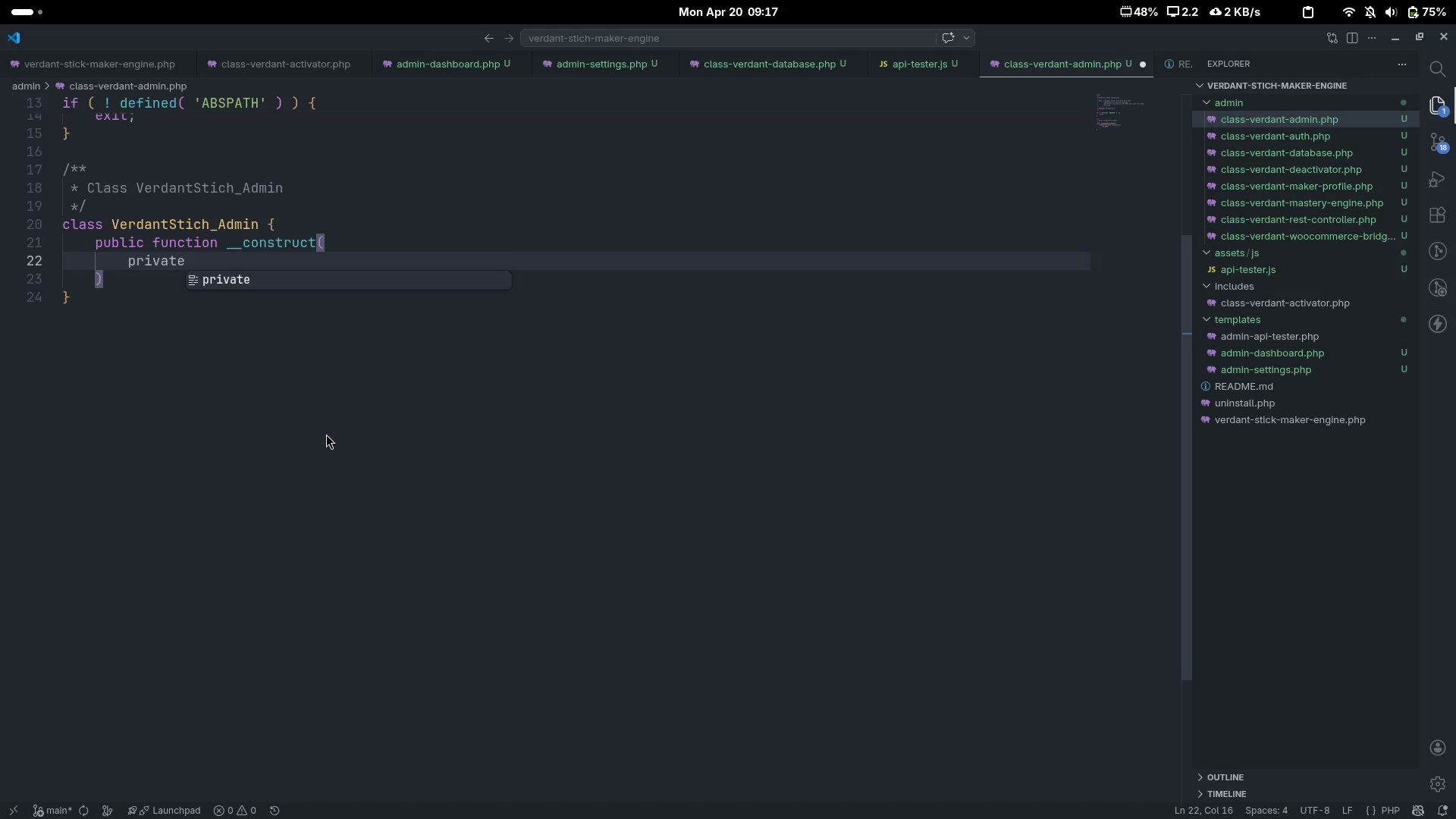 
key(Alt+AltLeft)
 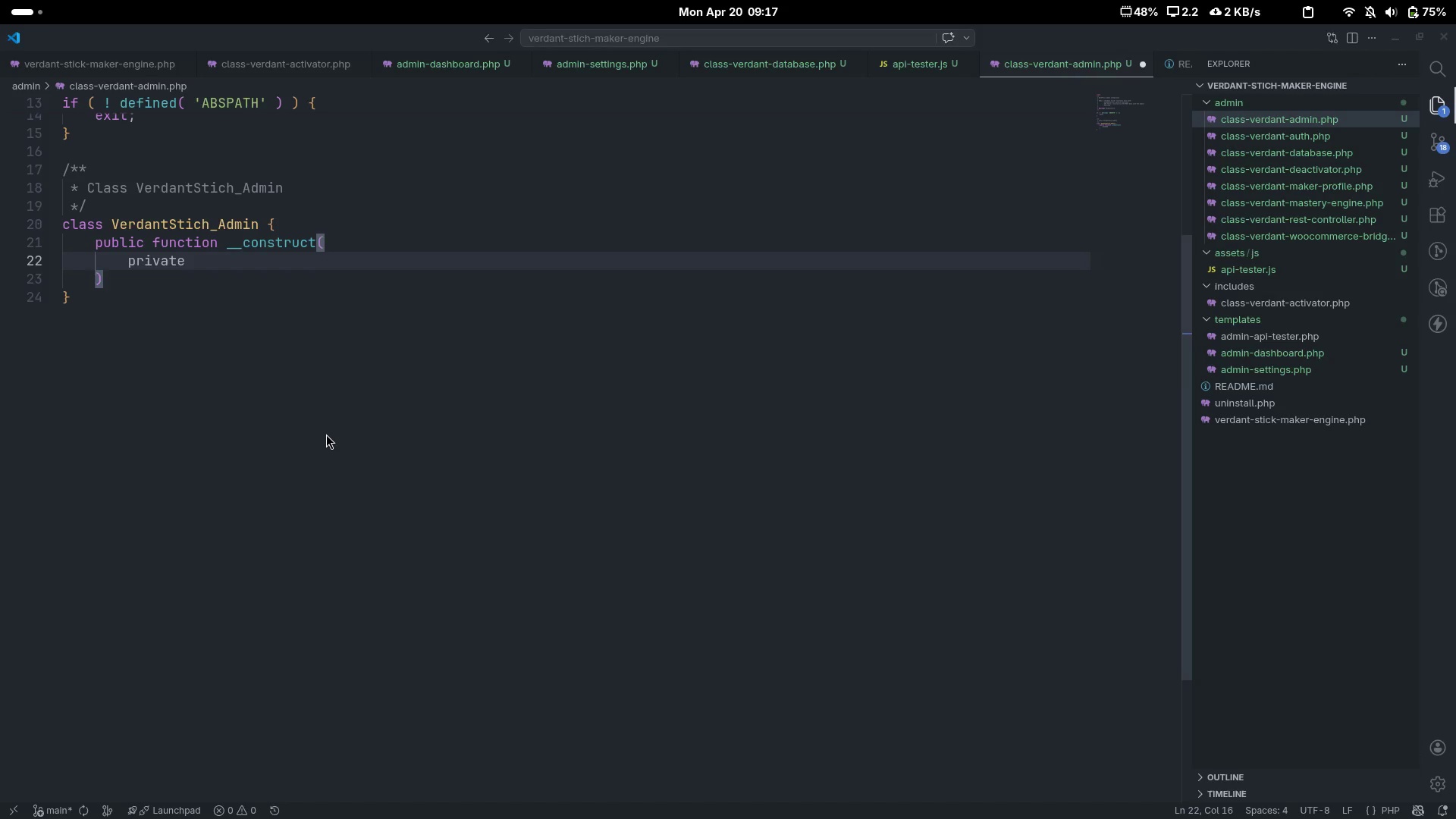 
key(Alt+Tab)